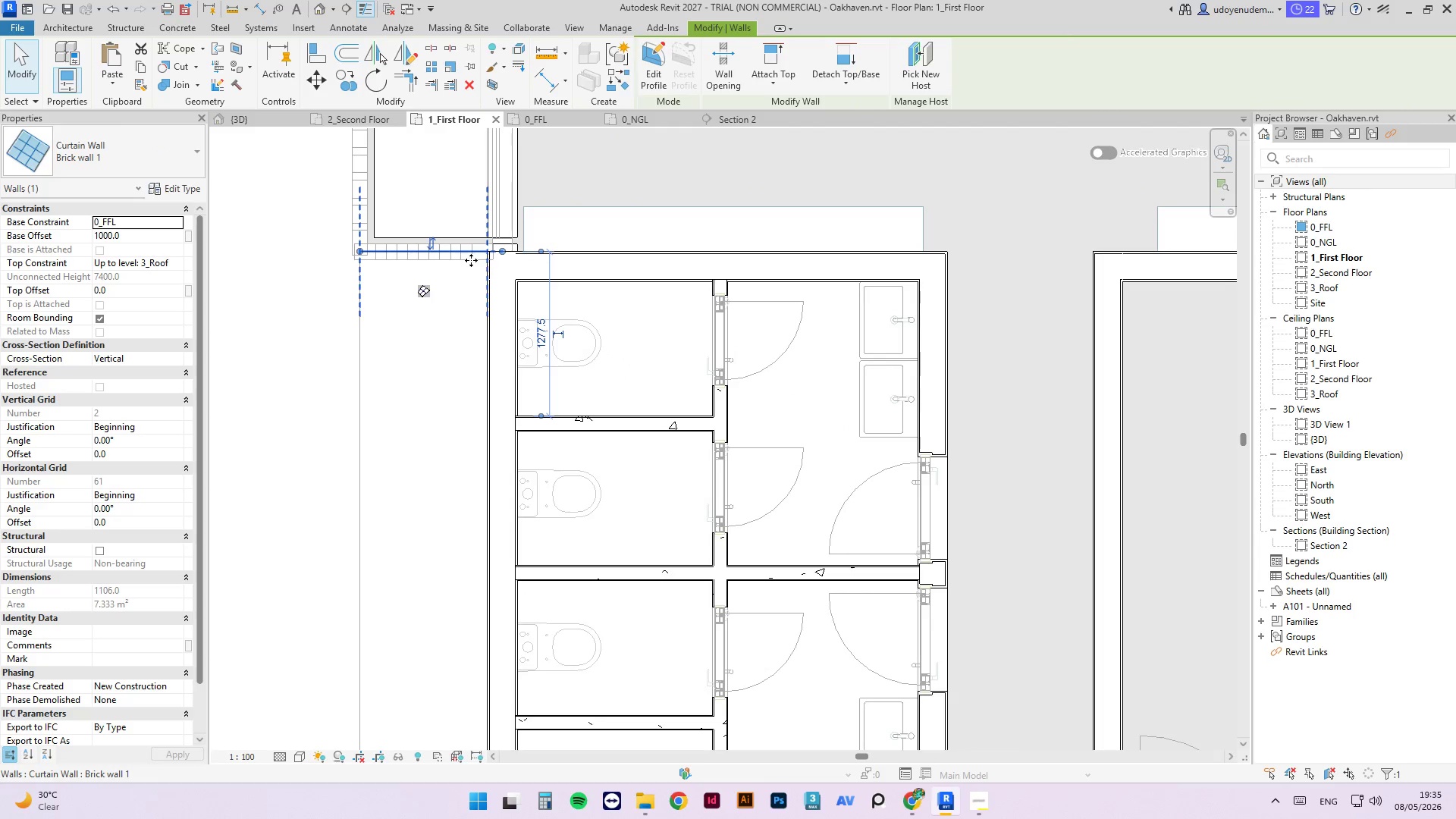 
key(Escape)
 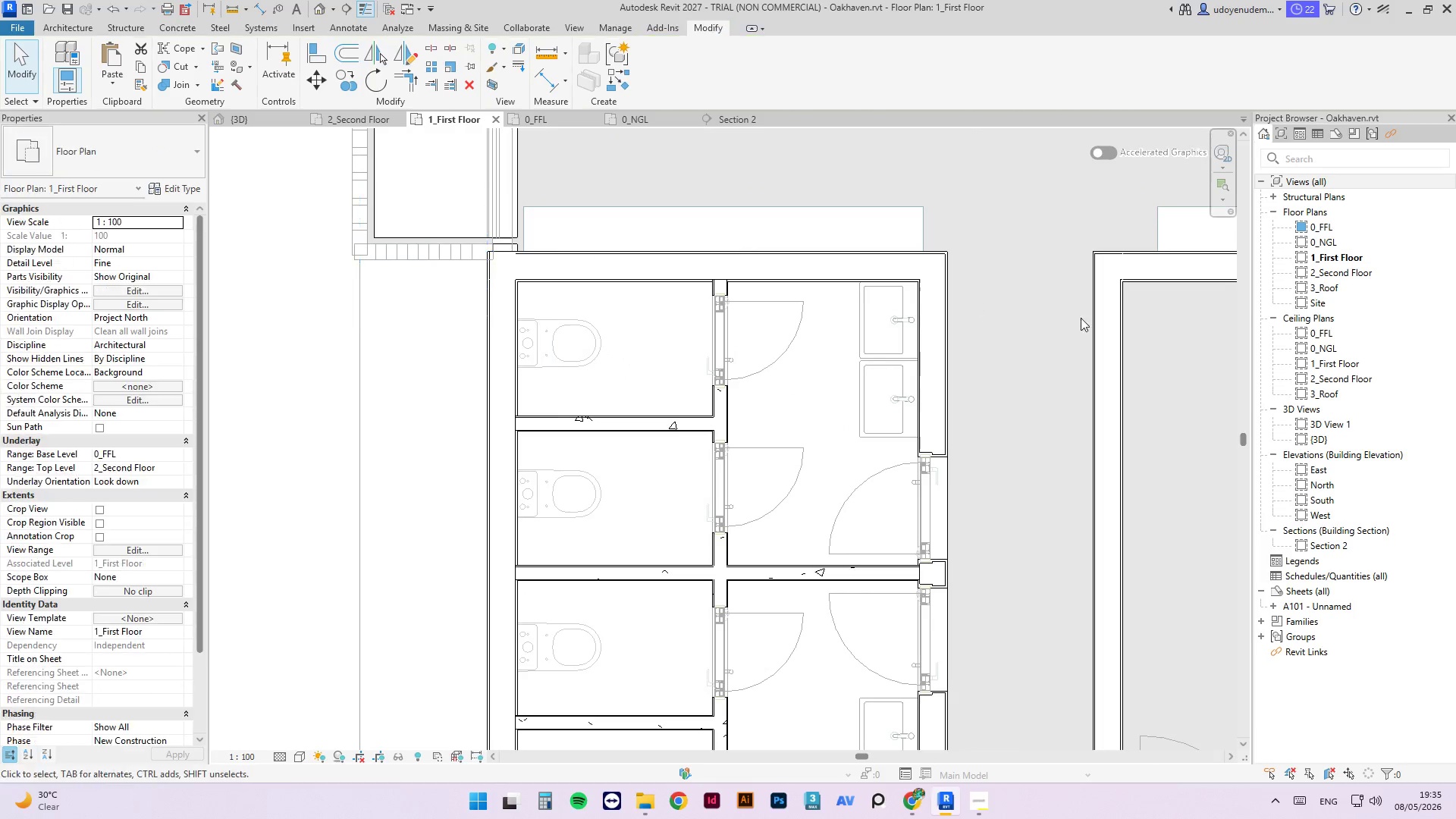 
key(Escape)
 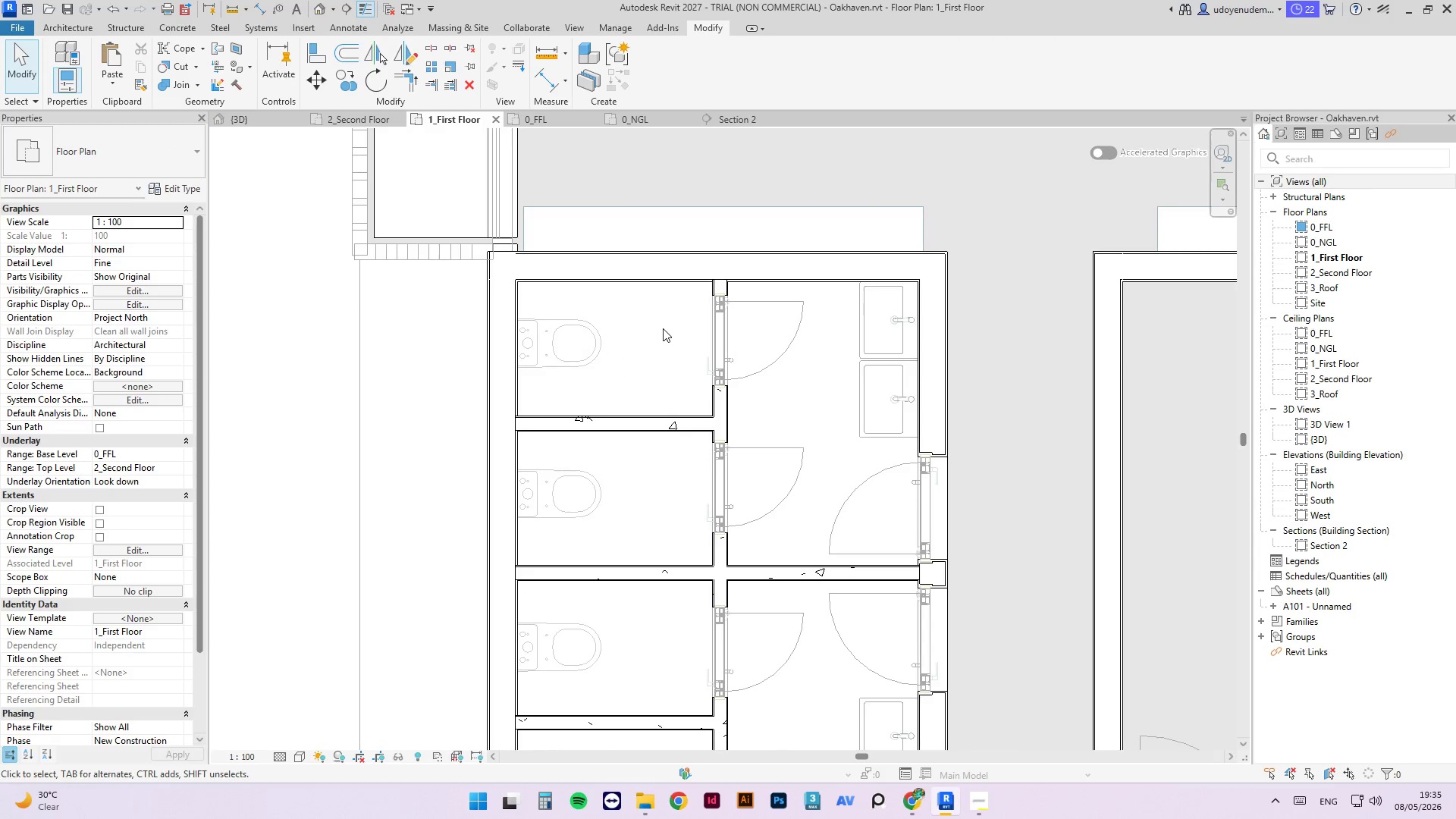 
scroll: coordinate [776, 301], scroll_direction: down, amount: 10.0
 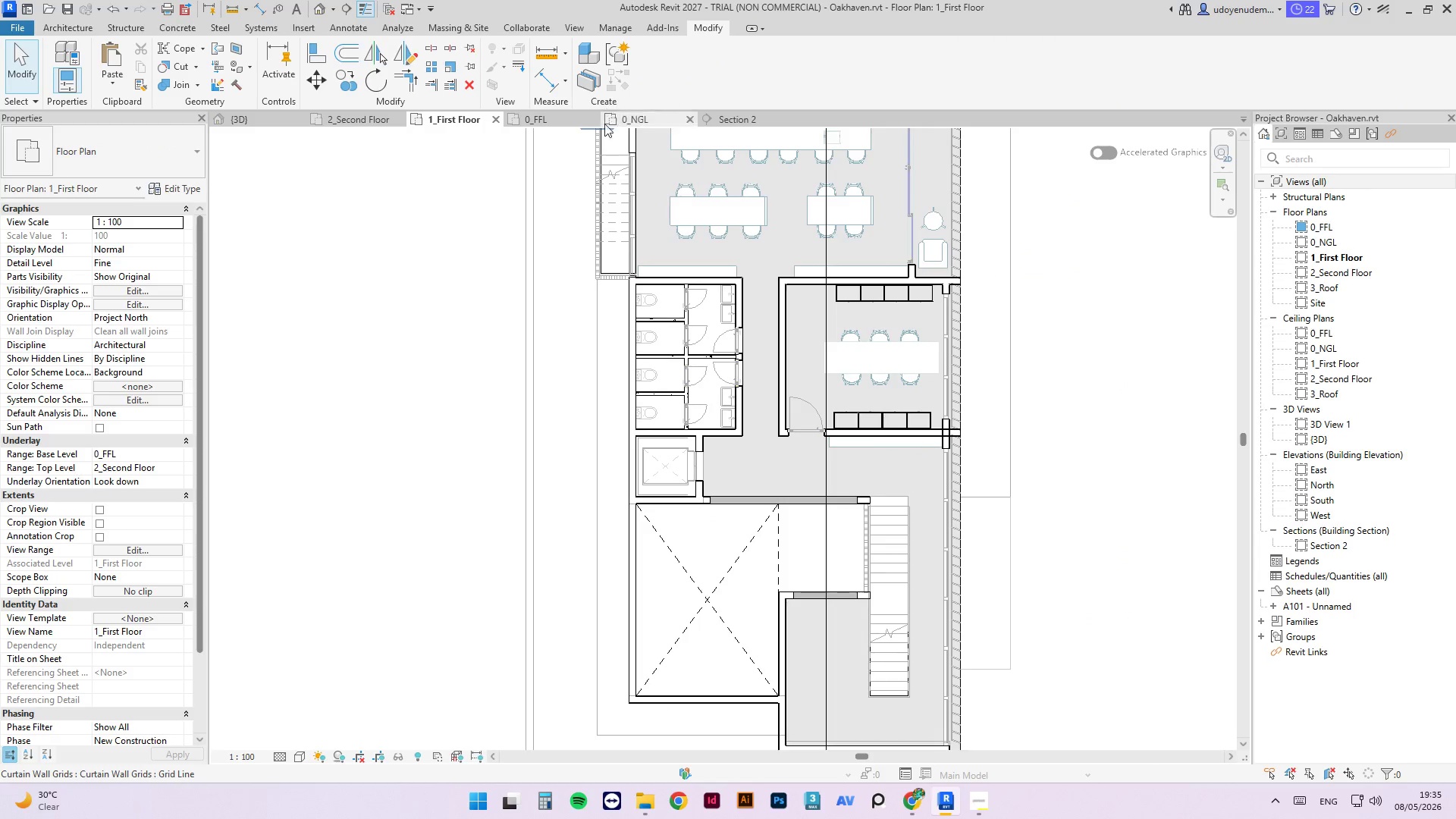 
scroll: coordinate [962, 428], scroll_direction: up, amount: 6.0
 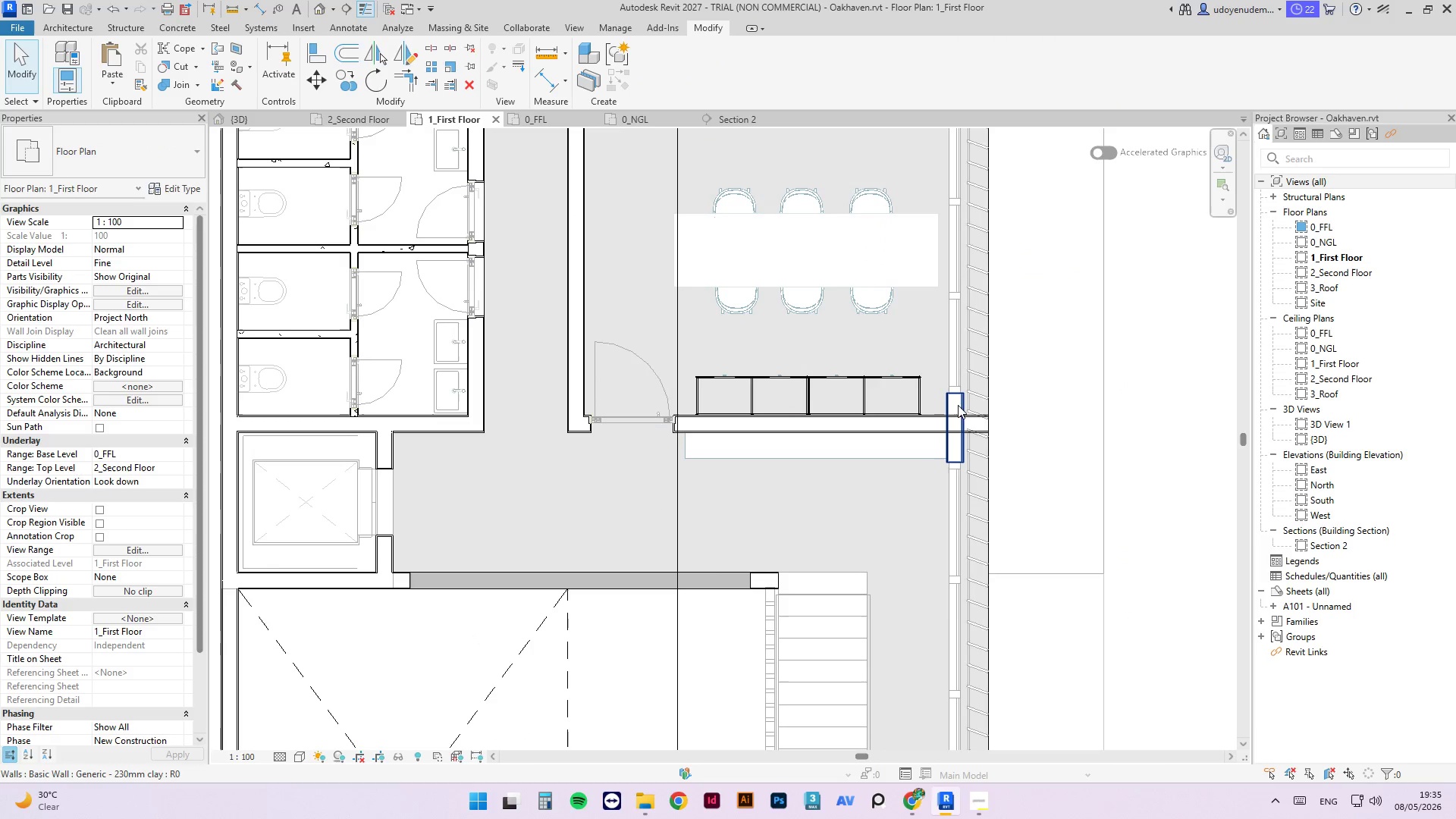 
left_click([956, 405])
 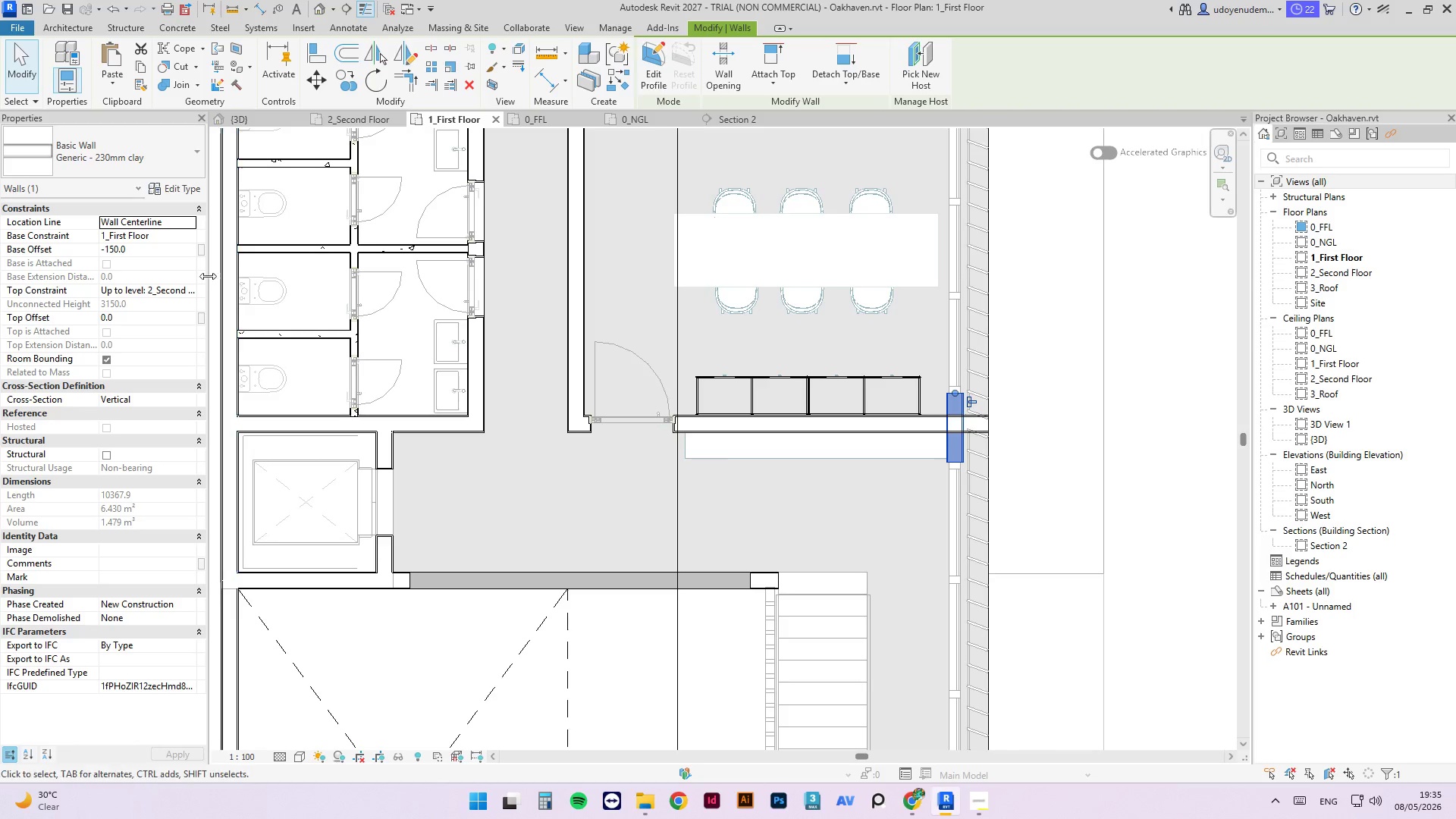 
key(Escape)
 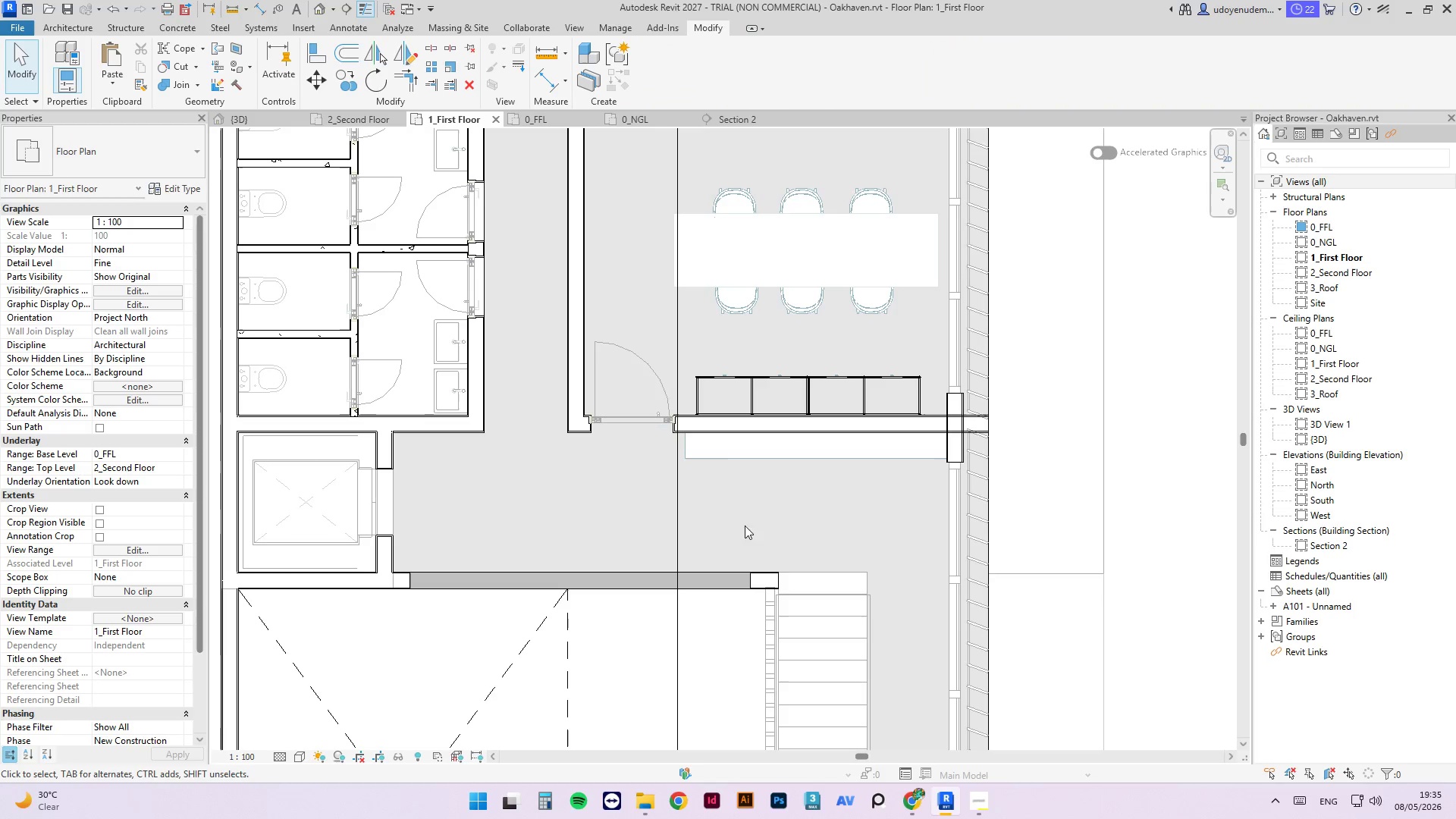 
key(Escape)
 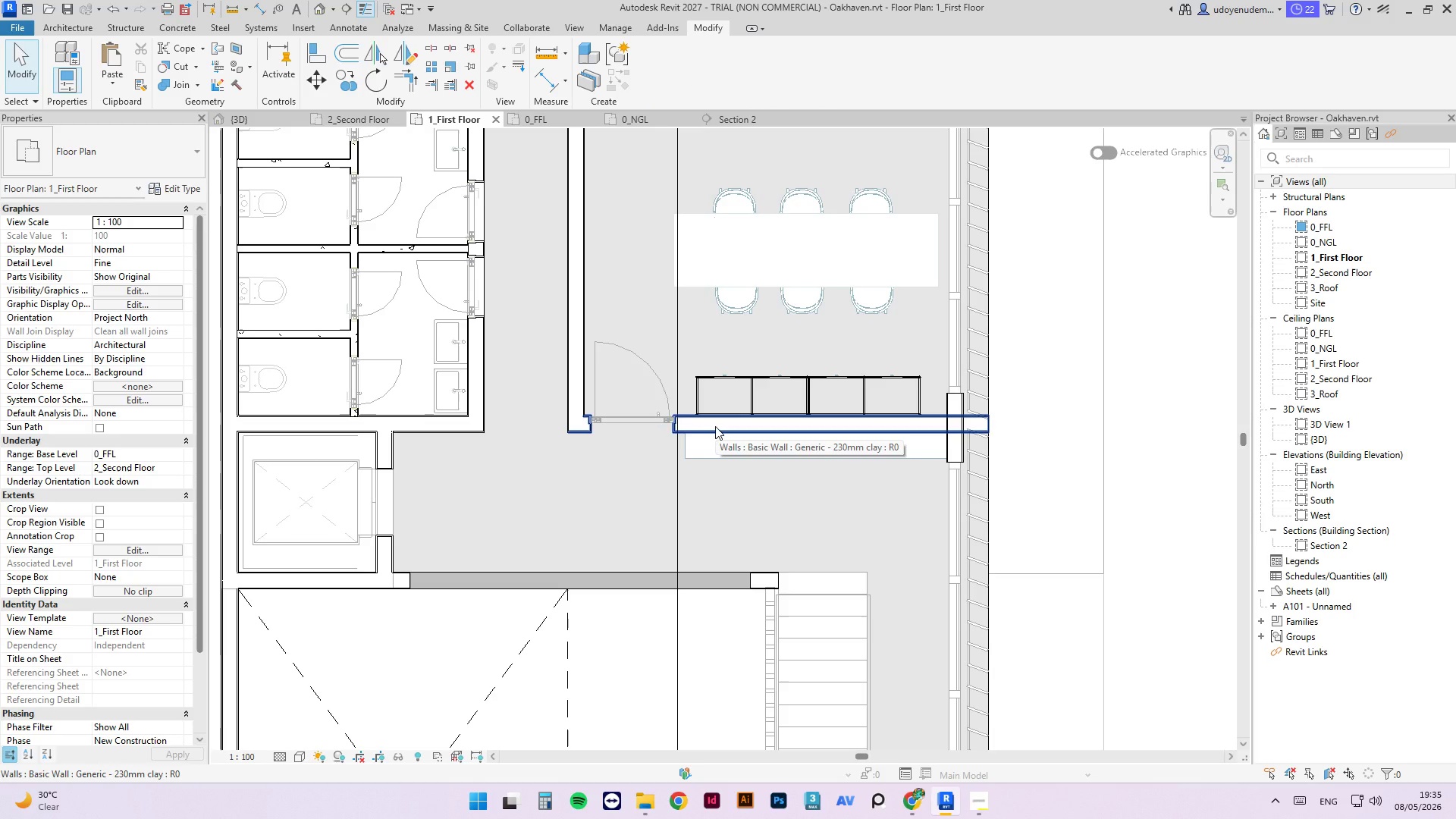 
wait(11.34)
 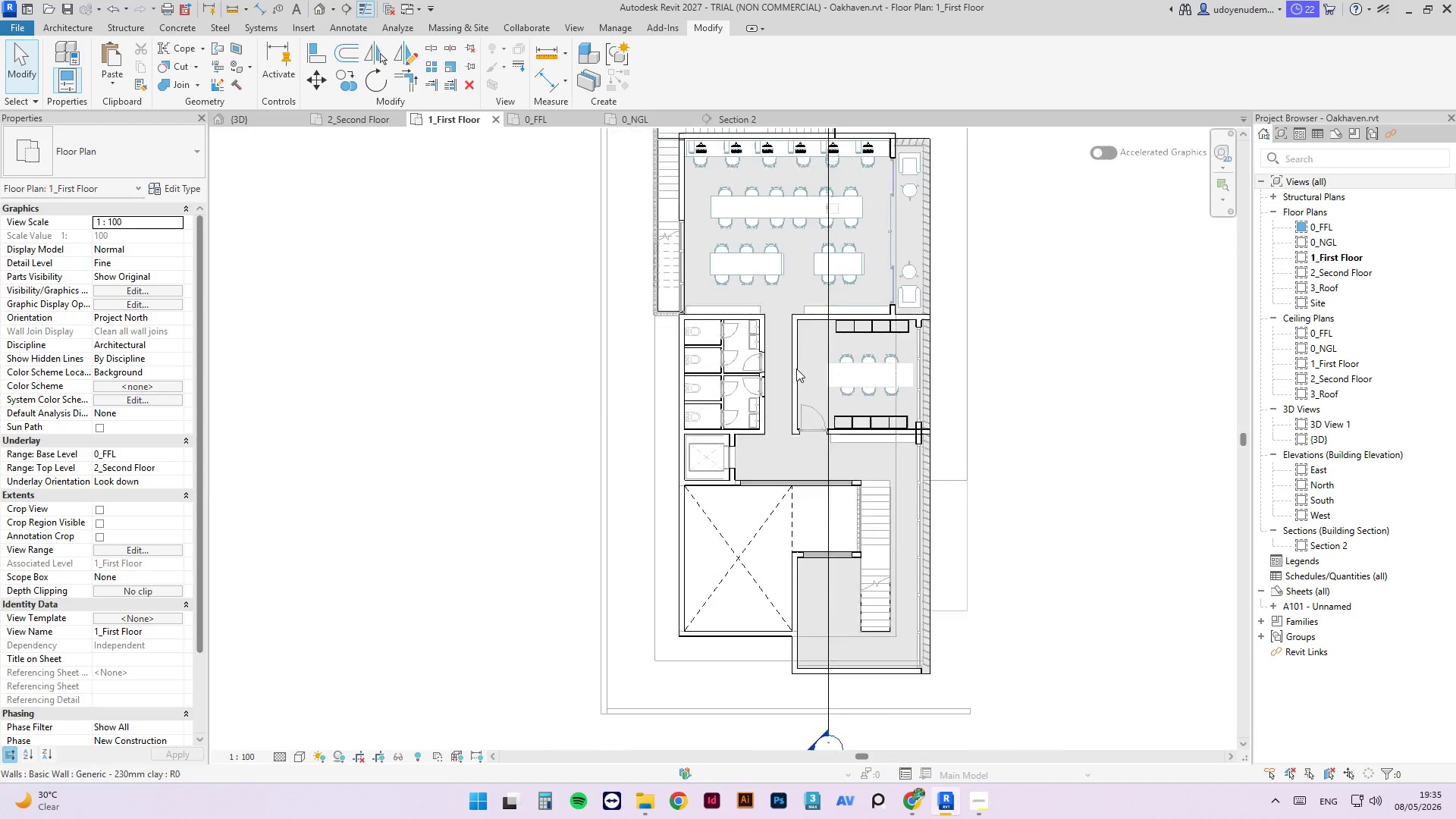 
key(Escape)
 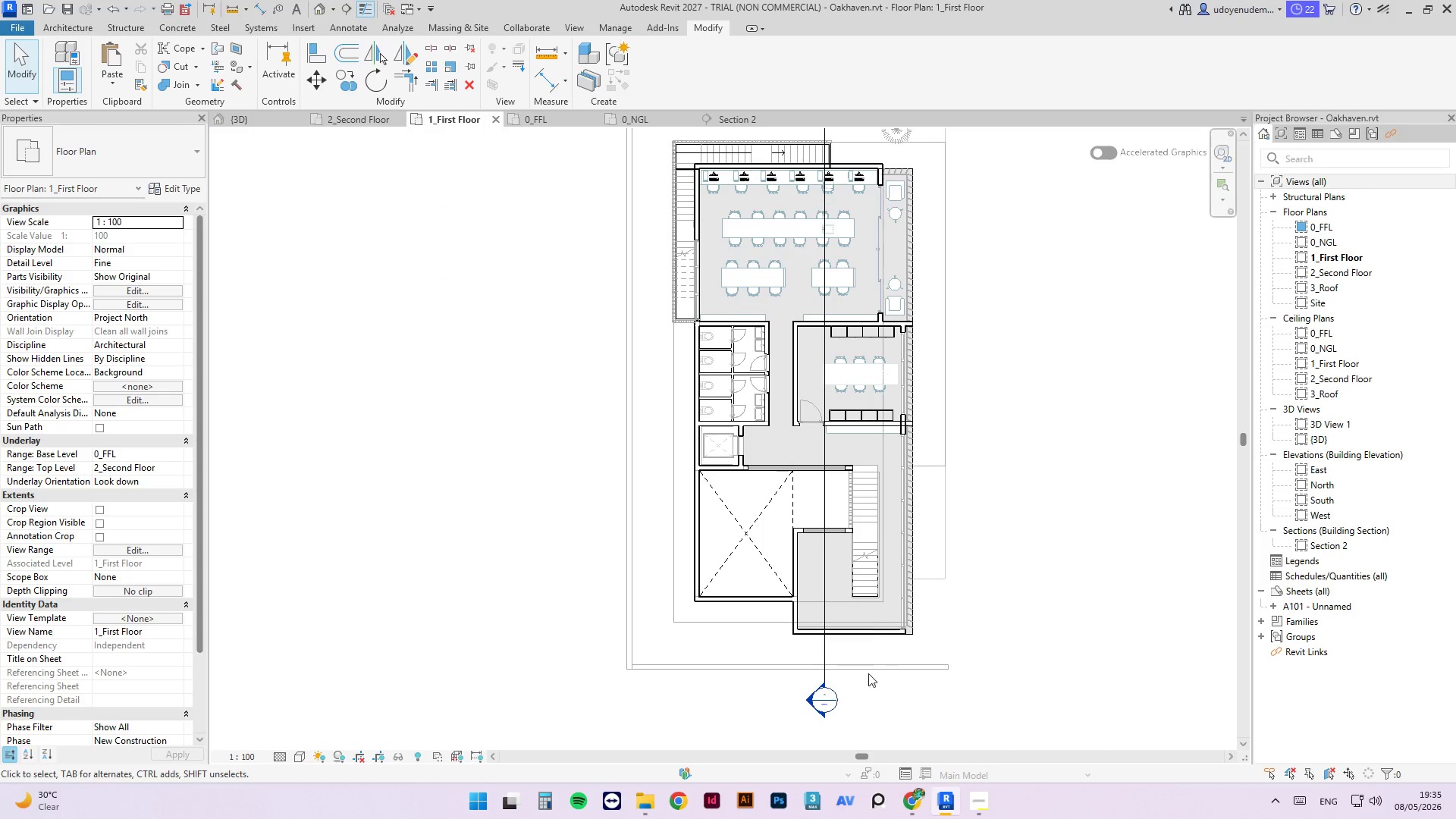 
scroll: coordinate [799, 369], scroll_direction: down, amount: 9.0
 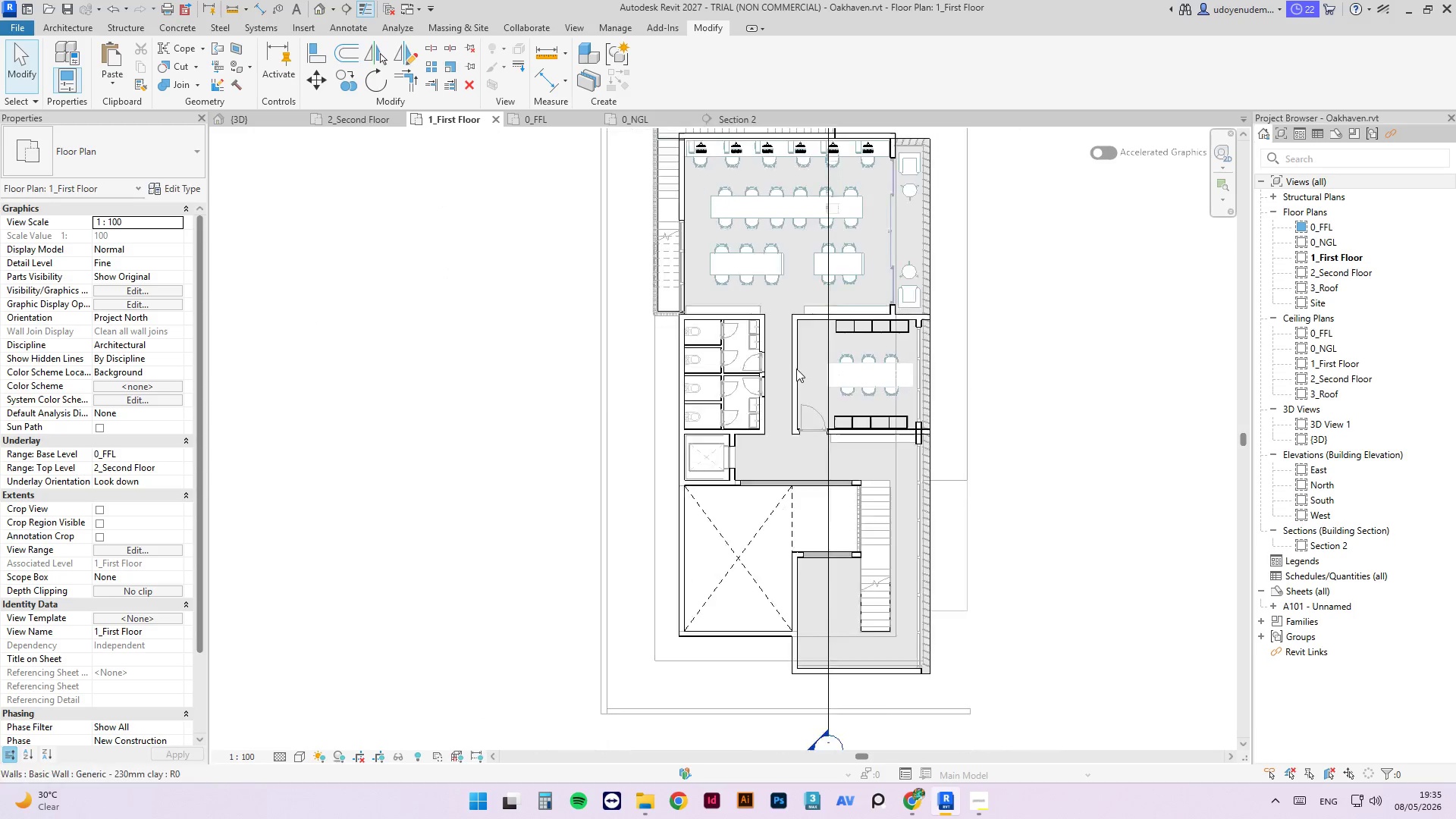 
scroll: coordinate [712, 564], scroll_direction: up, amount: 8.0
 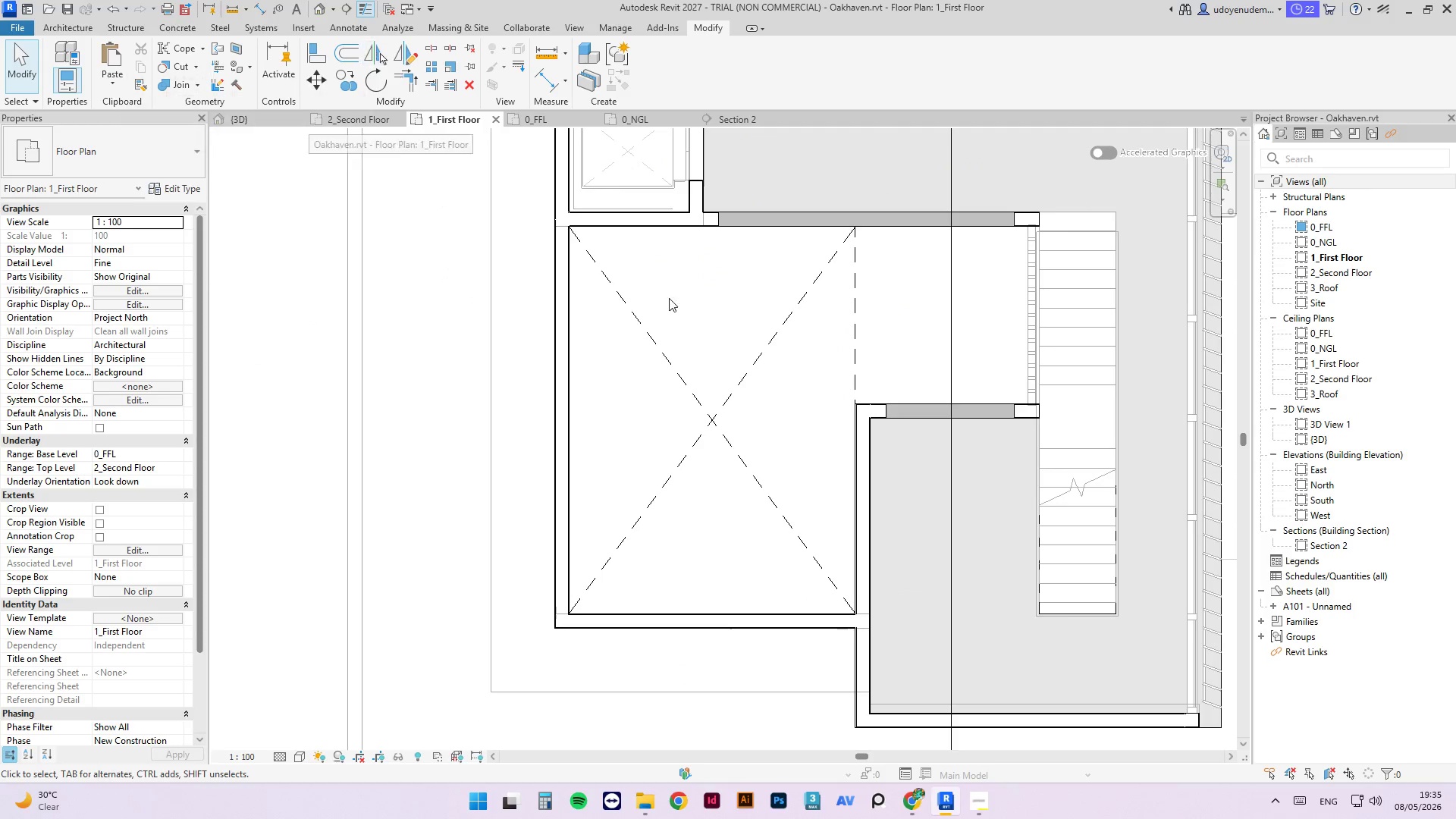 
left_click([565, 295])
 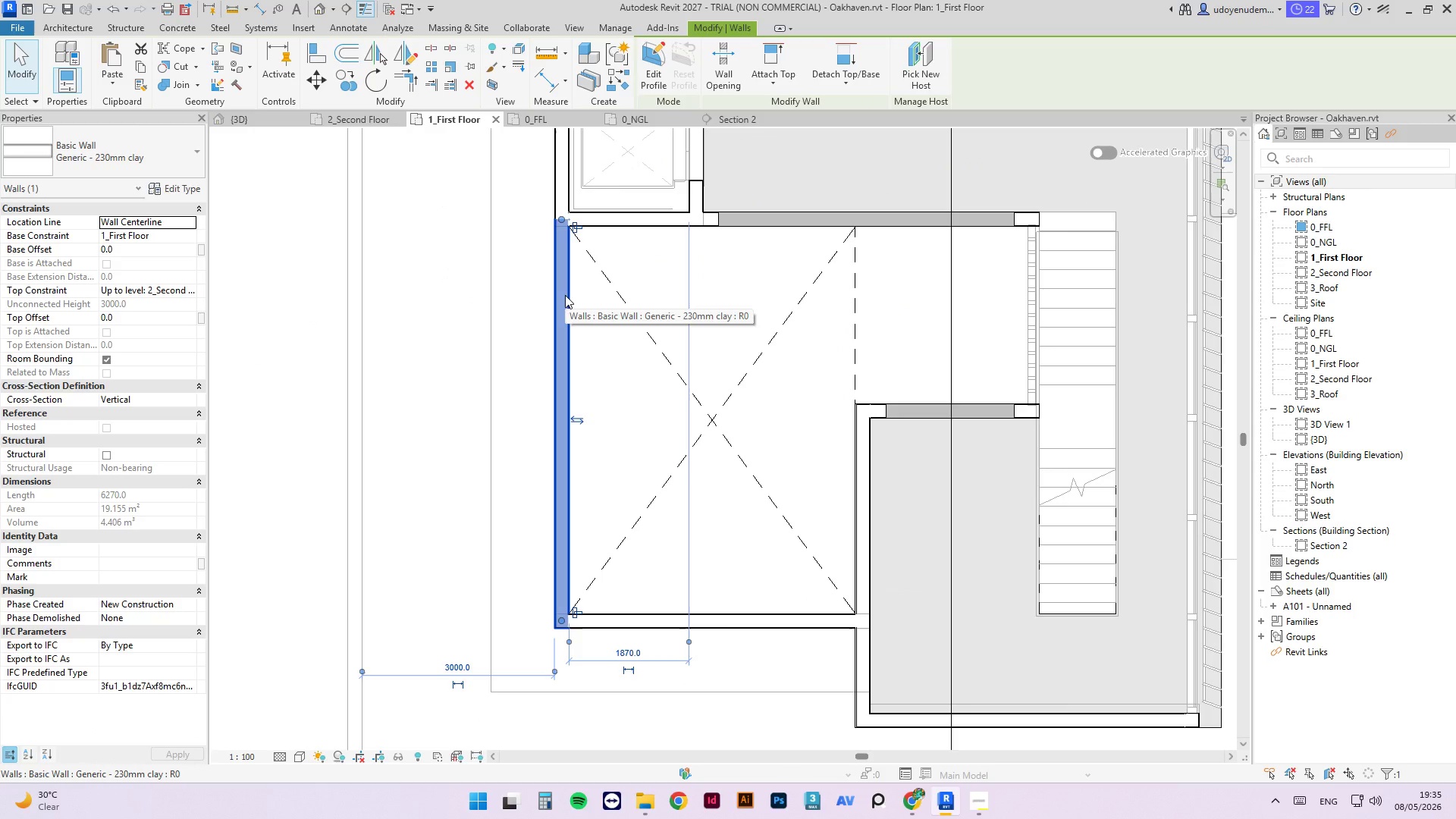 
key(Delete)
 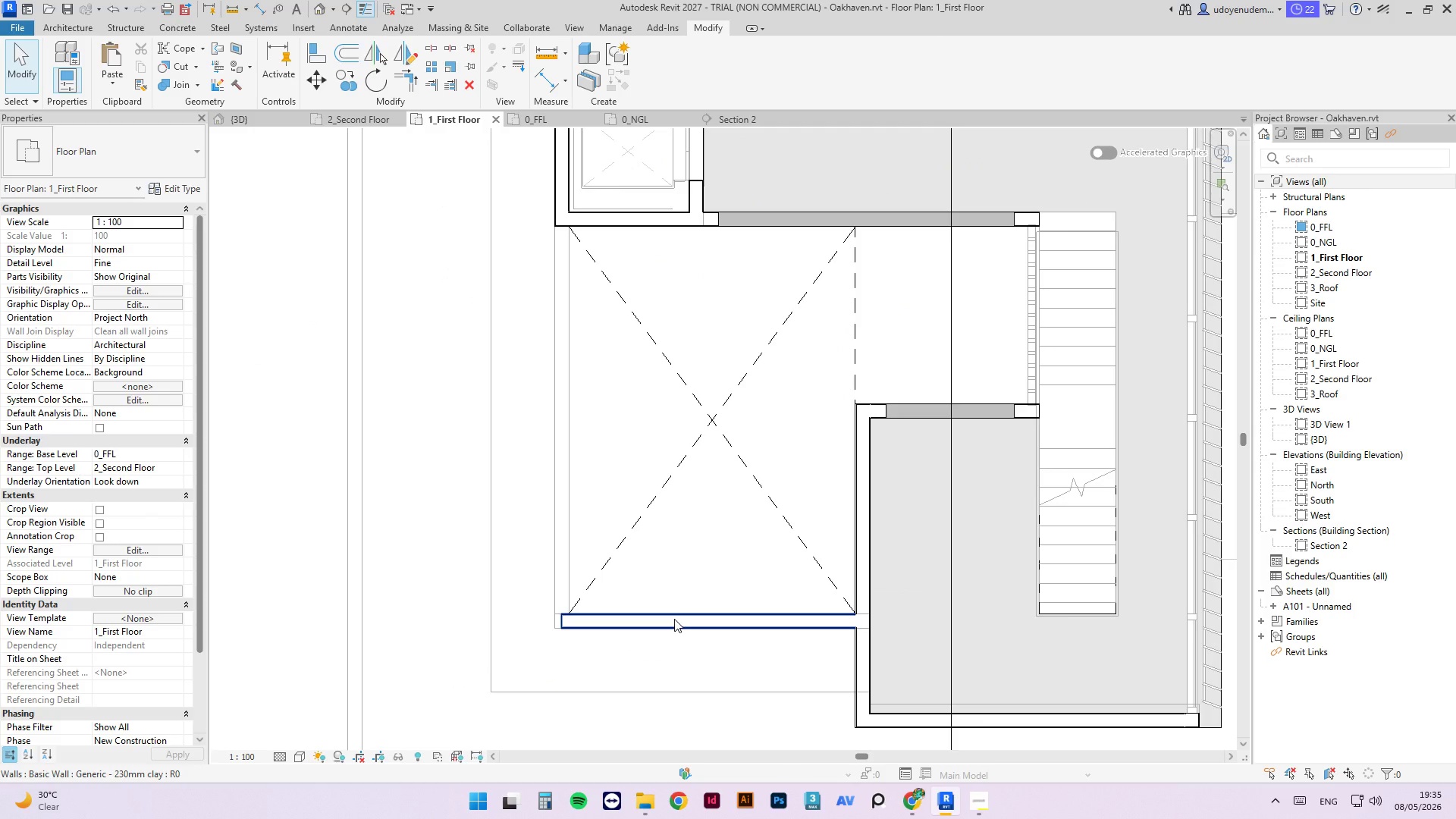 
left_click([674, 619])
 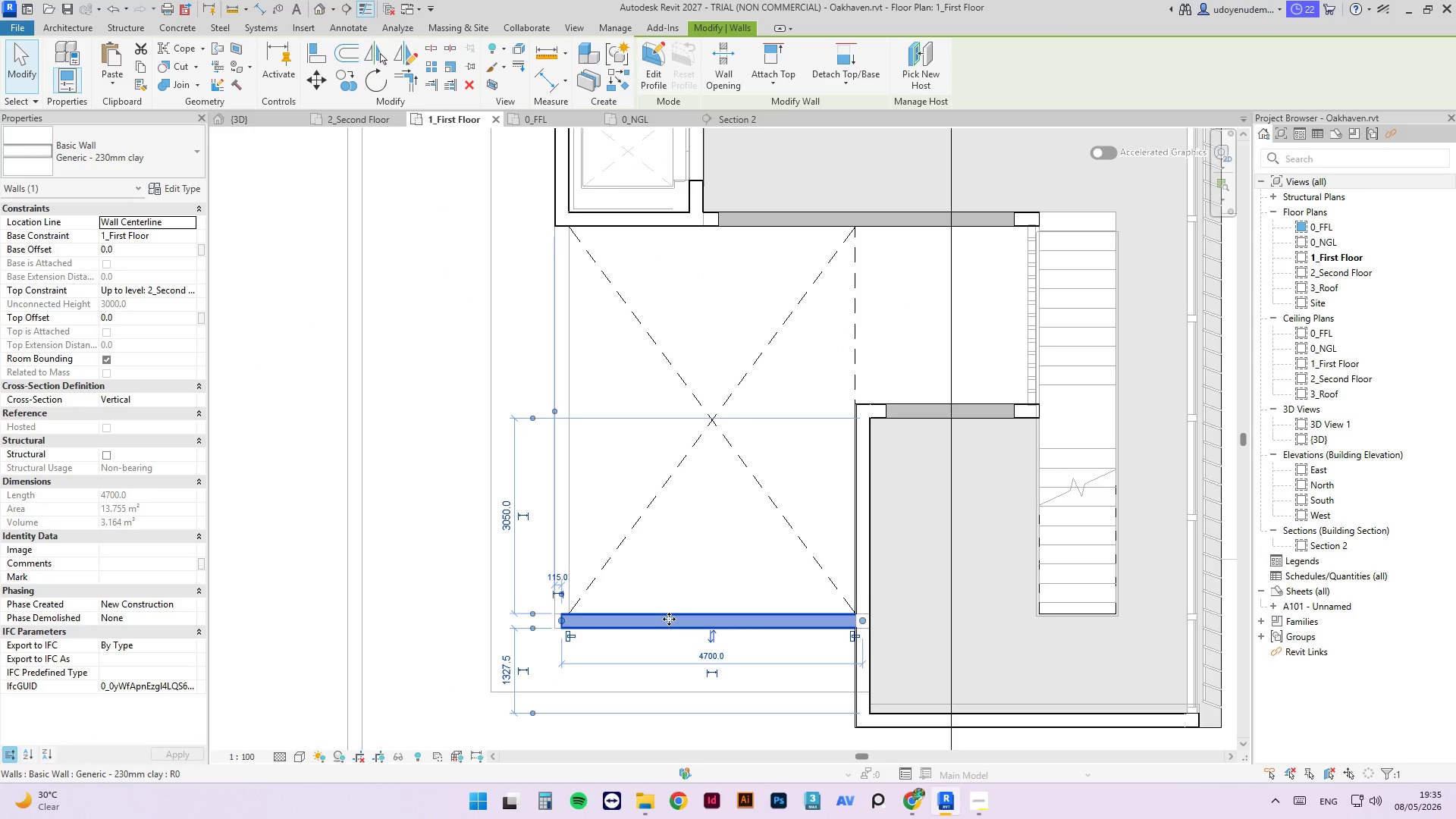 
key(Delete)
 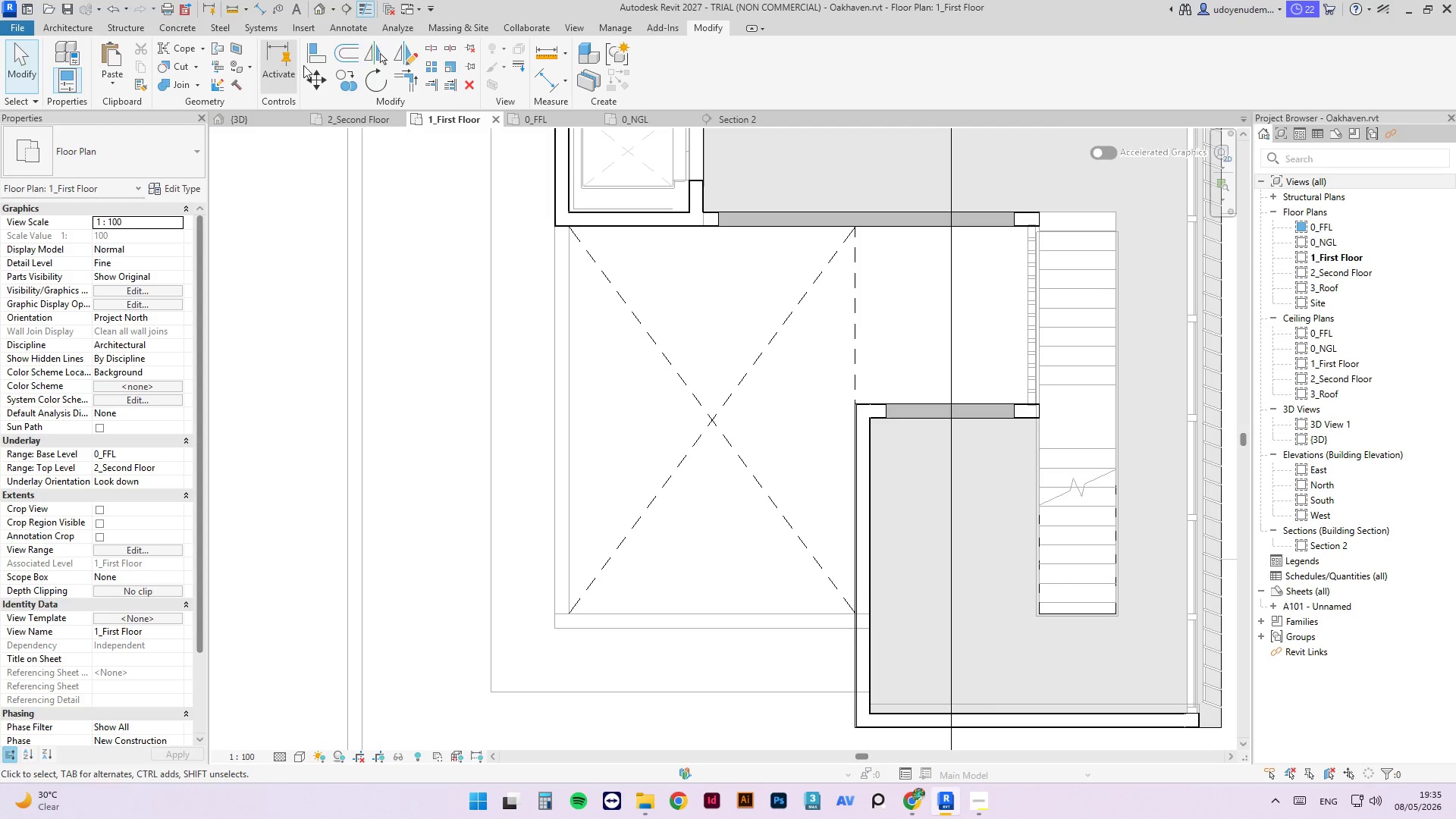 
left_click([369, 121])
 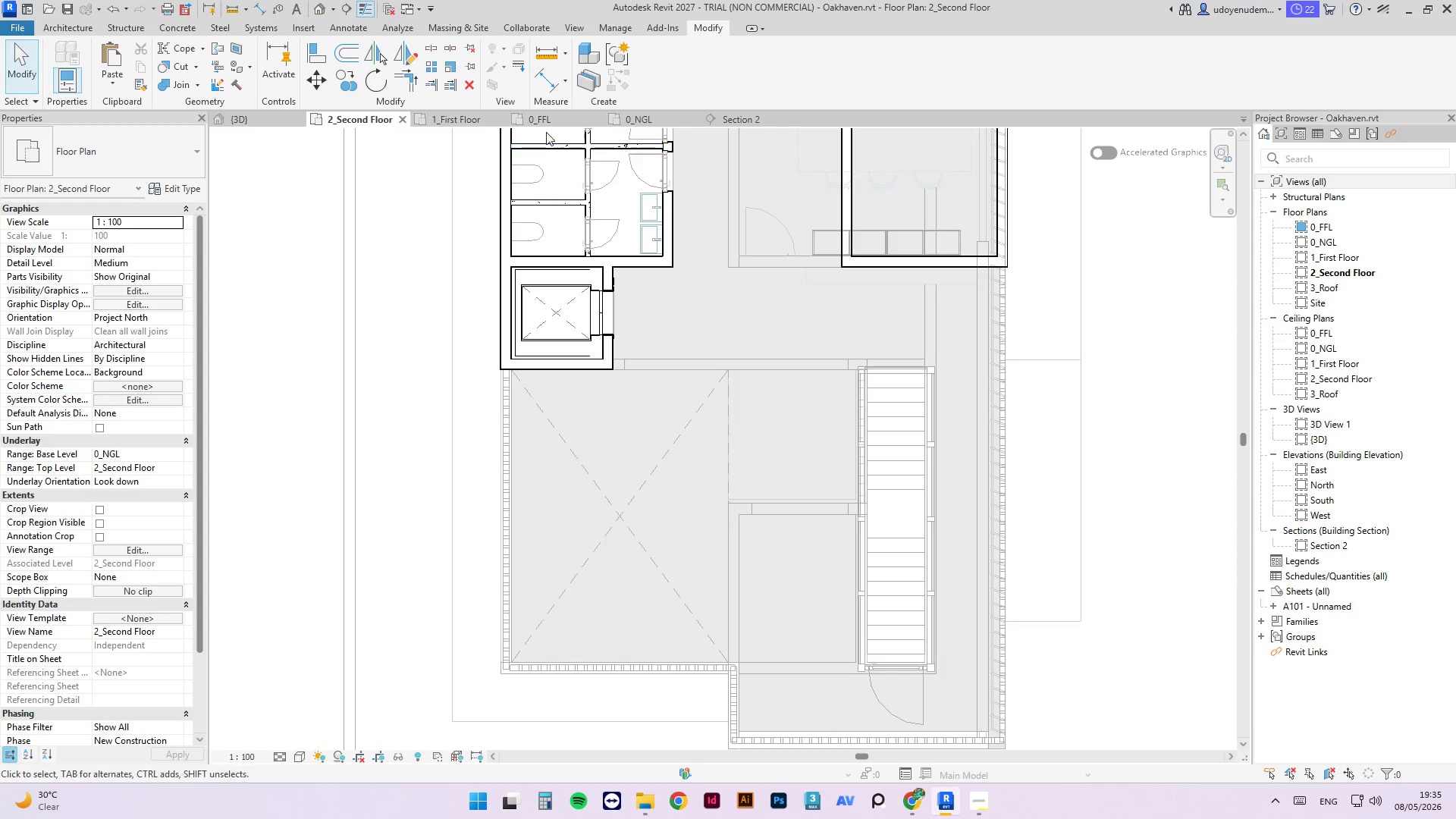 
left_click([546, 122])
 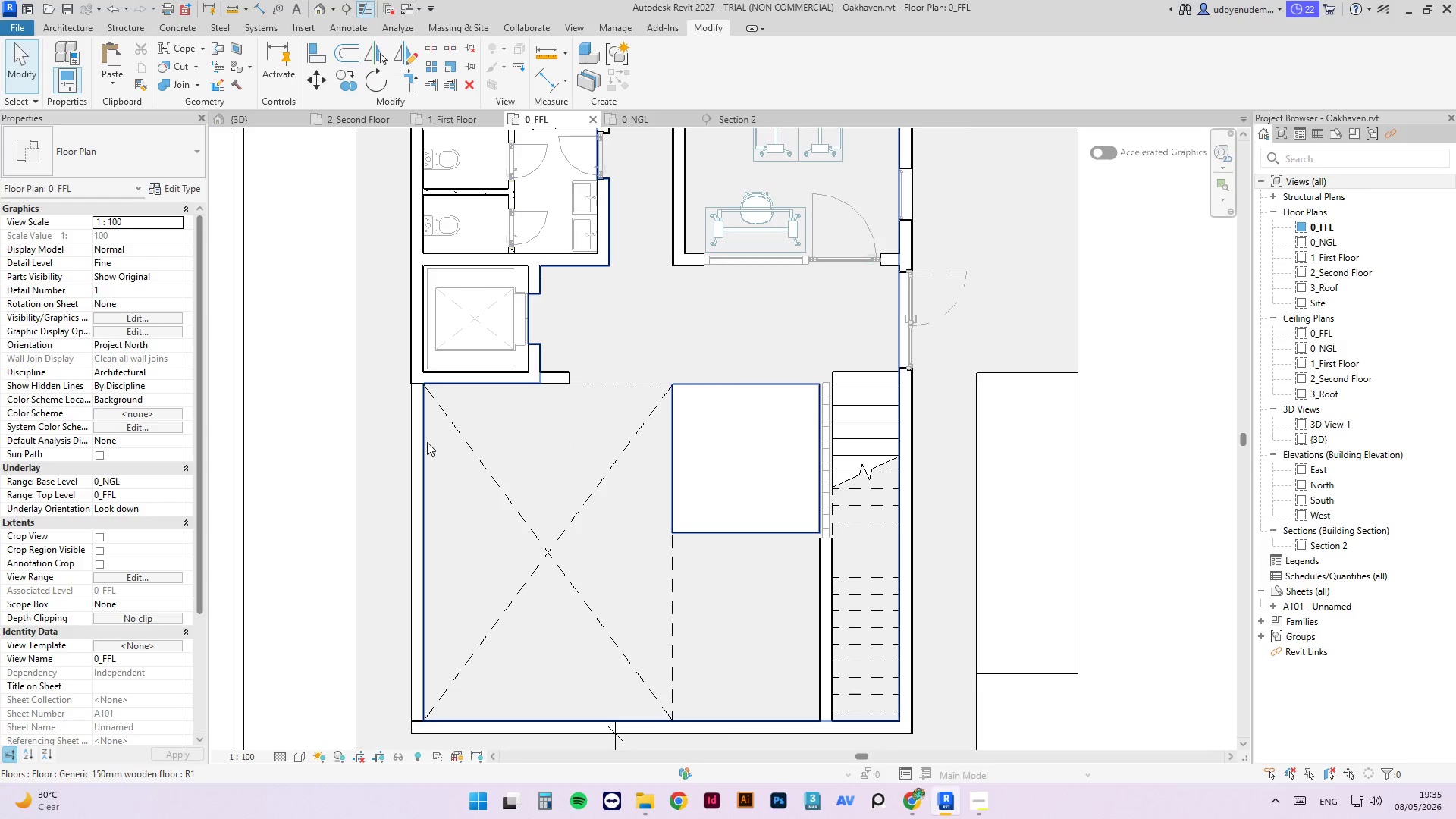 
left_click_drag(start_coordinate=[419, 438], to_coordinate=[1097, 311])
 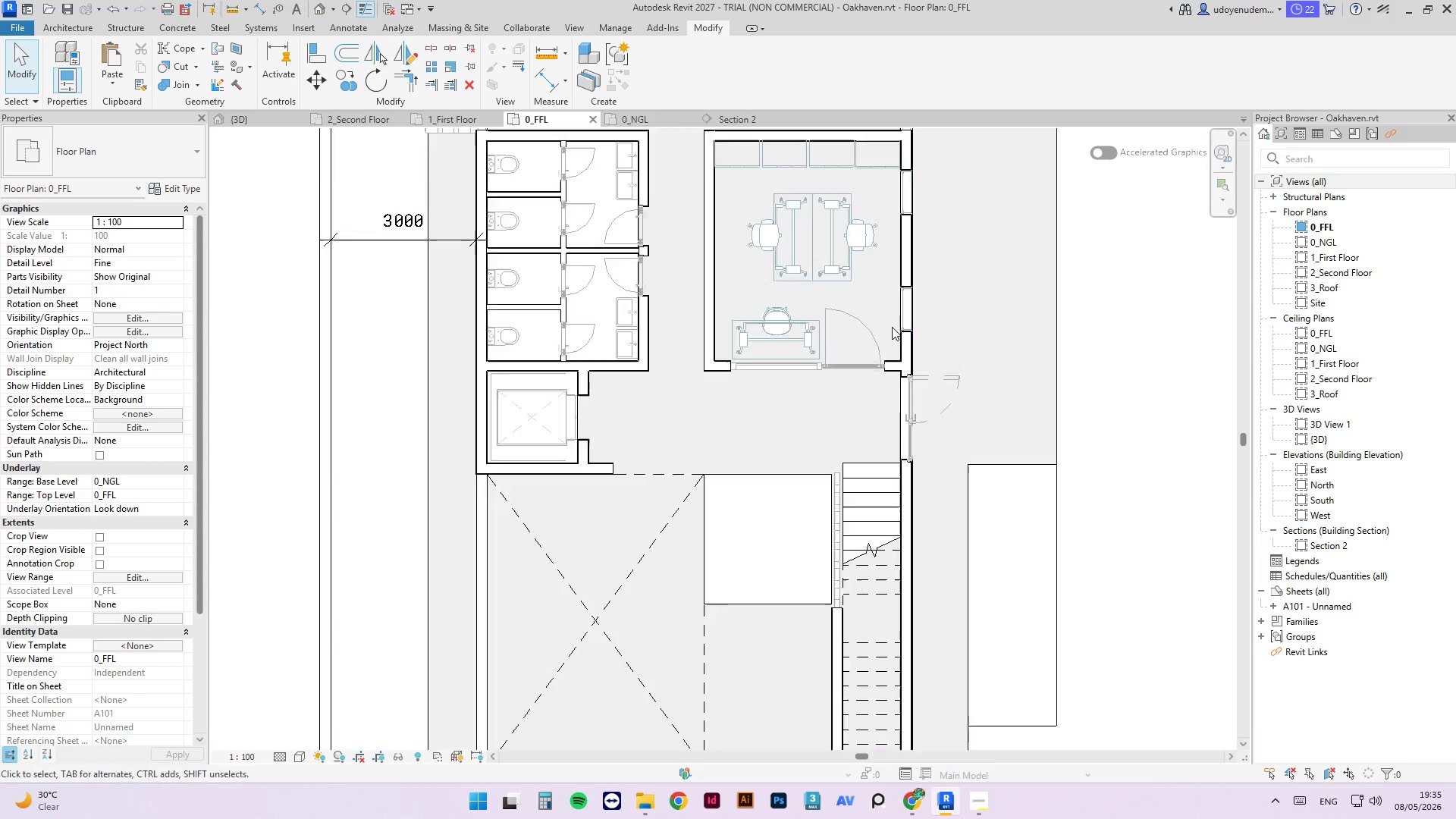 
key(Escape)
 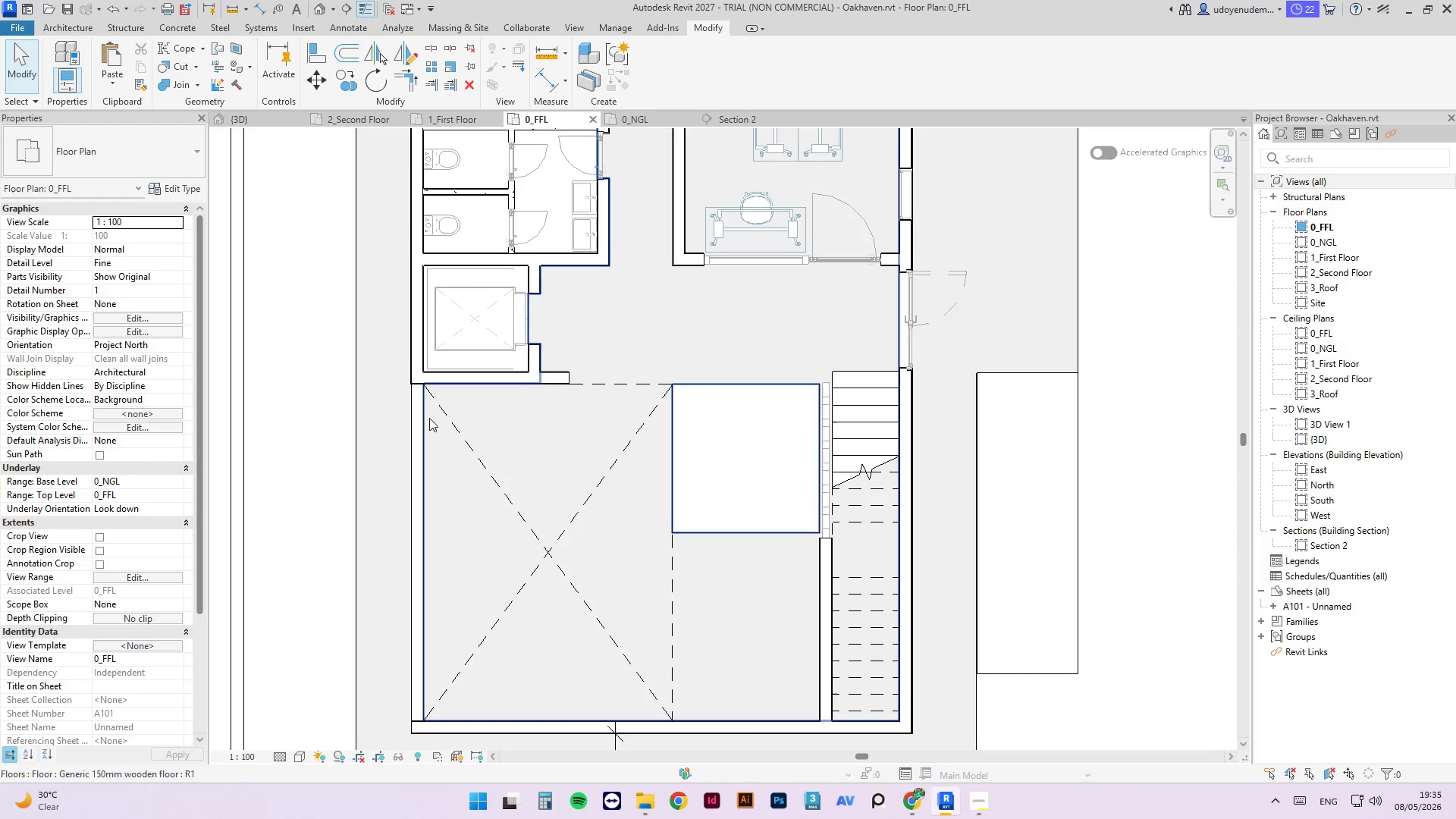 
scroll: coordinate [954, 448], scroll_direction: down, amount: 4.0
 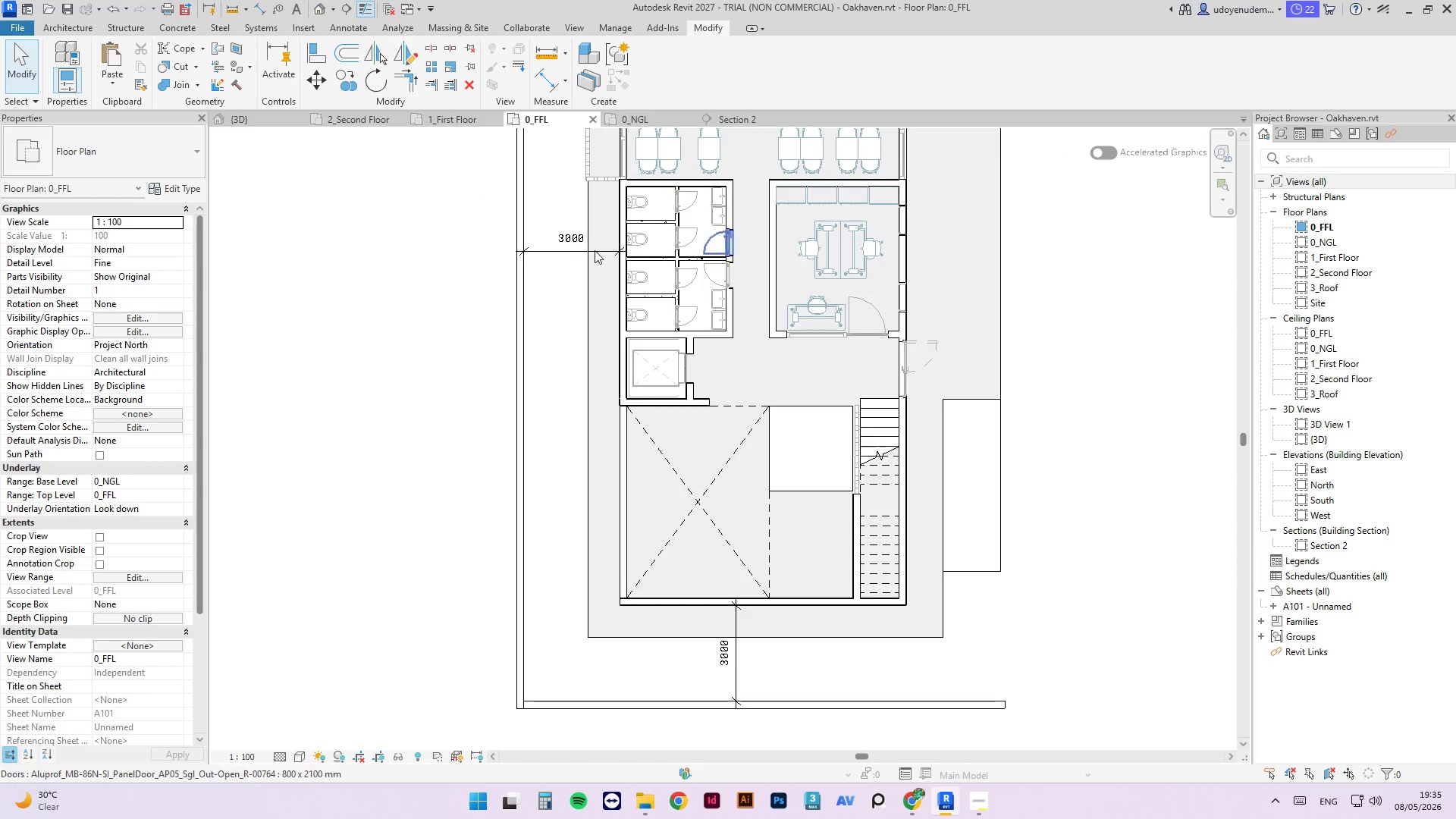 
left_click([1097, 311])
 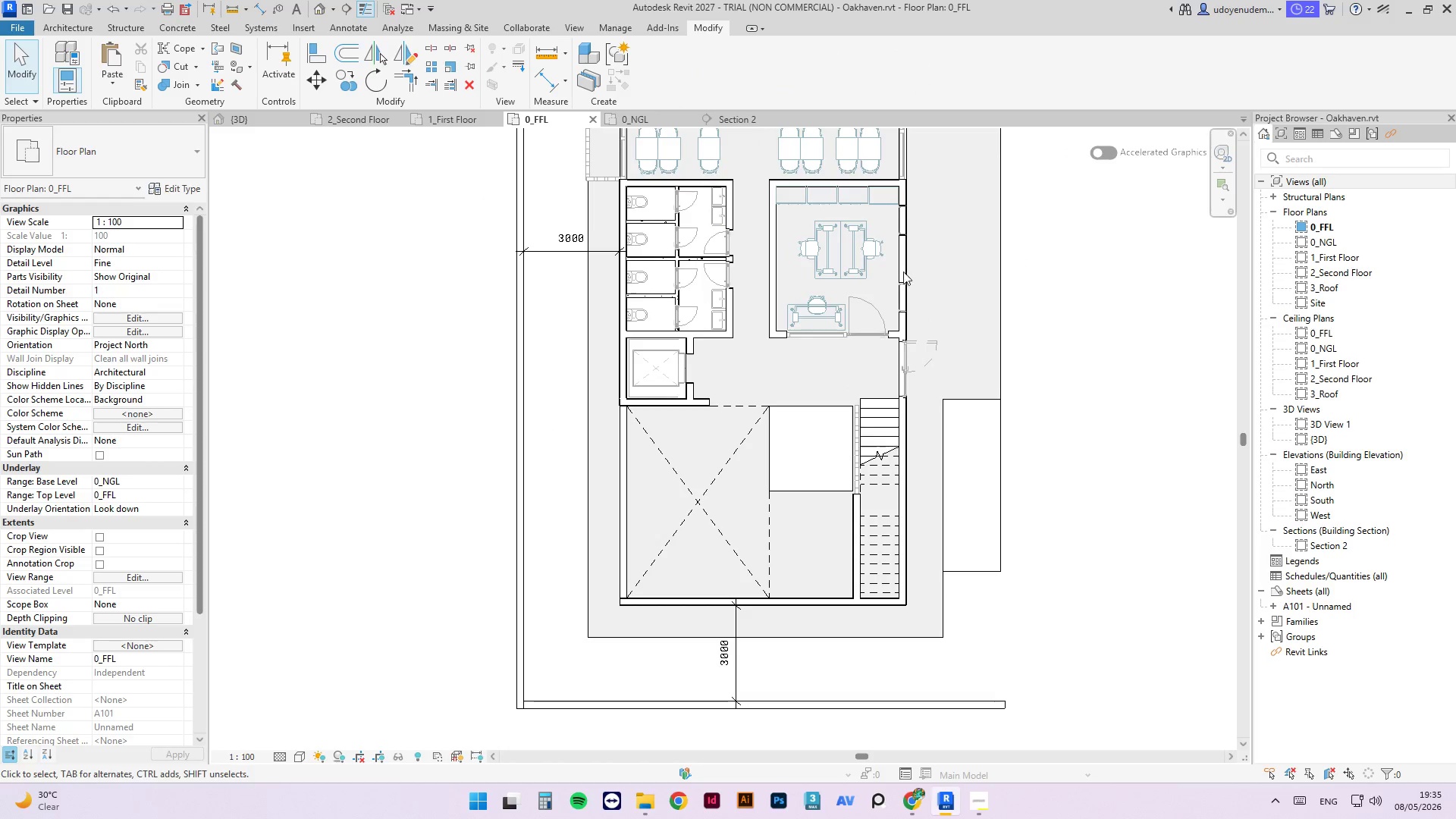 
scroll: coordinate [937, 456], scroll_direction: up, amount: 9.0
 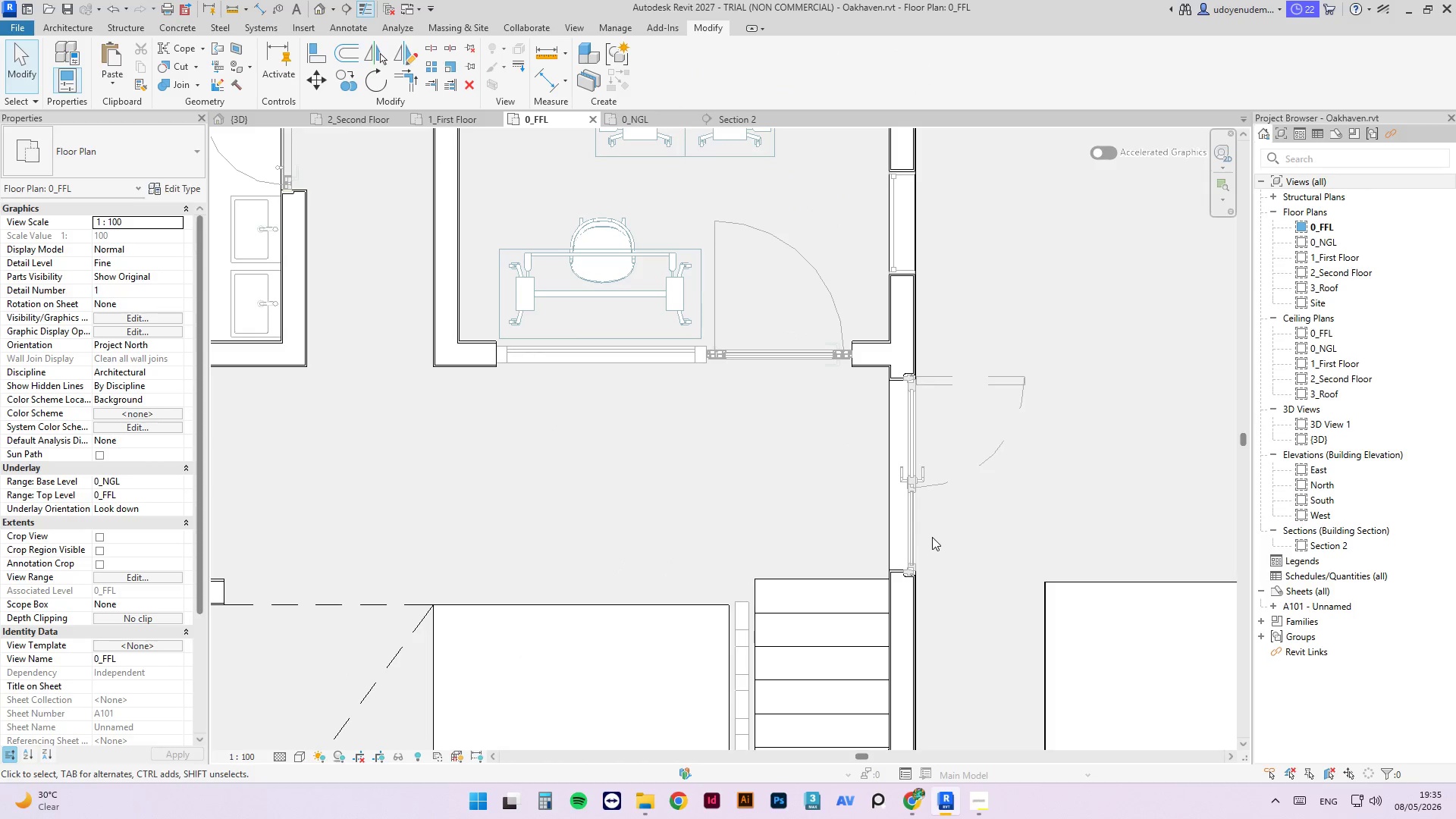 
scroll: coordinate [964, 537], scroll_direction: down, amount: 12.0
 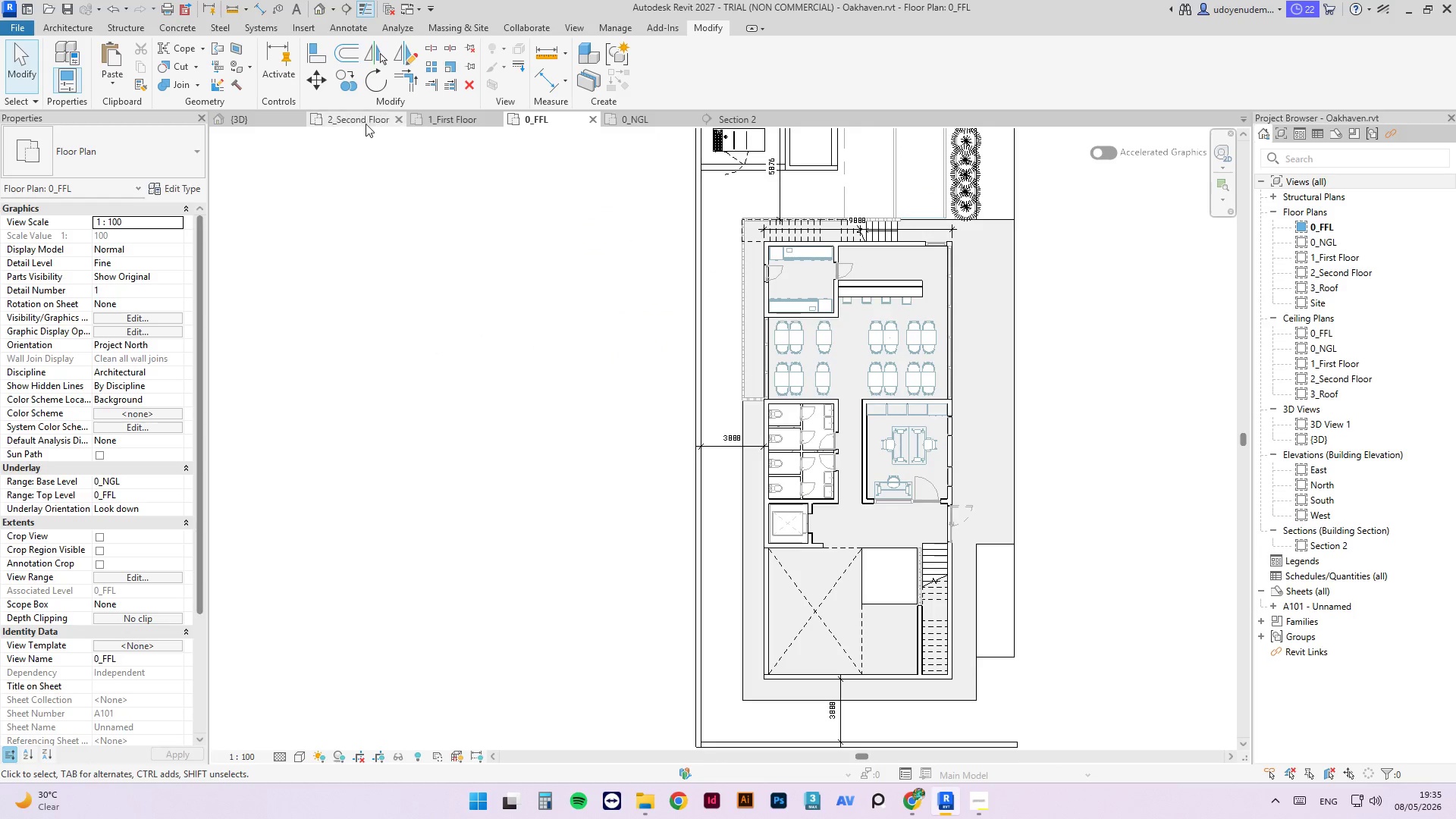 
left_click([435, 119])
 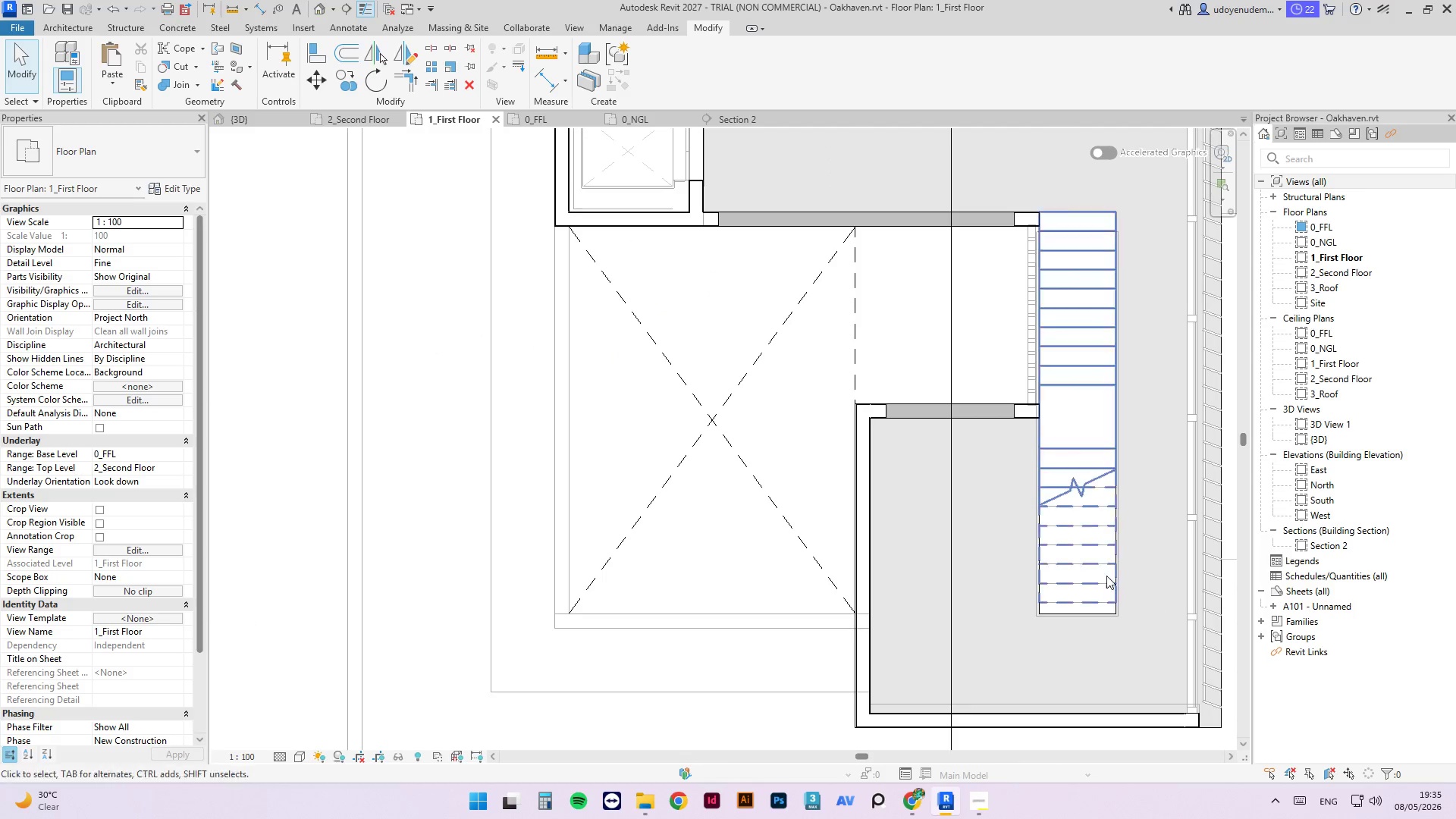 
scroll: coordinate [908, 348], scroll_direction: up, amount: 1.0
 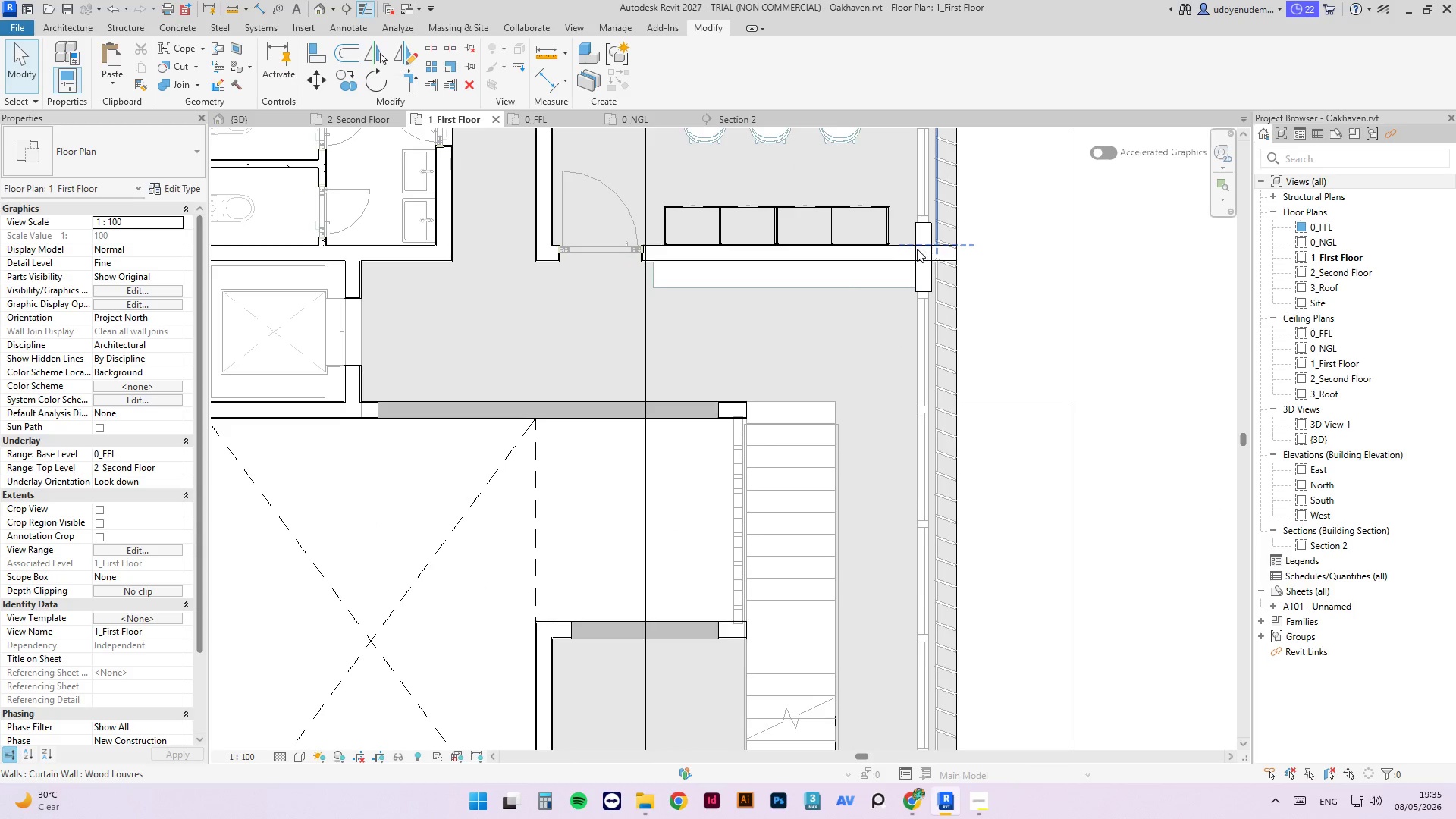 
scroll: coordinate [998, 576], scroll_direction: down, amount: 4.0
 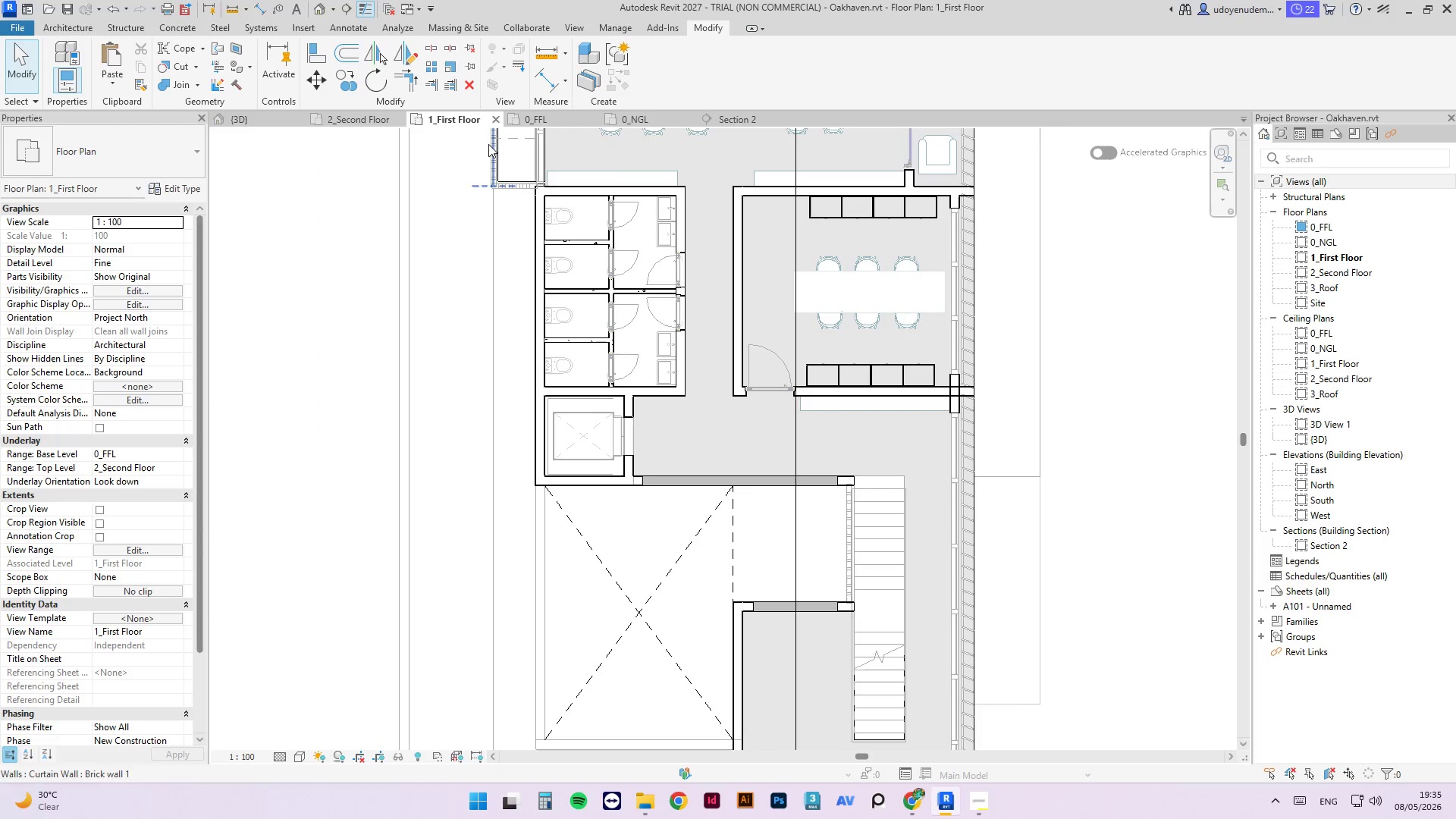 
left_click([356, 121])
 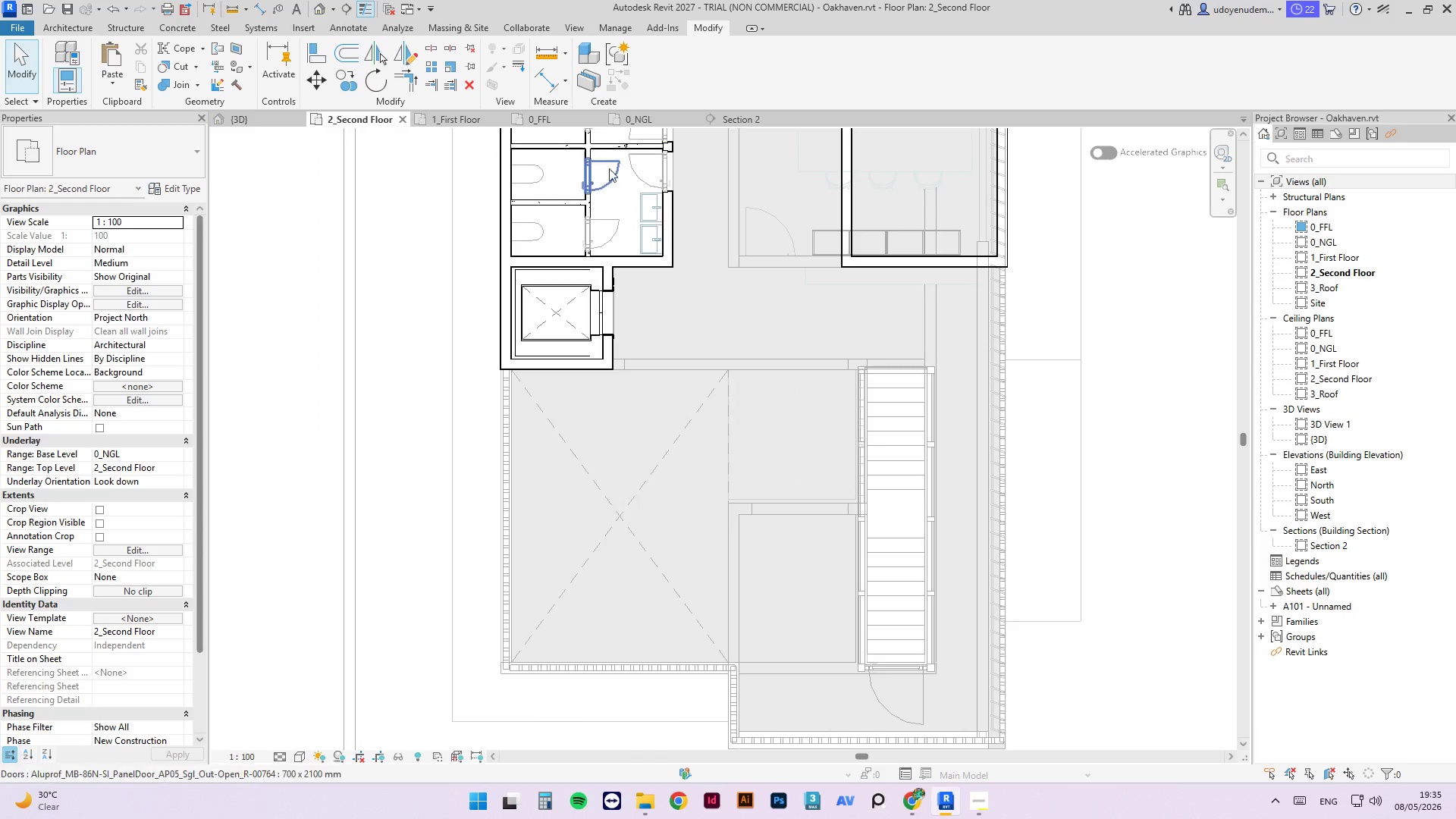 
left_click([569, 144])
 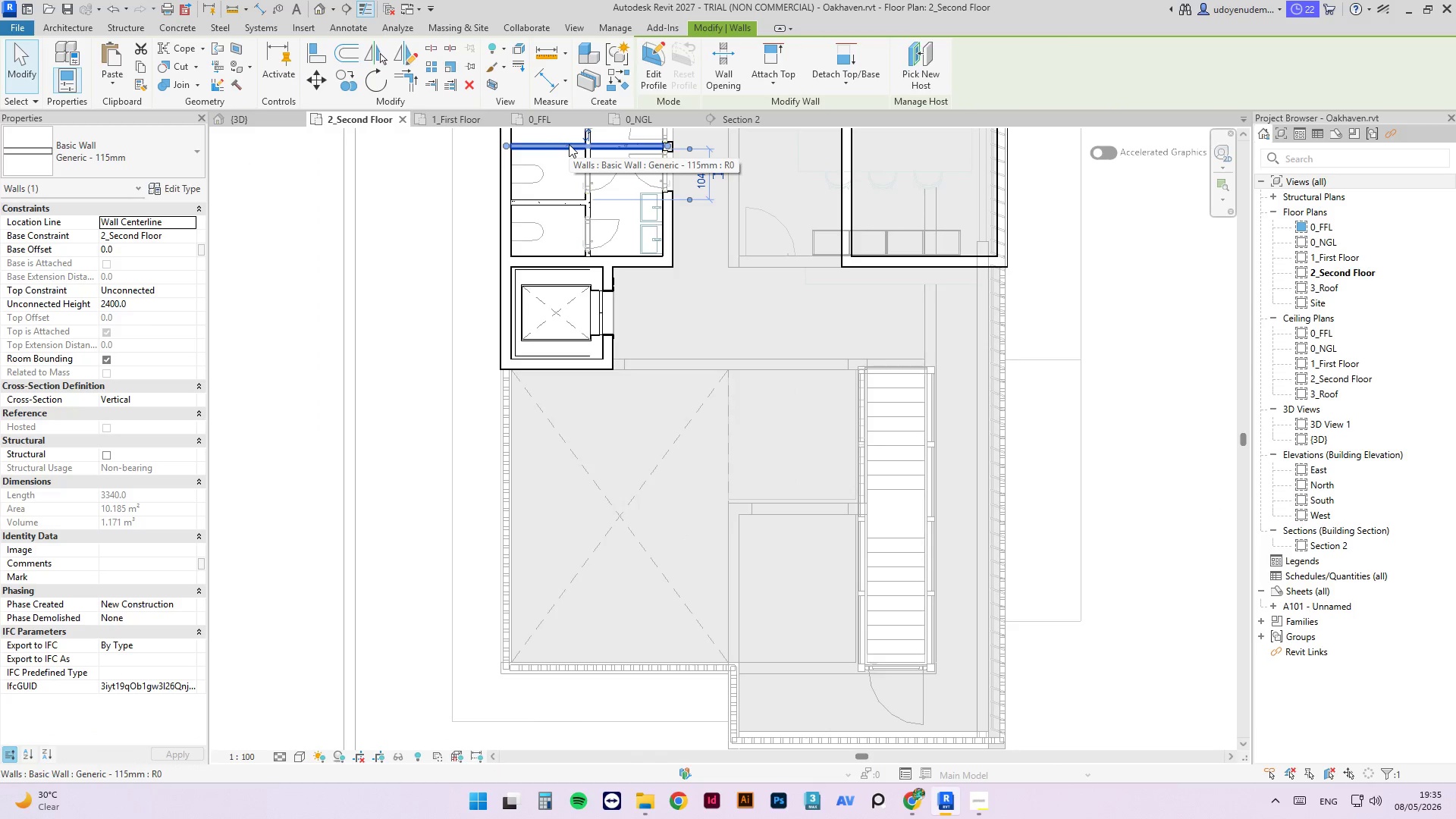 
type(cs)
 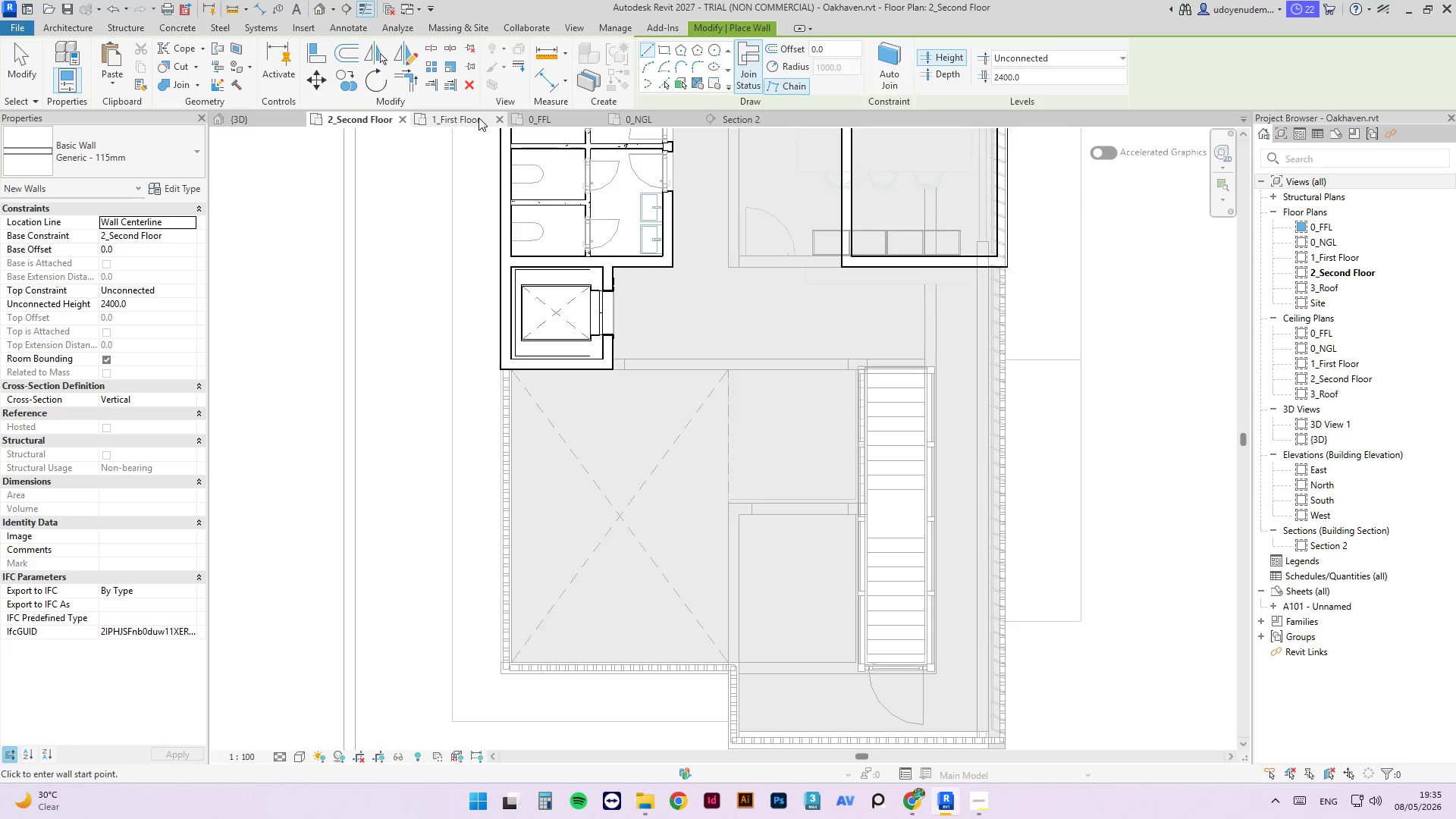 
left_click([526, 128])
 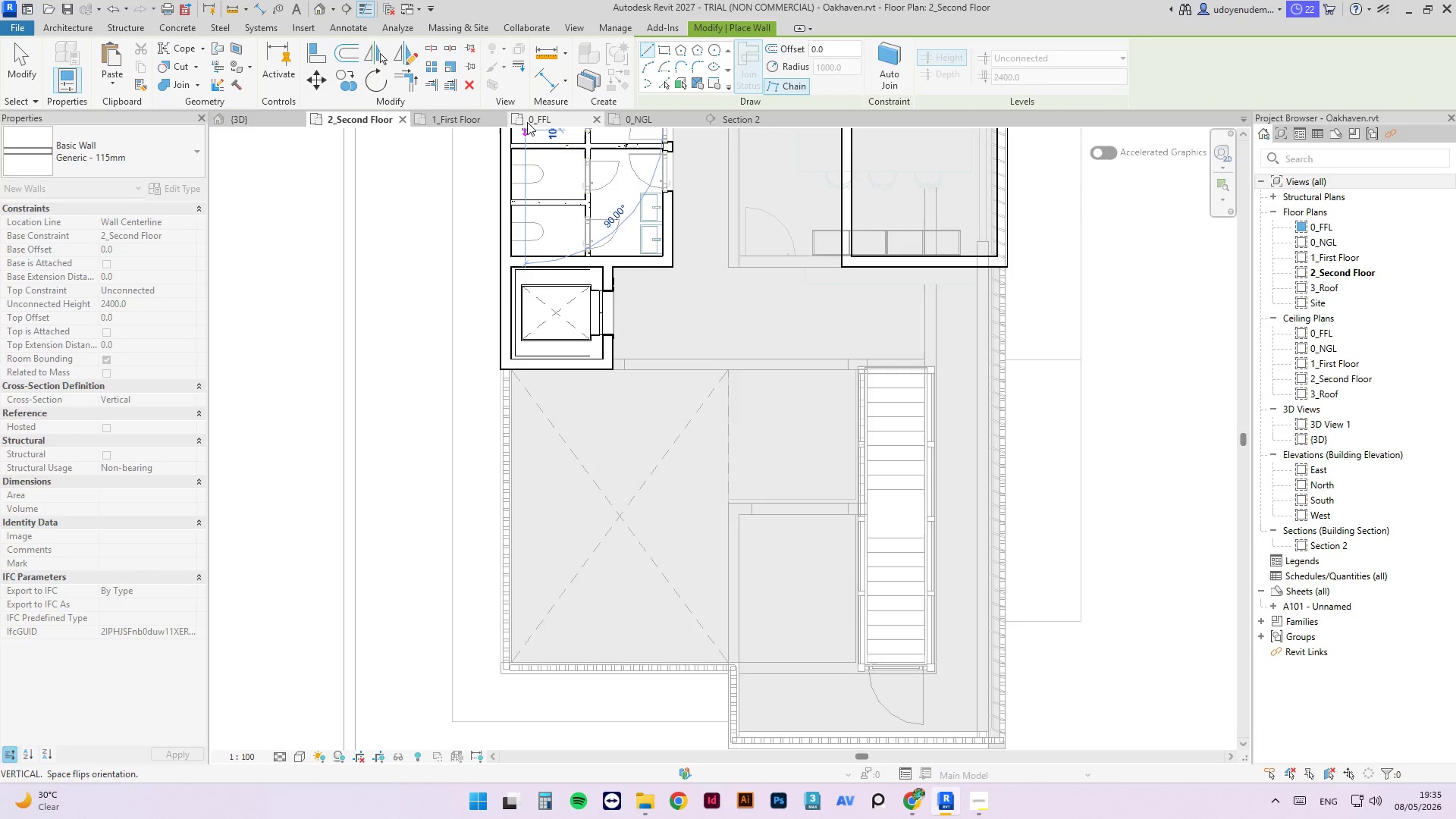 
key(Escape)
 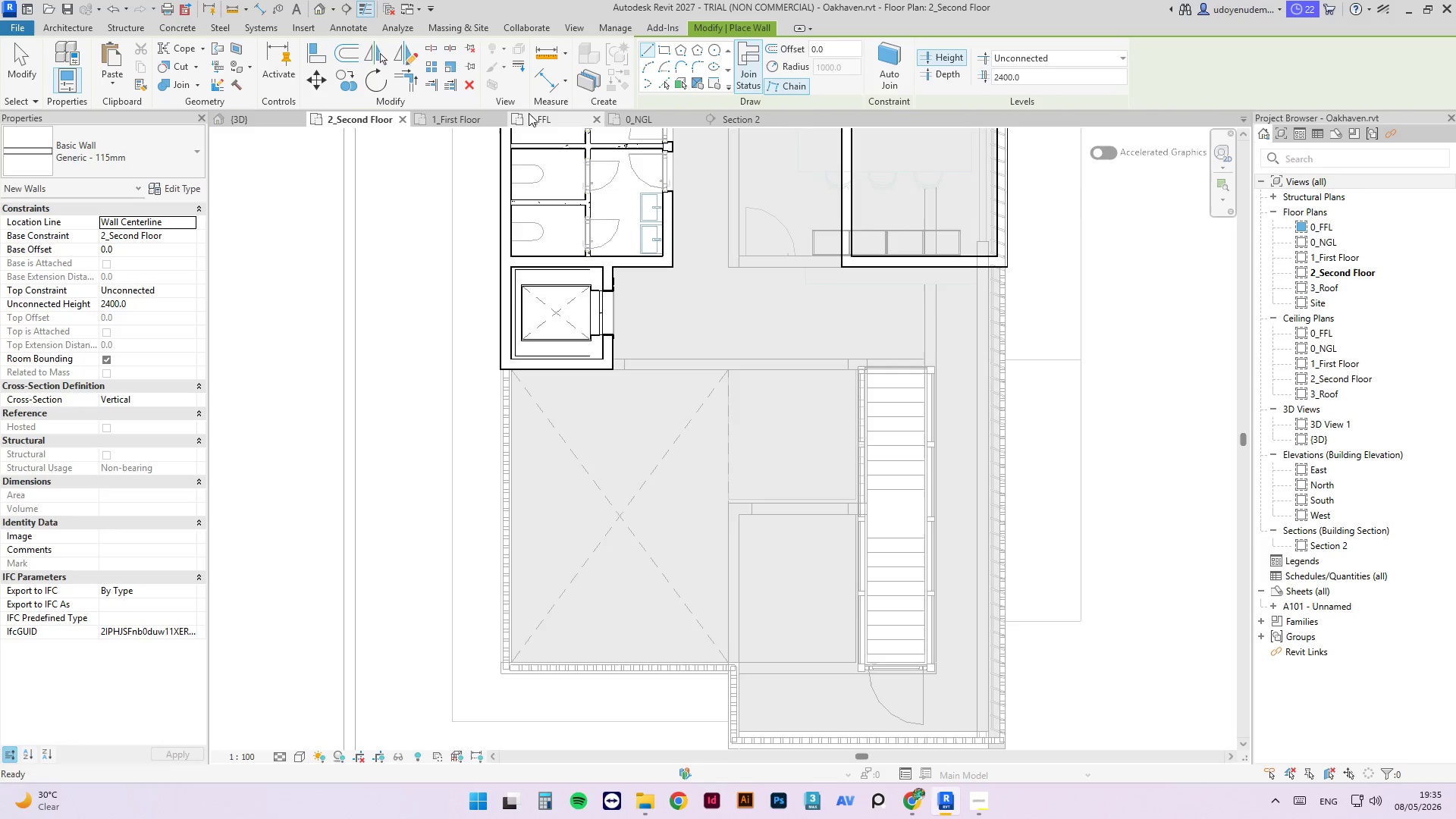 
left_click([529, 112])
 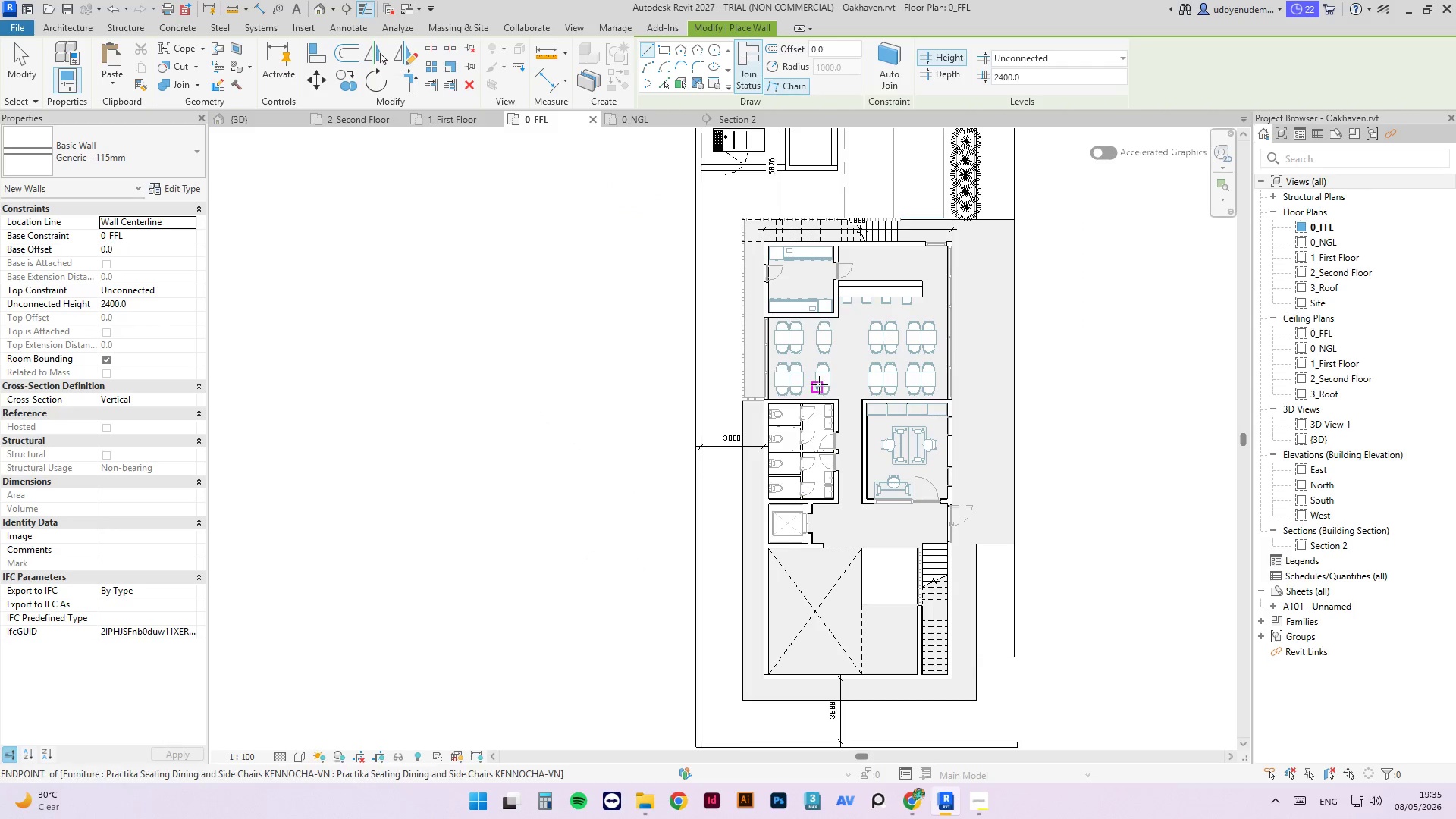 
scroll: coordinate [739, 470], scroll_direction: up, amount: 13.0
 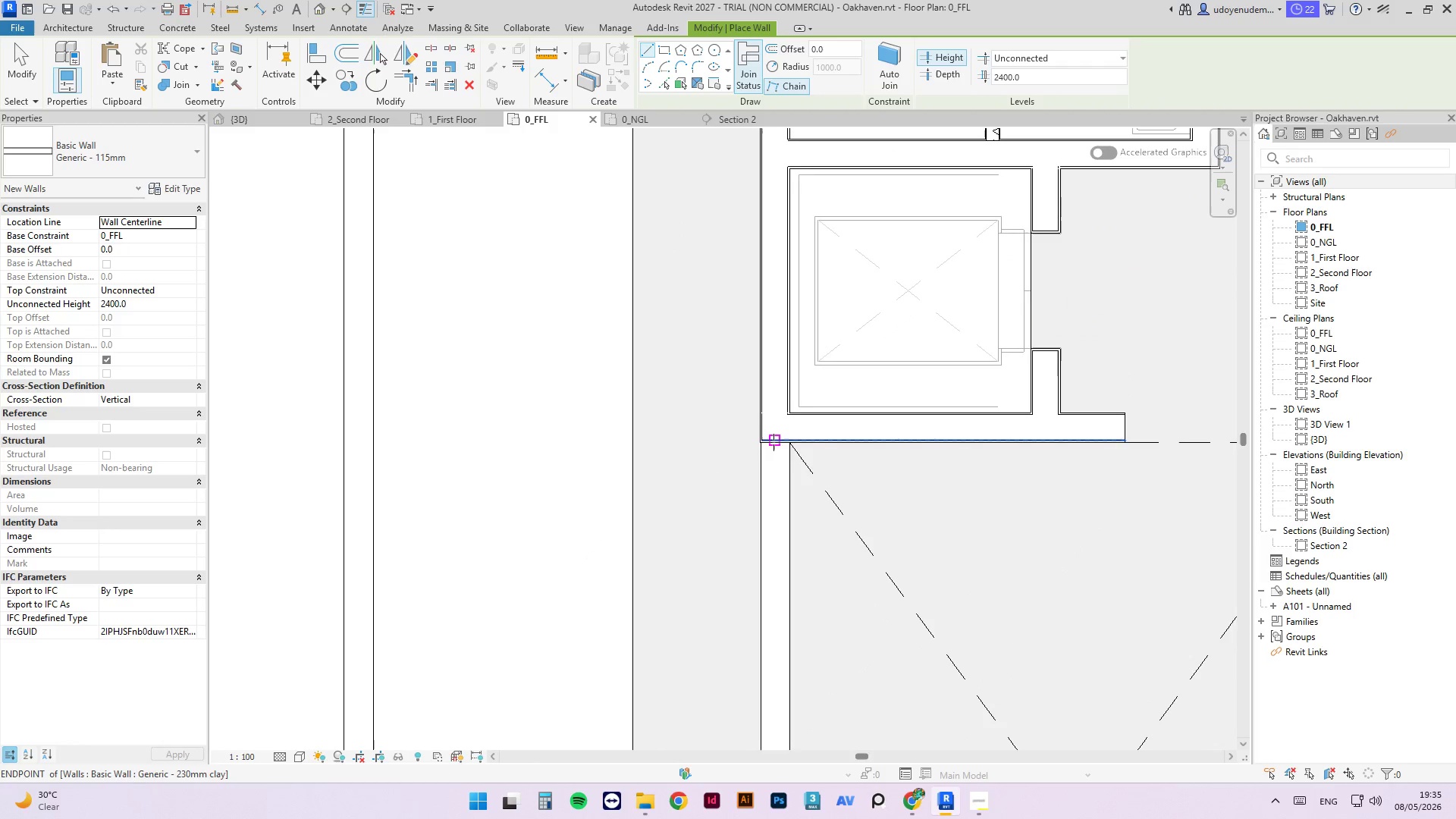 
left_click([774, 442])
 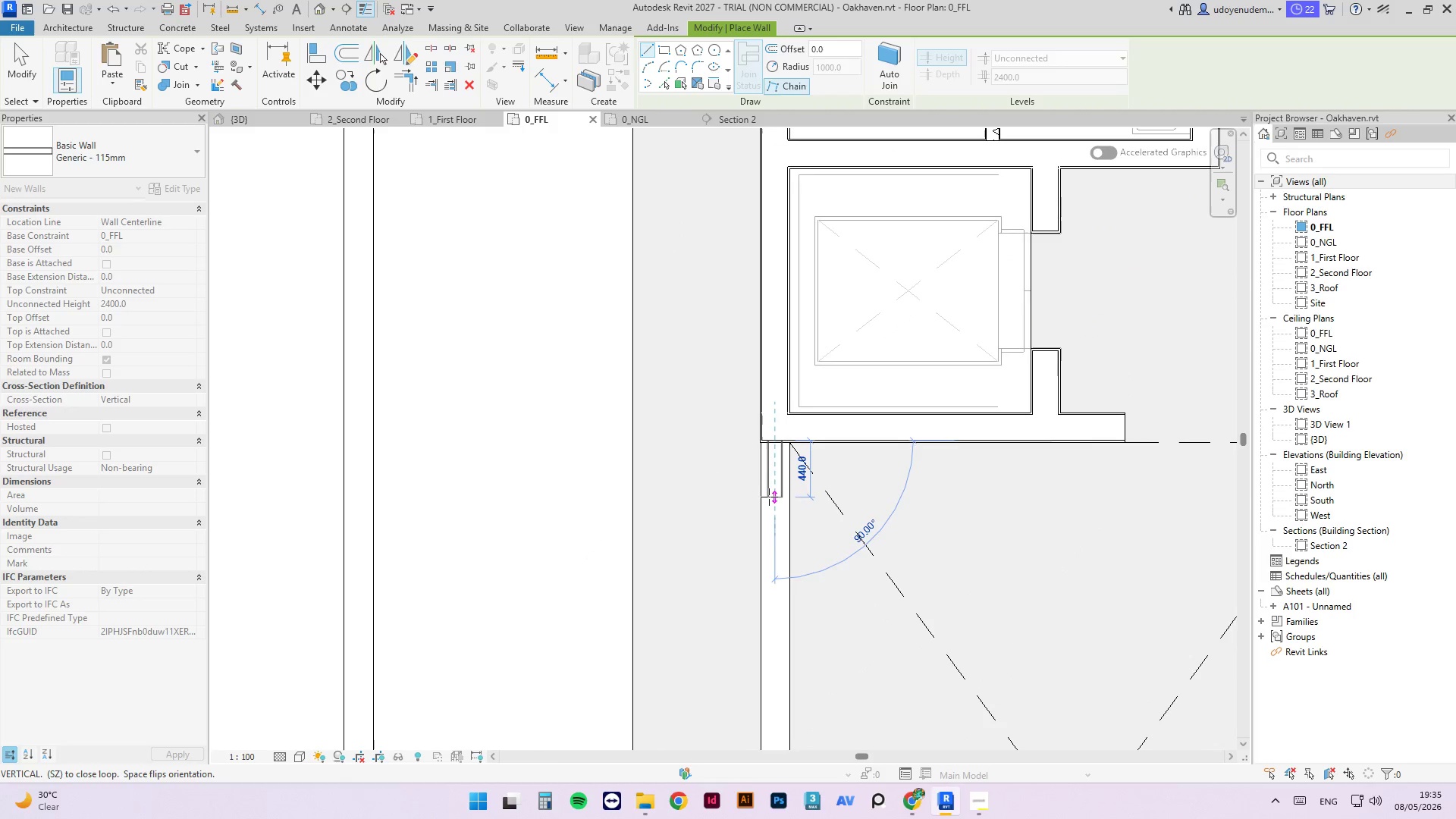 
key(Escape)
 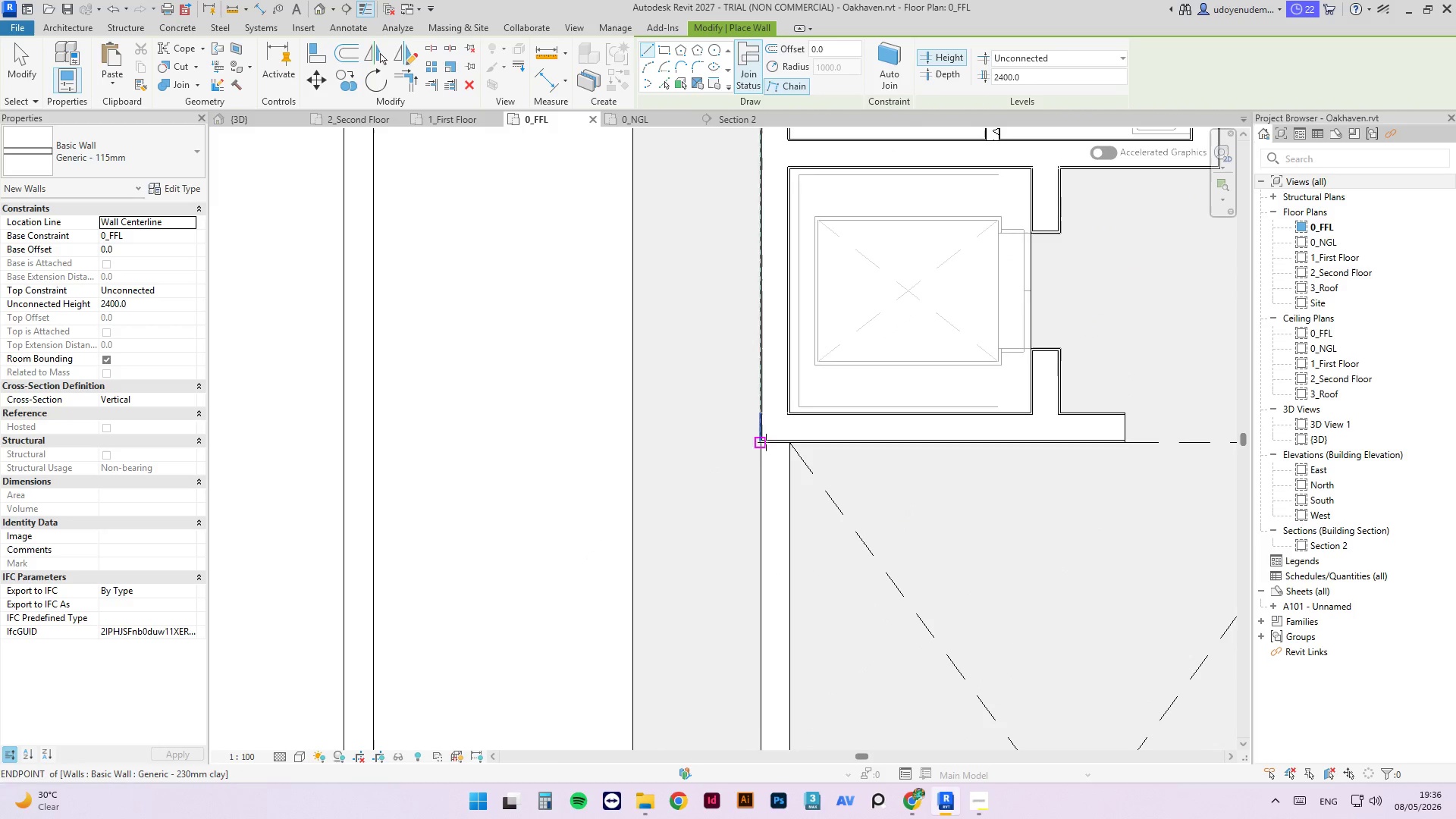 
left_click([772, 445])
 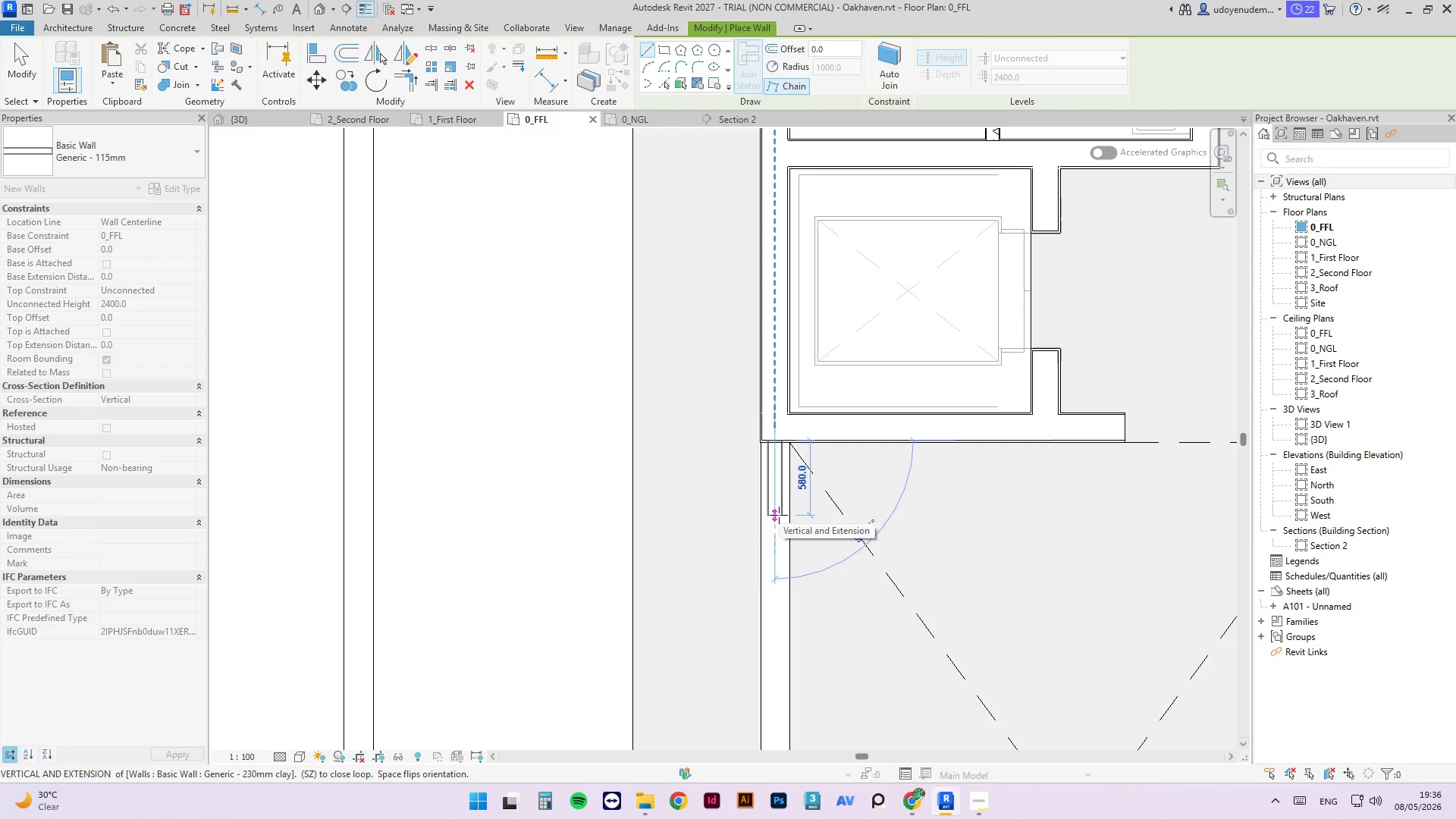 
wait(7.02)
 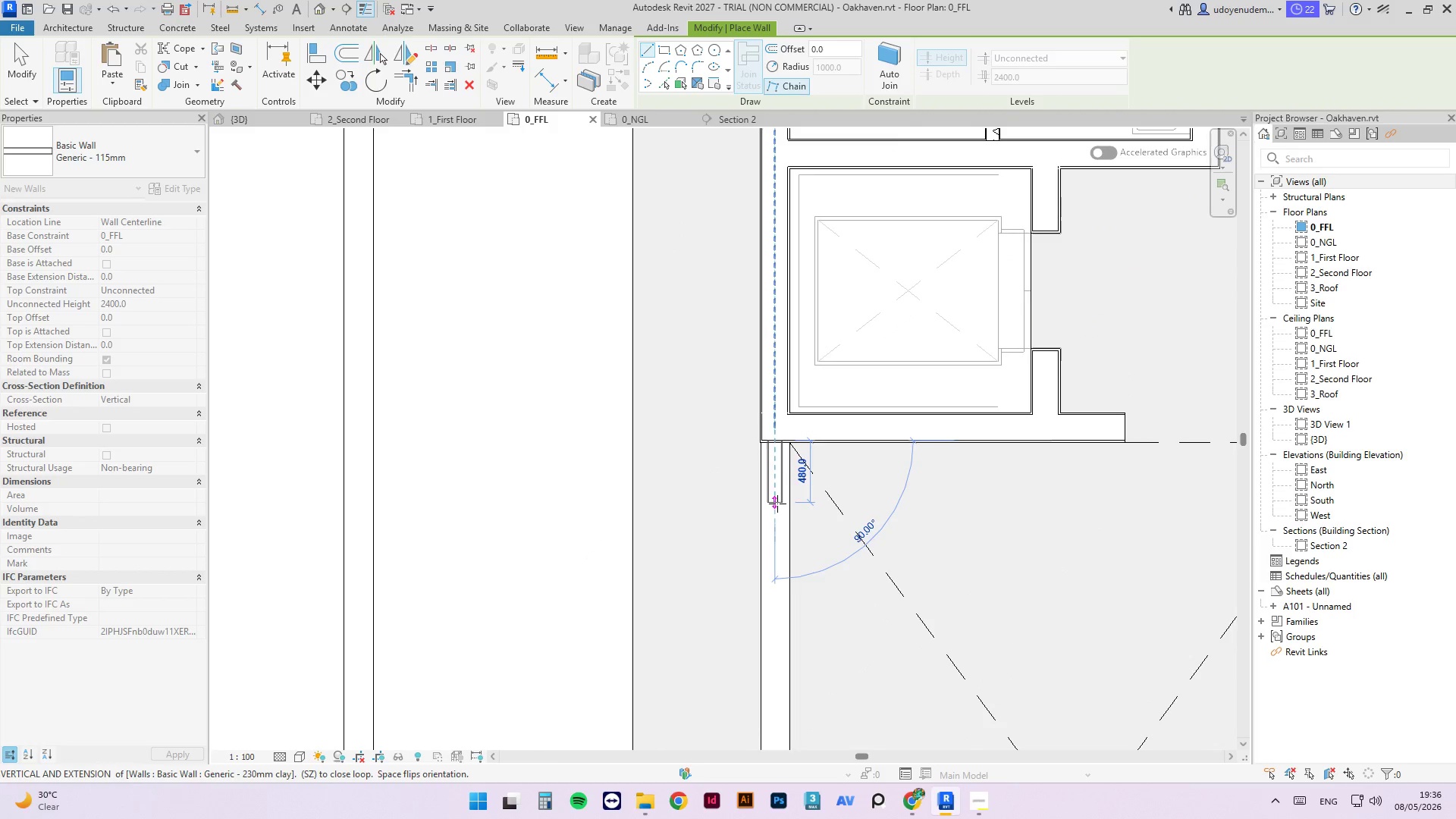 
left_click([776, 506])
 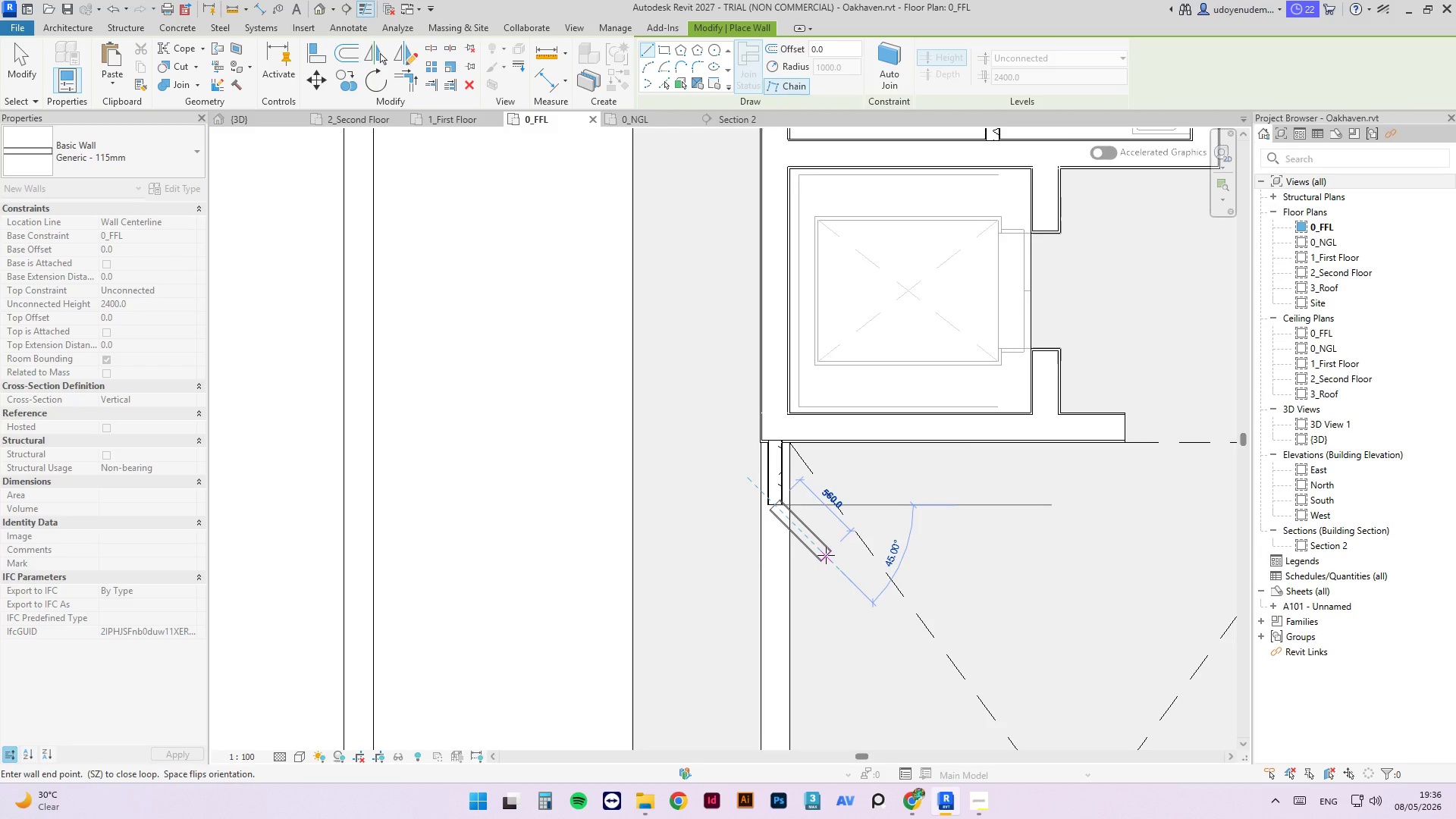 
key(Escape)
 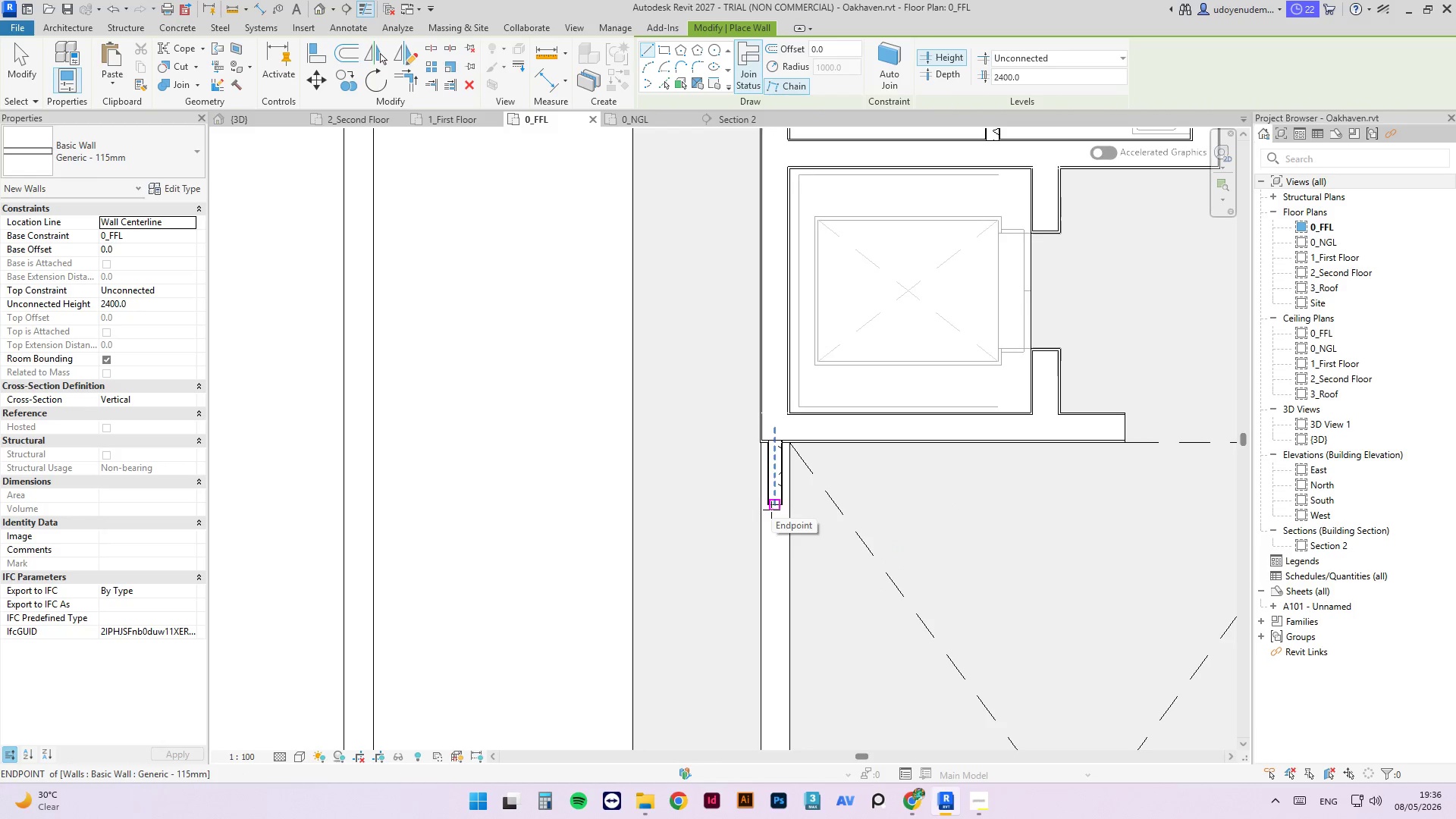 
left_click([770, 507])
 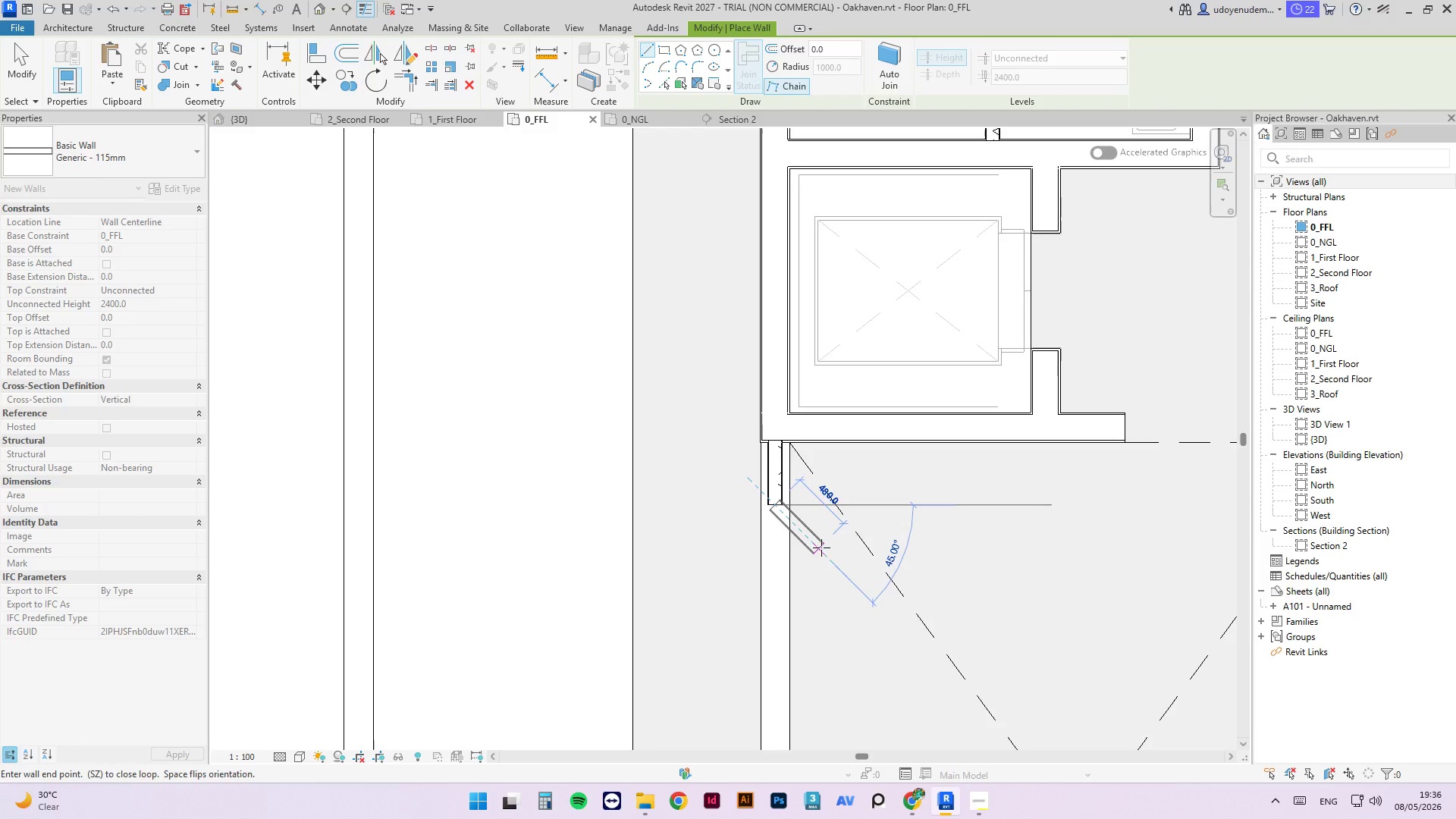 
wait(6.27)
 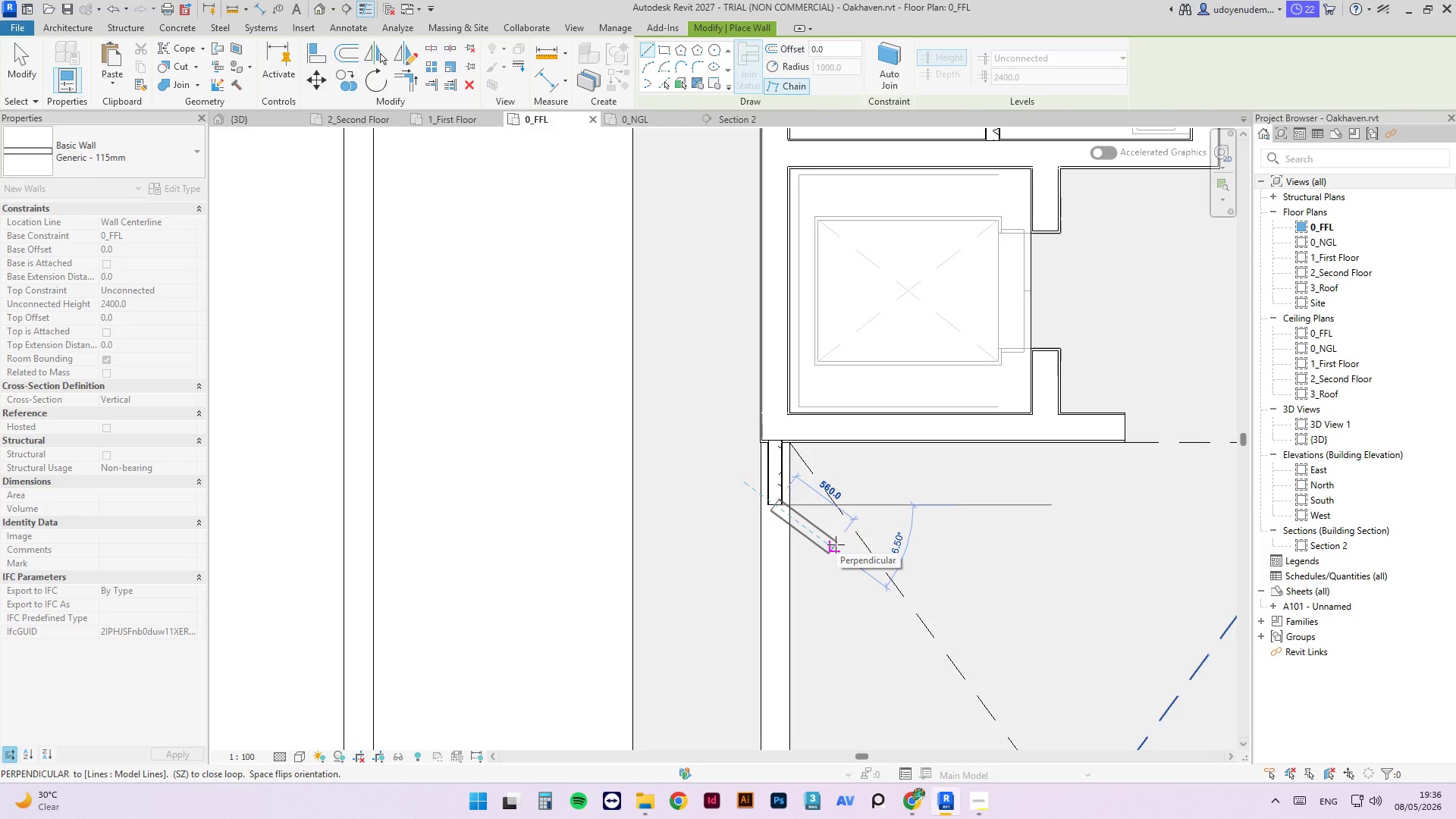 
left_click([823, 548])
 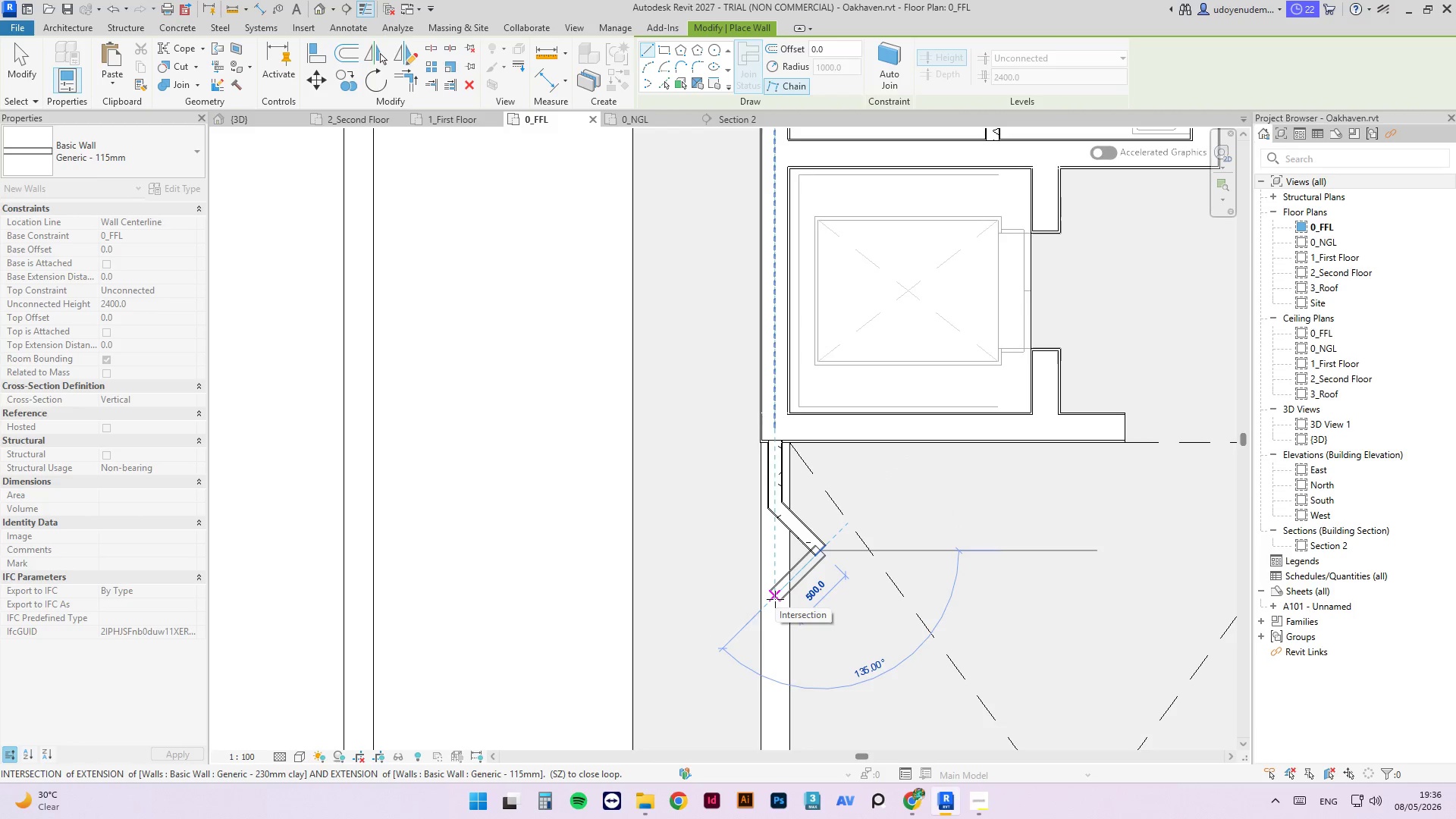 
left_click([775, 599])
 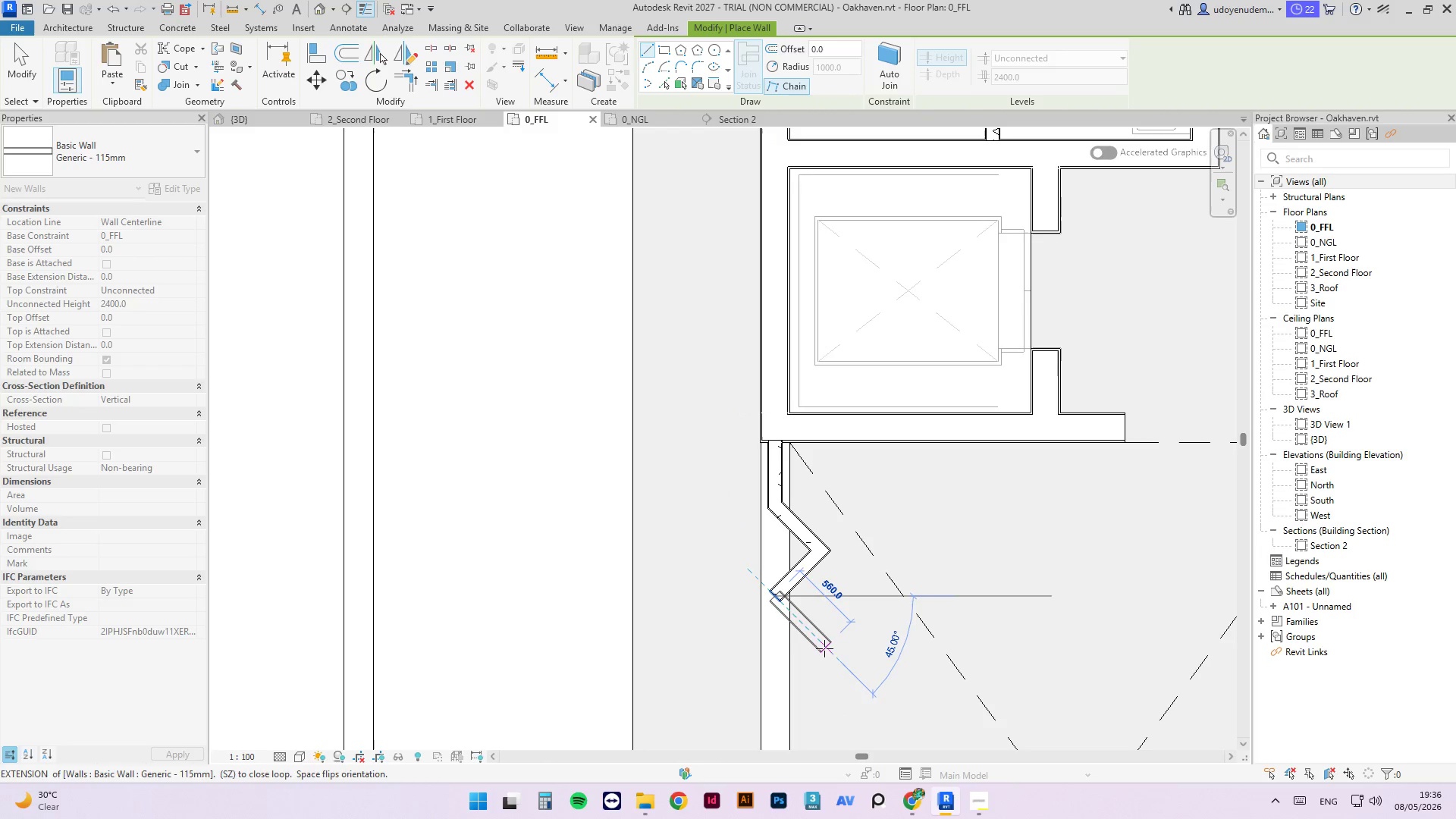 
wait(5.38)
 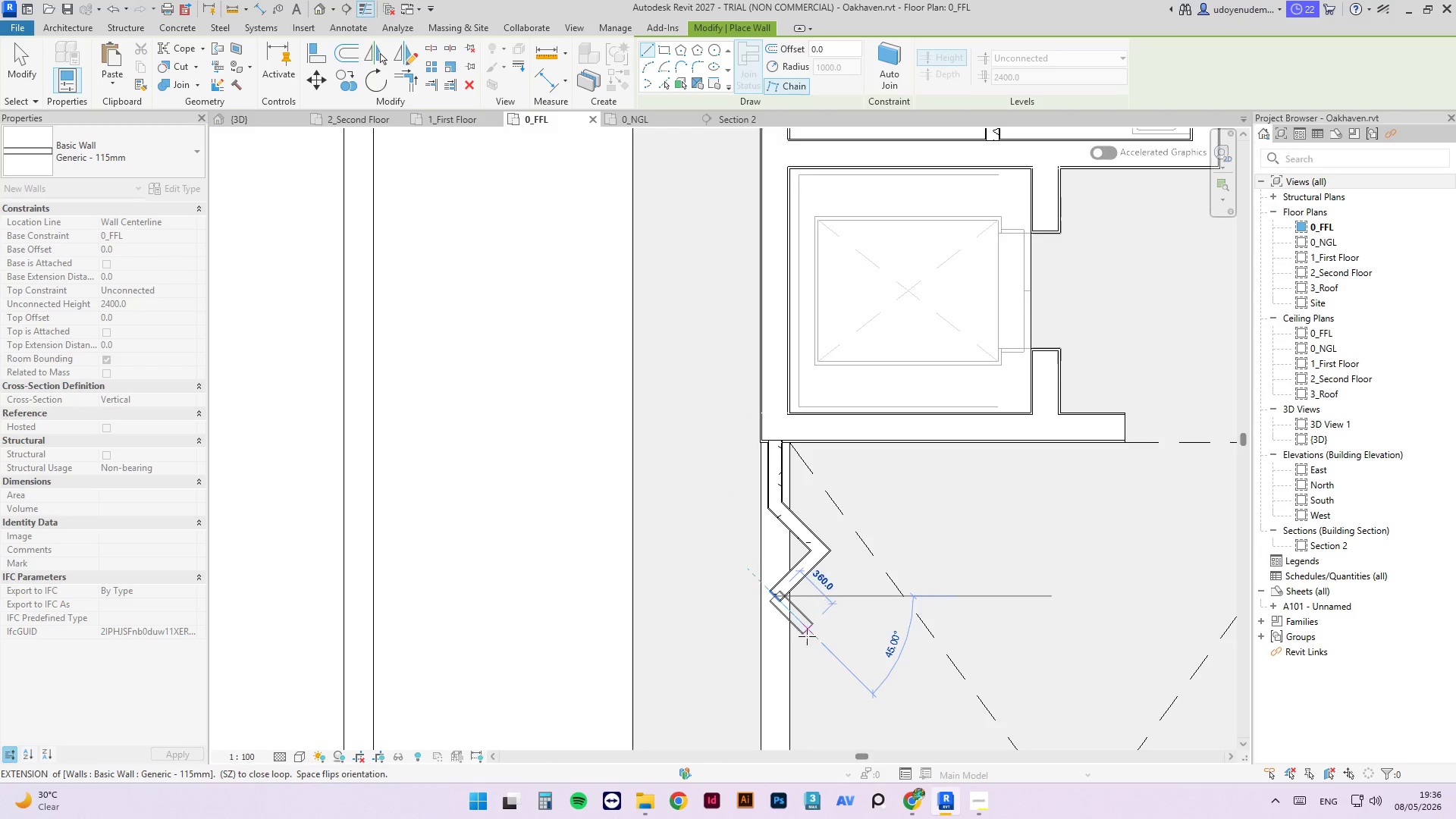 
left_click([818, 643])
 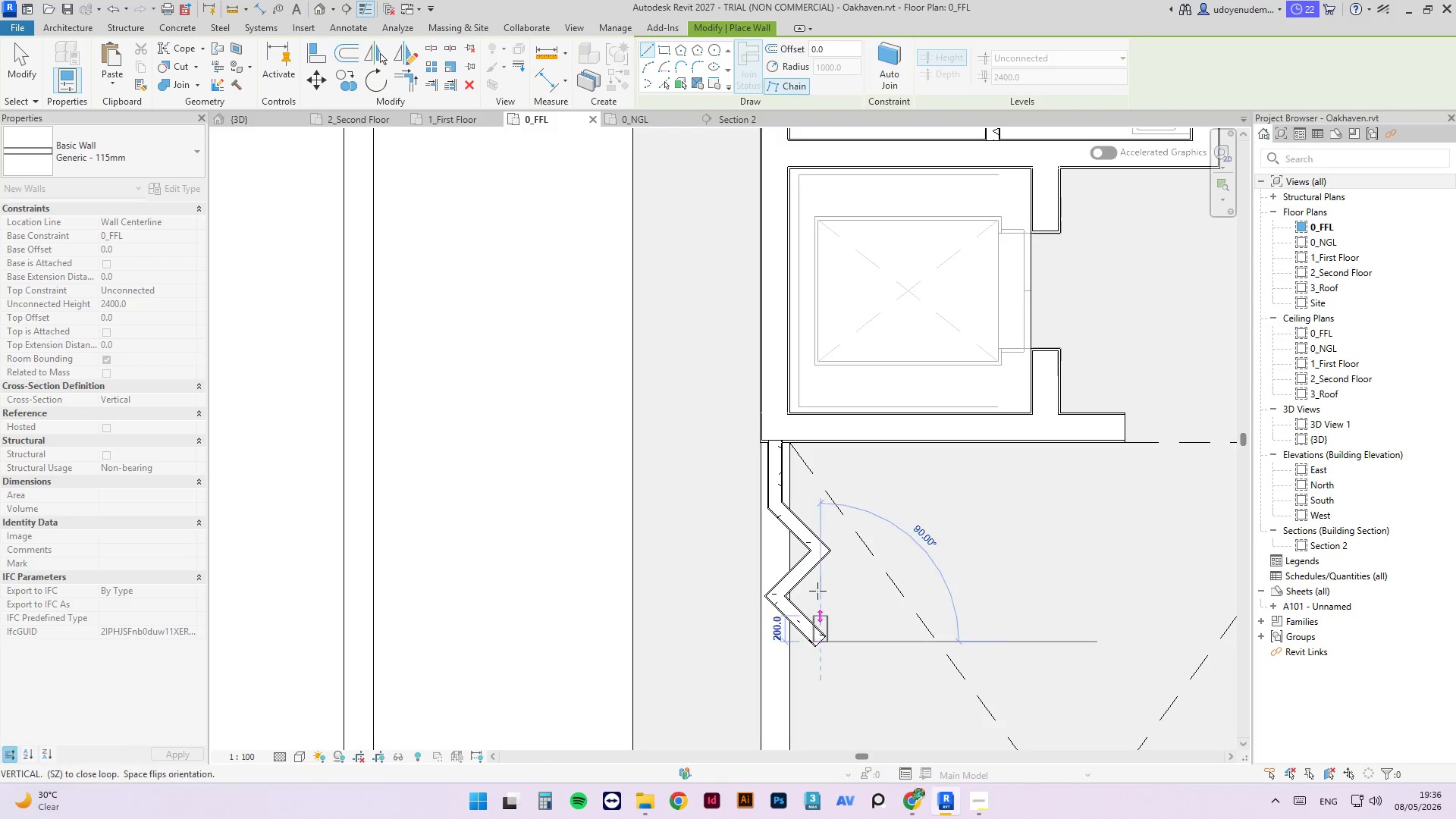 
scroll: coordinate [819, 560], scroll_direction: down, amount: 2.0
 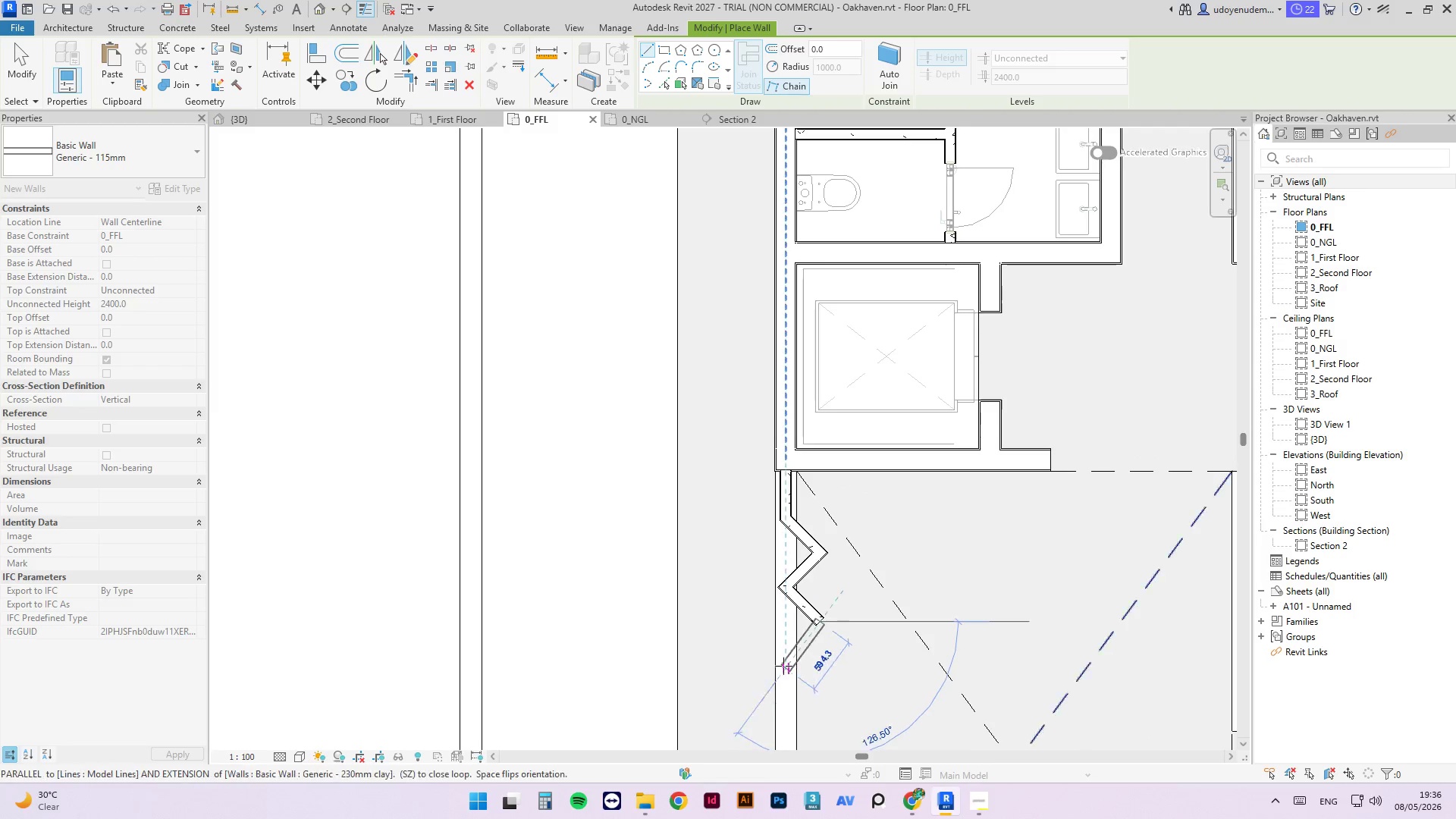 
scroll: coordinate [789, 651], scroll_direction: up, amount: 6.0
 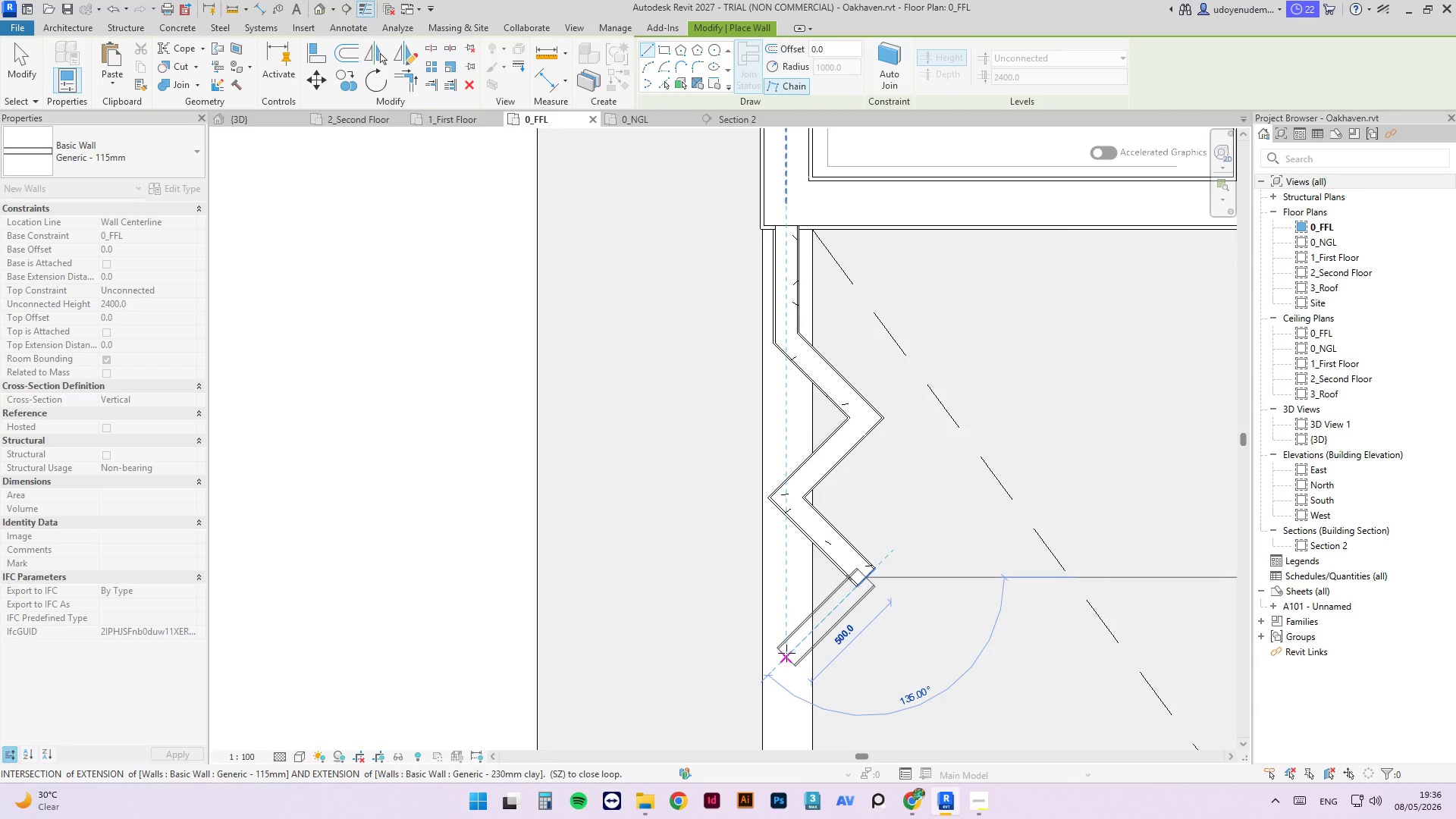 
left_click([786, 653])
 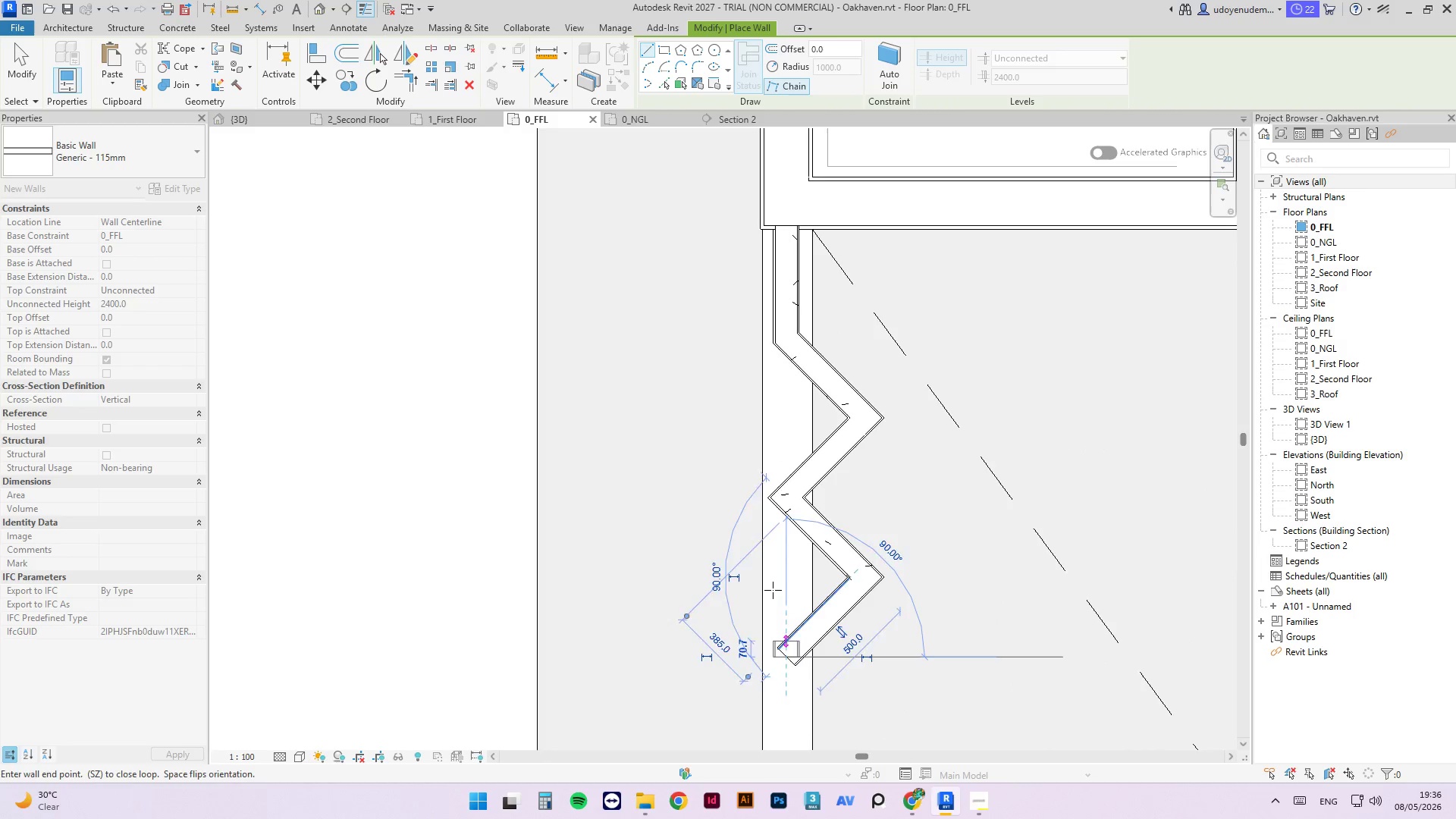 
scroll: coordinate [803, 646], scroll_direction: down, amount: 1.0
 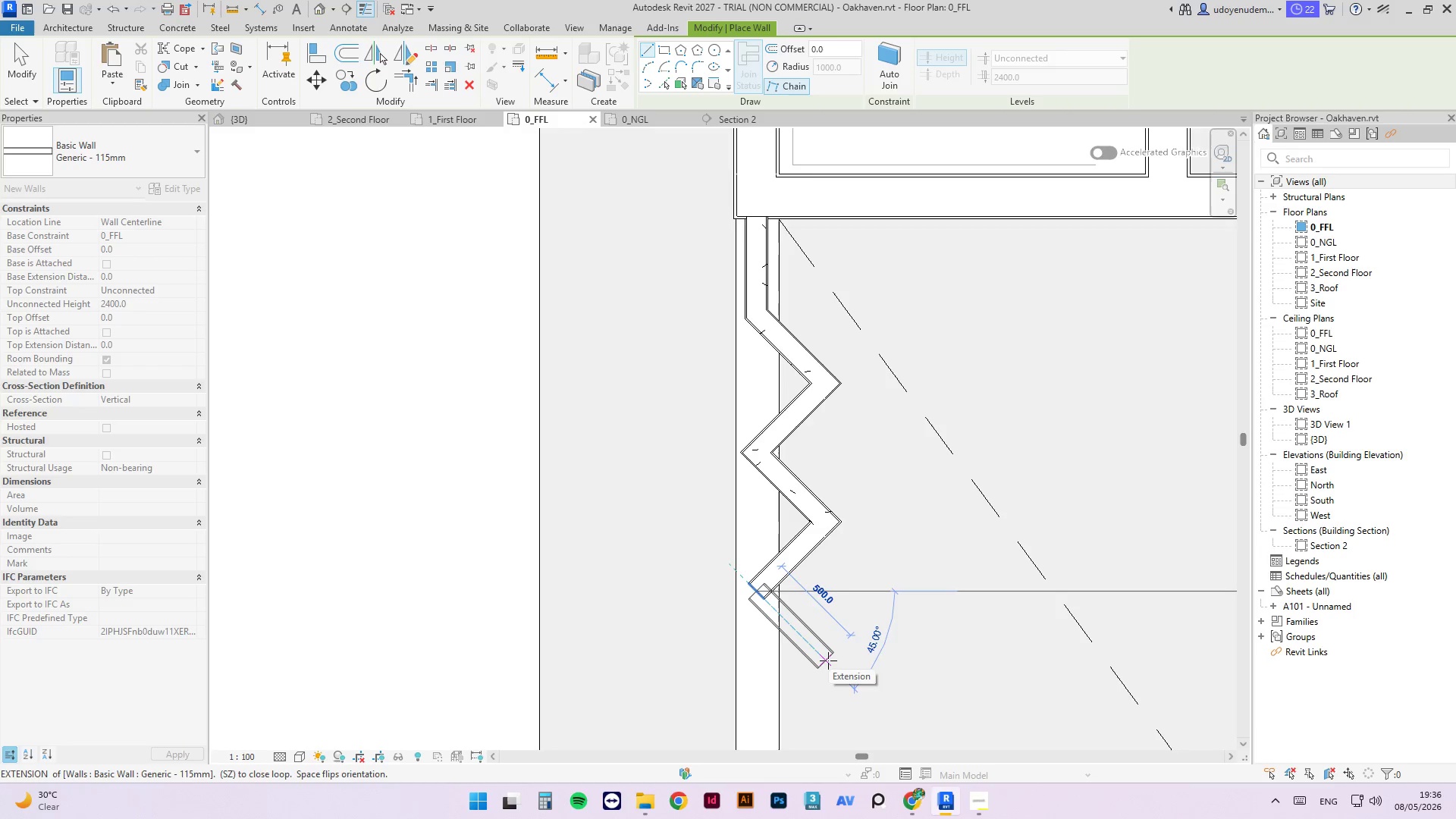 
left_click([828, 661])
 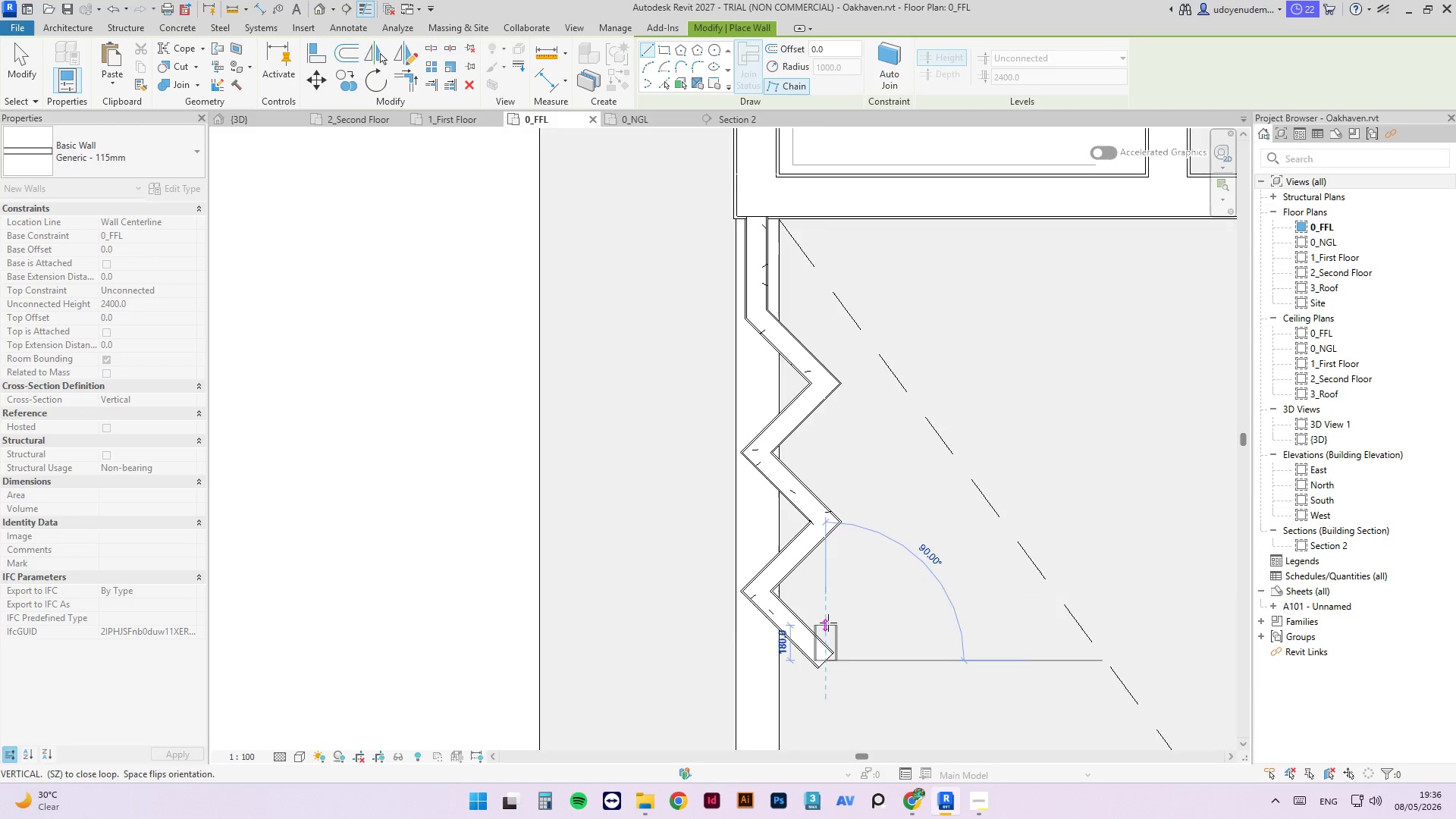 
scroll: coordinate [802, 635], scroll_direction: down, amount: 1.0
 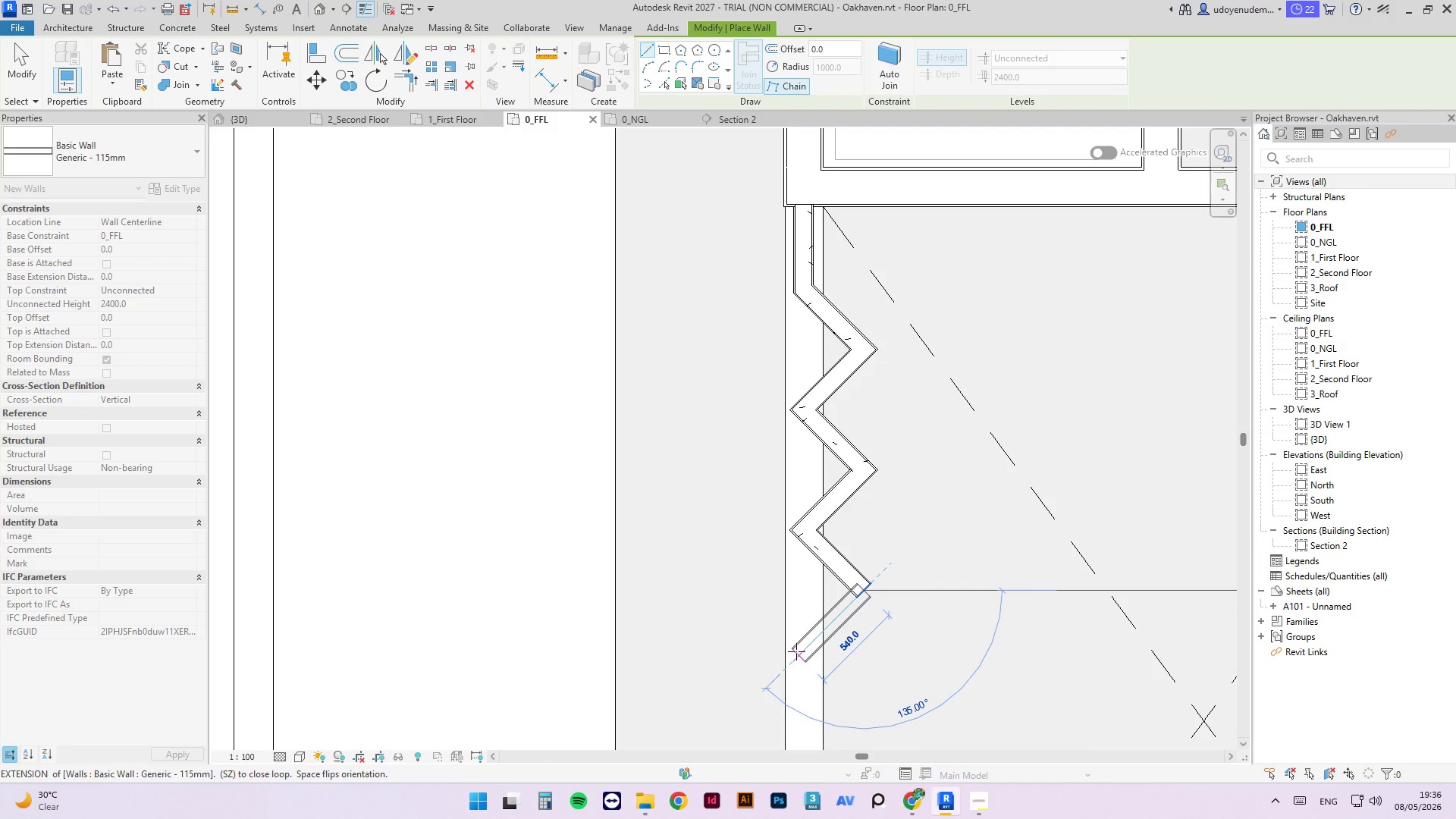 
wait(6.15)
 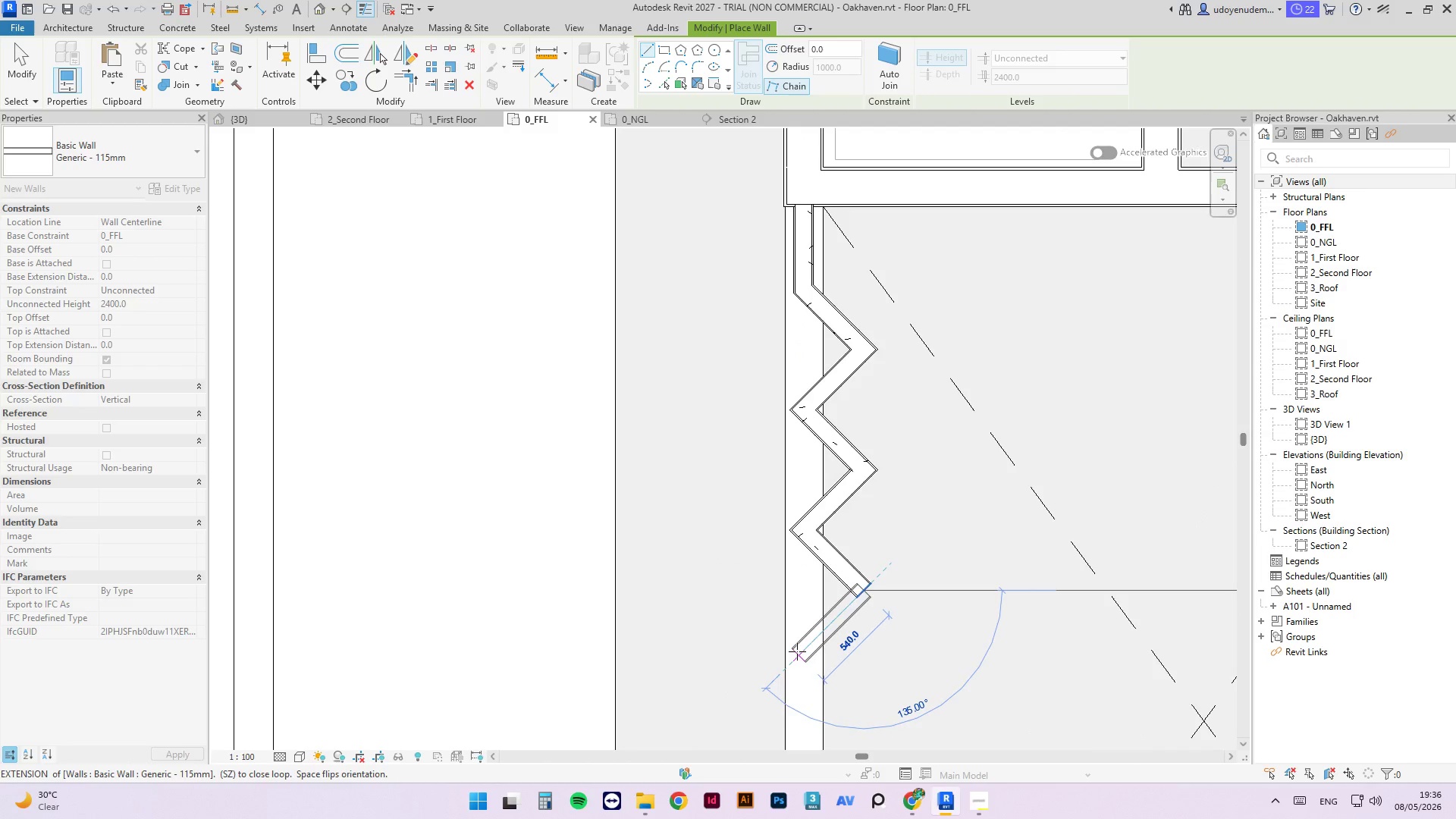 
left_click([799, 648])
 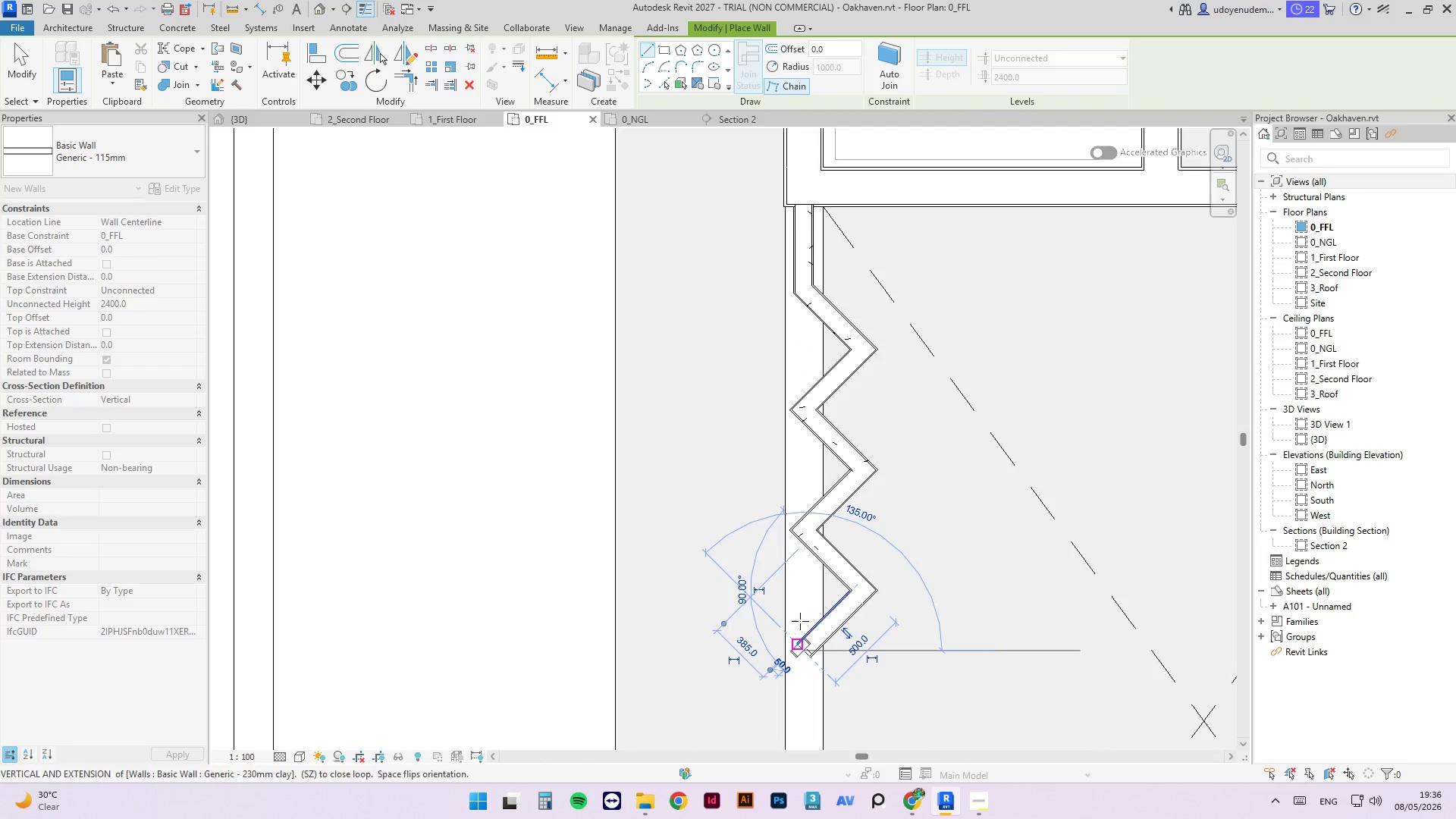 
scroll: coordinate [800, 620], scroll_direction: down, amount: 3.0
 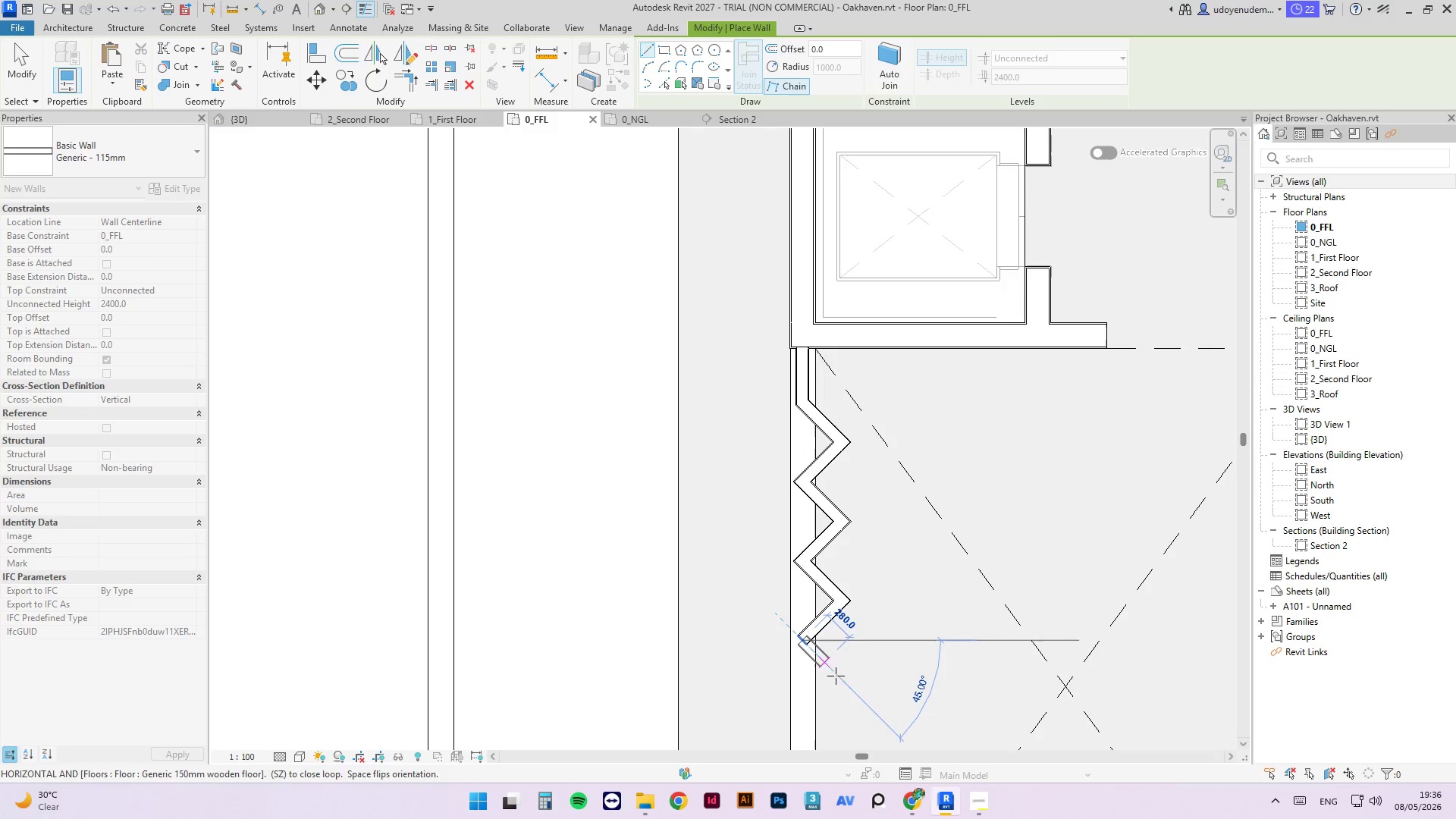 
scroll: coordinate [836, 681], scroll_direction: up, amount: 5.0
 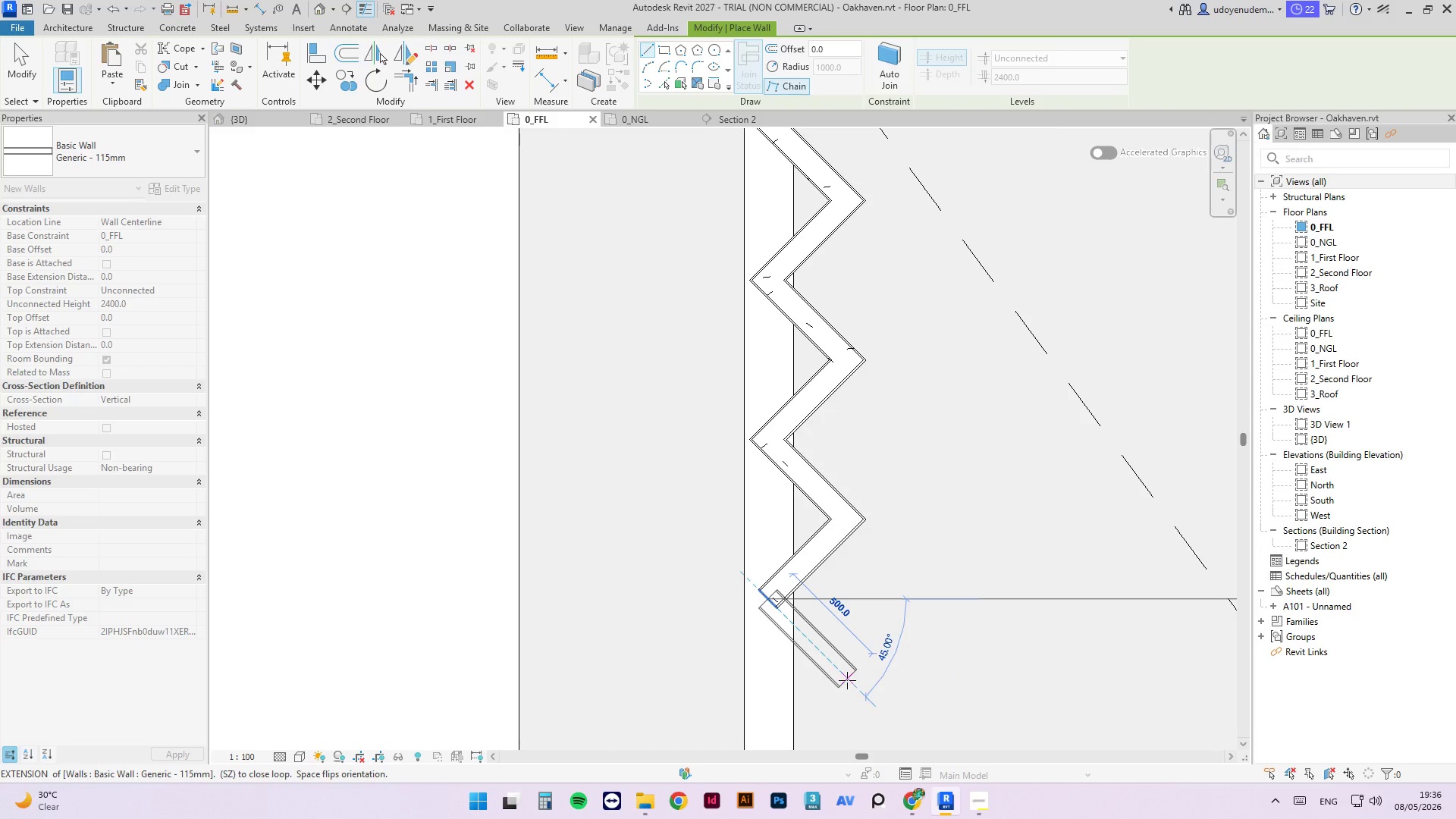 
left_click([847, 680])
 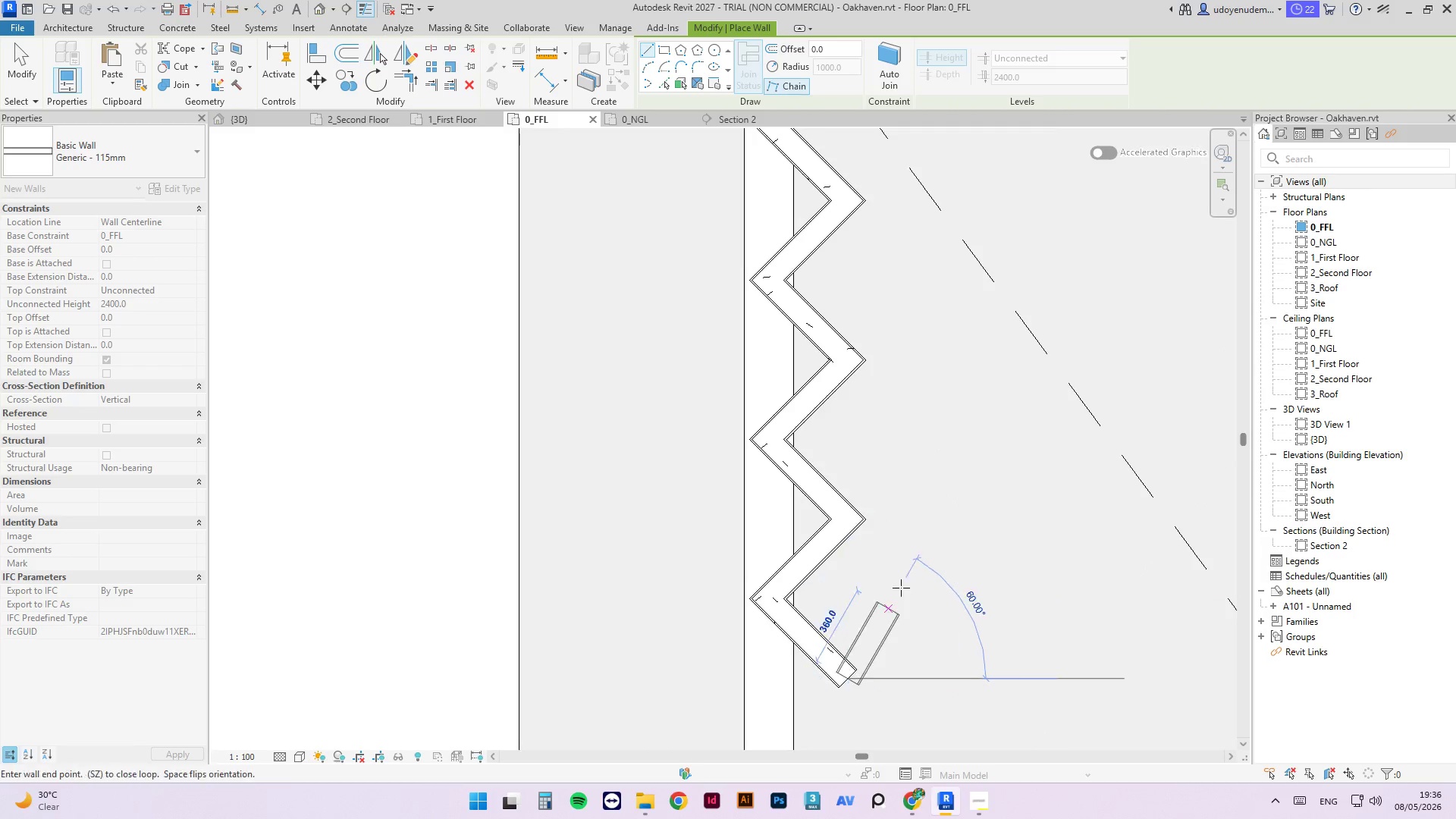 
scroll: coordinate [846, 651], scroll_direction: none, amount: 0.0
 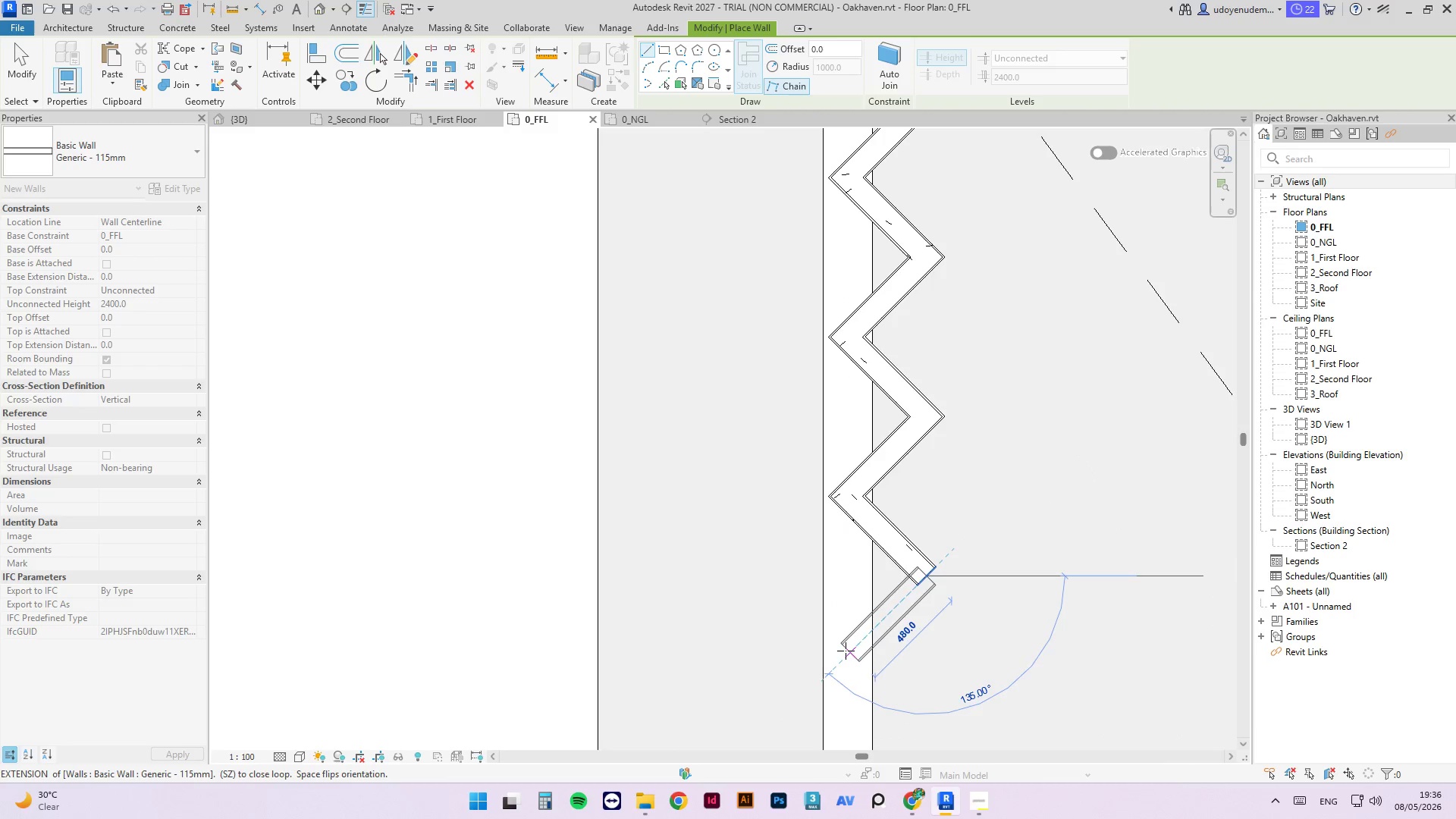 
left_click([846, 651])
 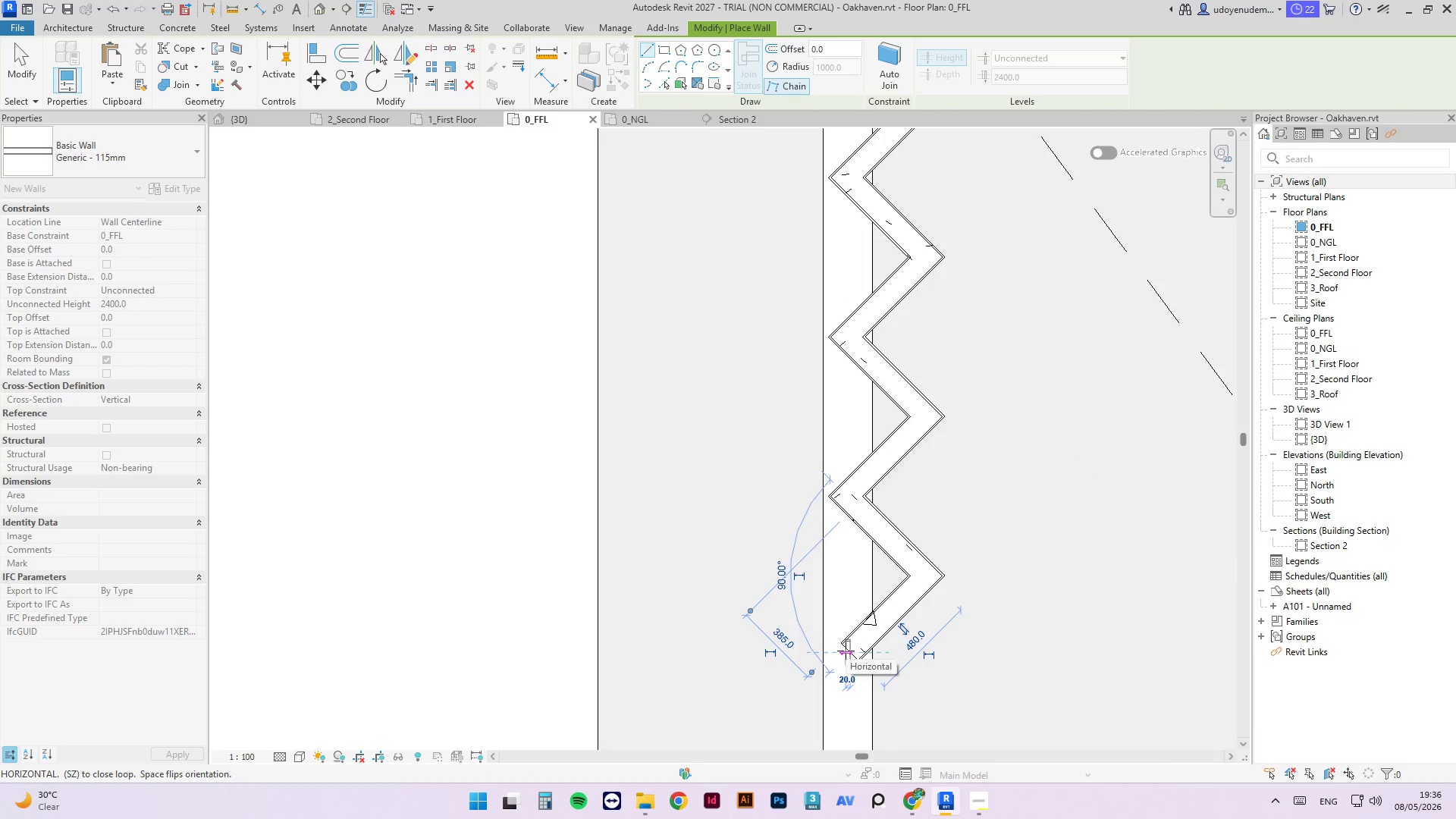 
key(Escape)
 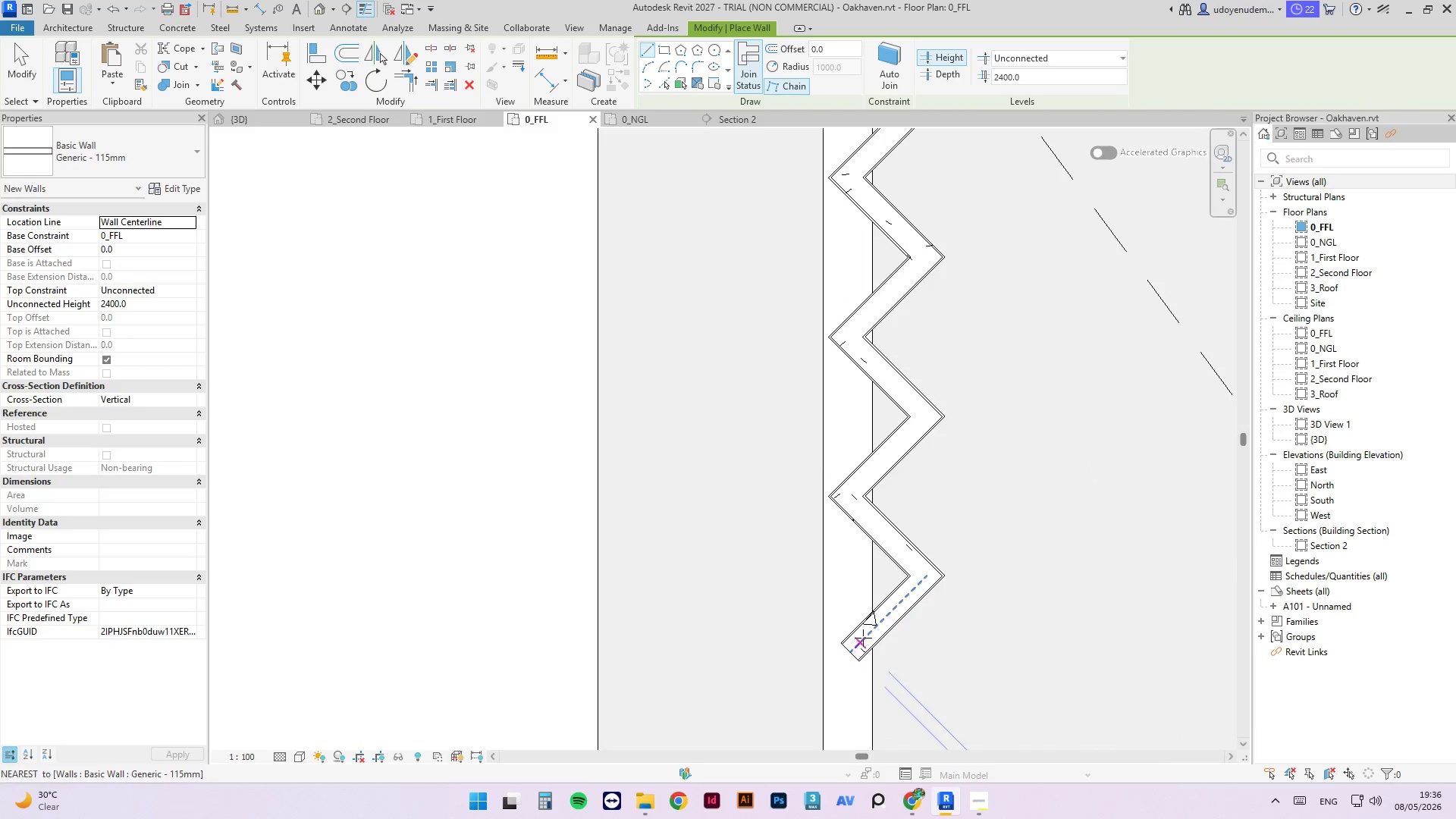 
key(Escape)
 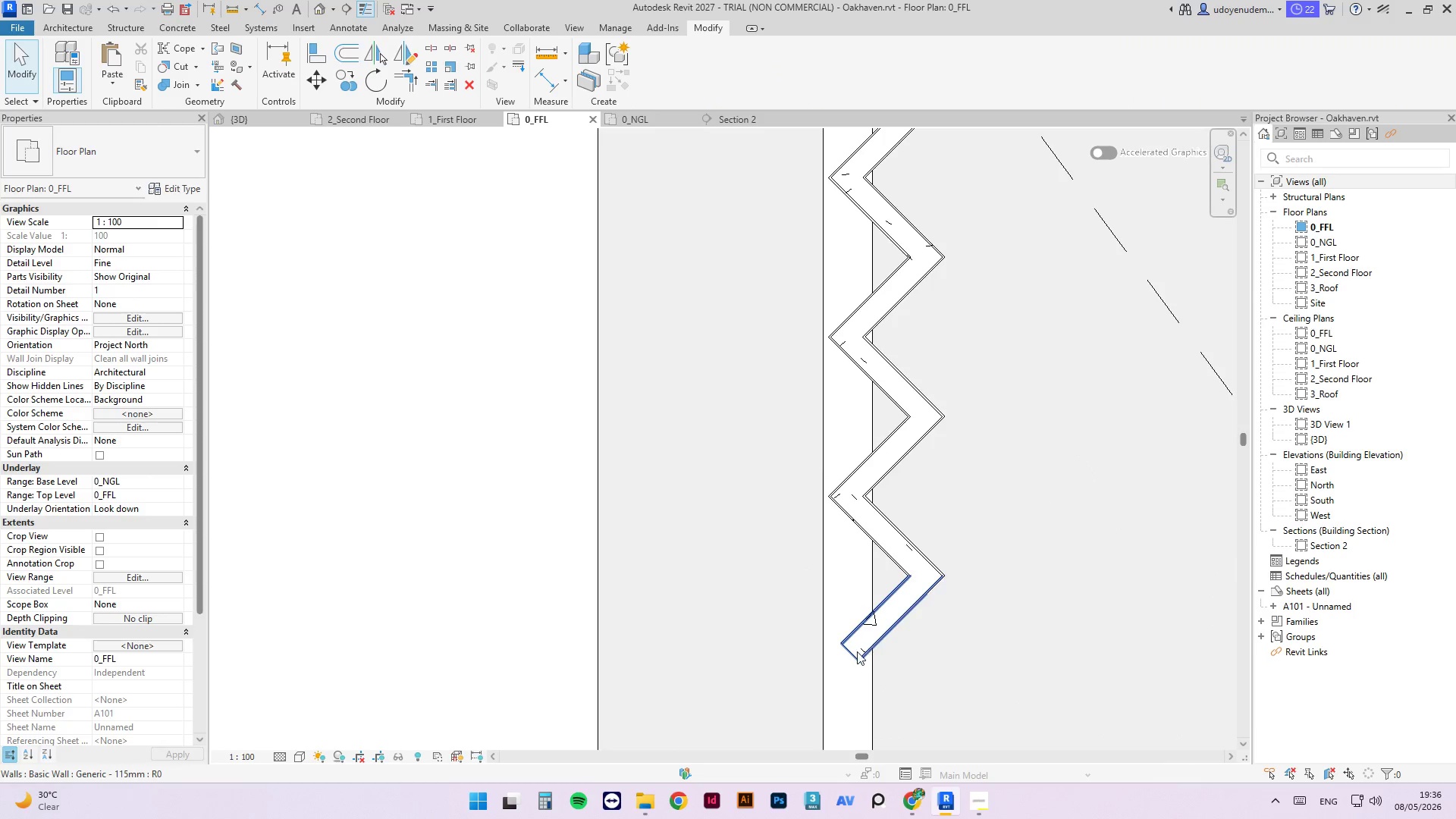 
left_click([857, 651])
 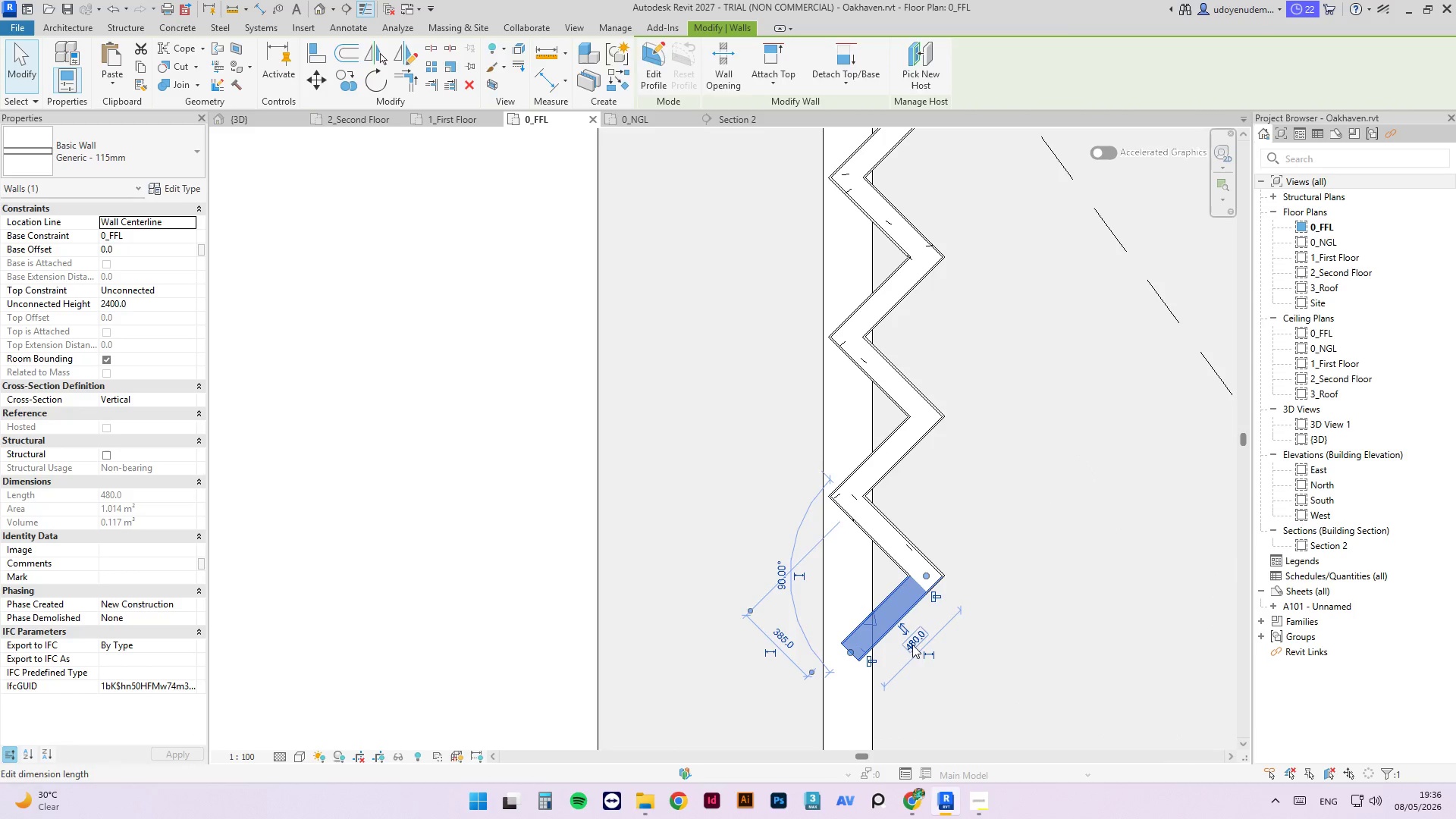 
left_click([913, 645])
 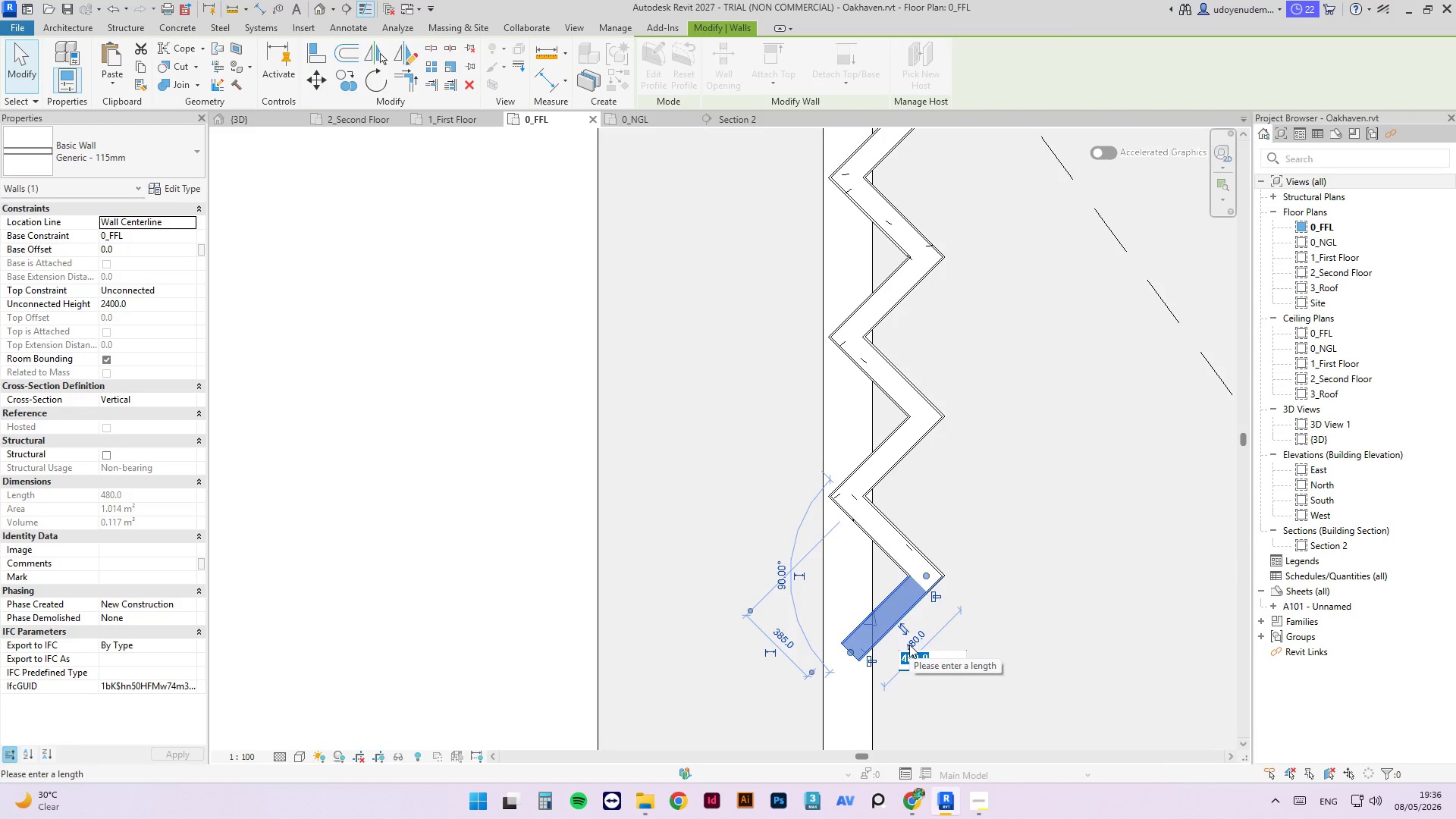 
key(Numpad5)
 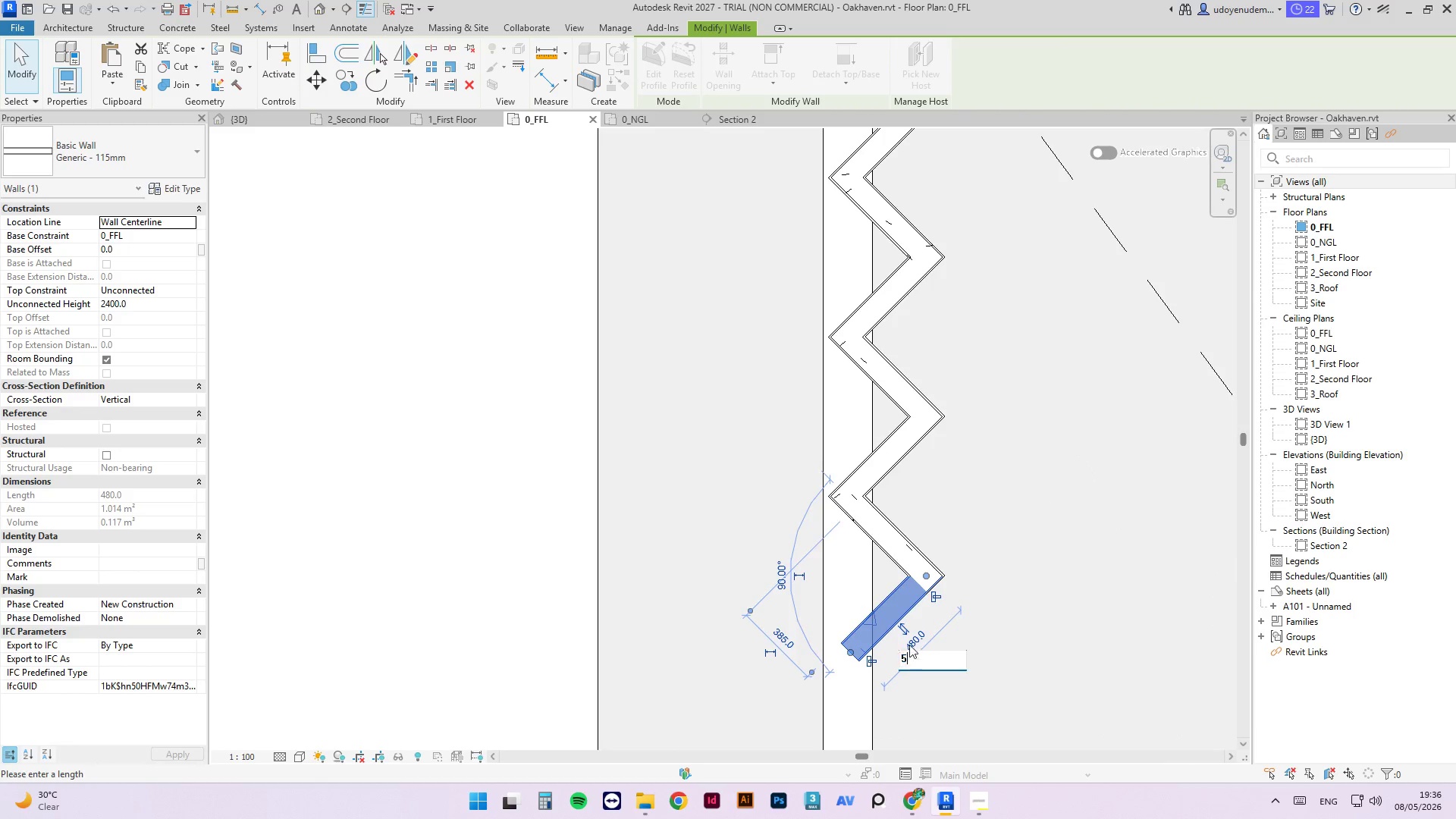 
key(Numpad0)
 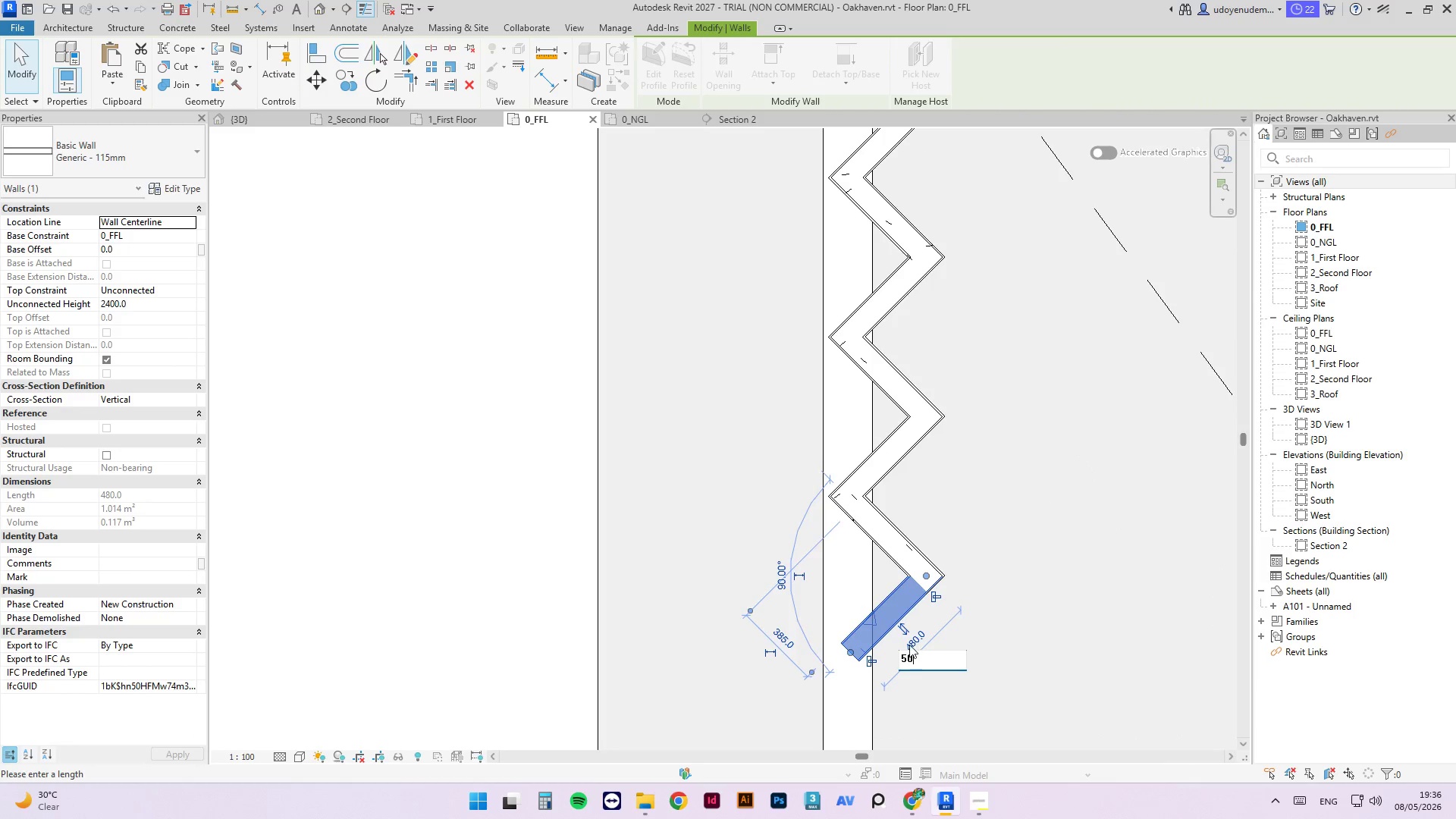 
key(Numpad0)
 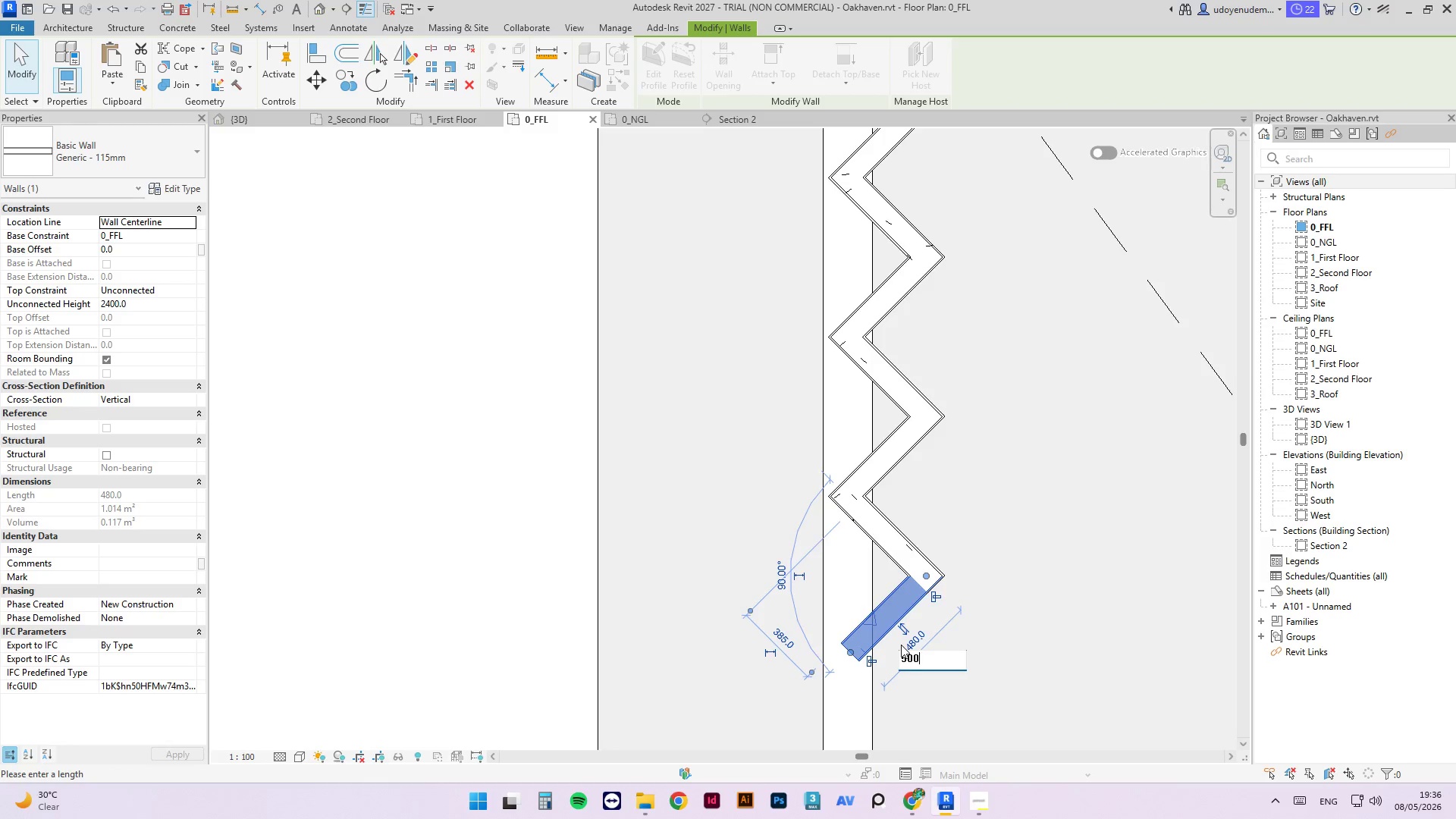 
key(NumpadEnter)
 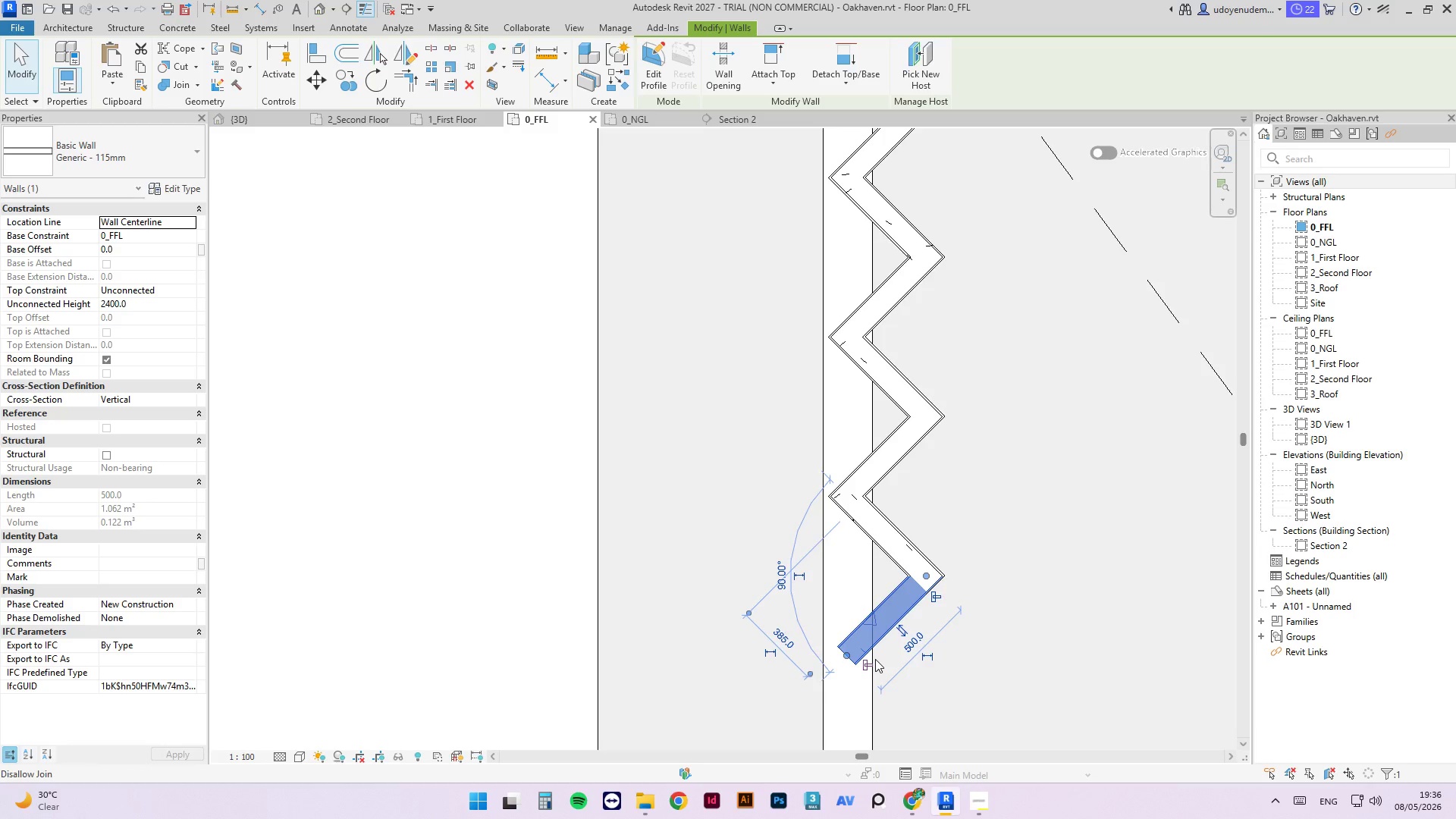 
type(cs)
 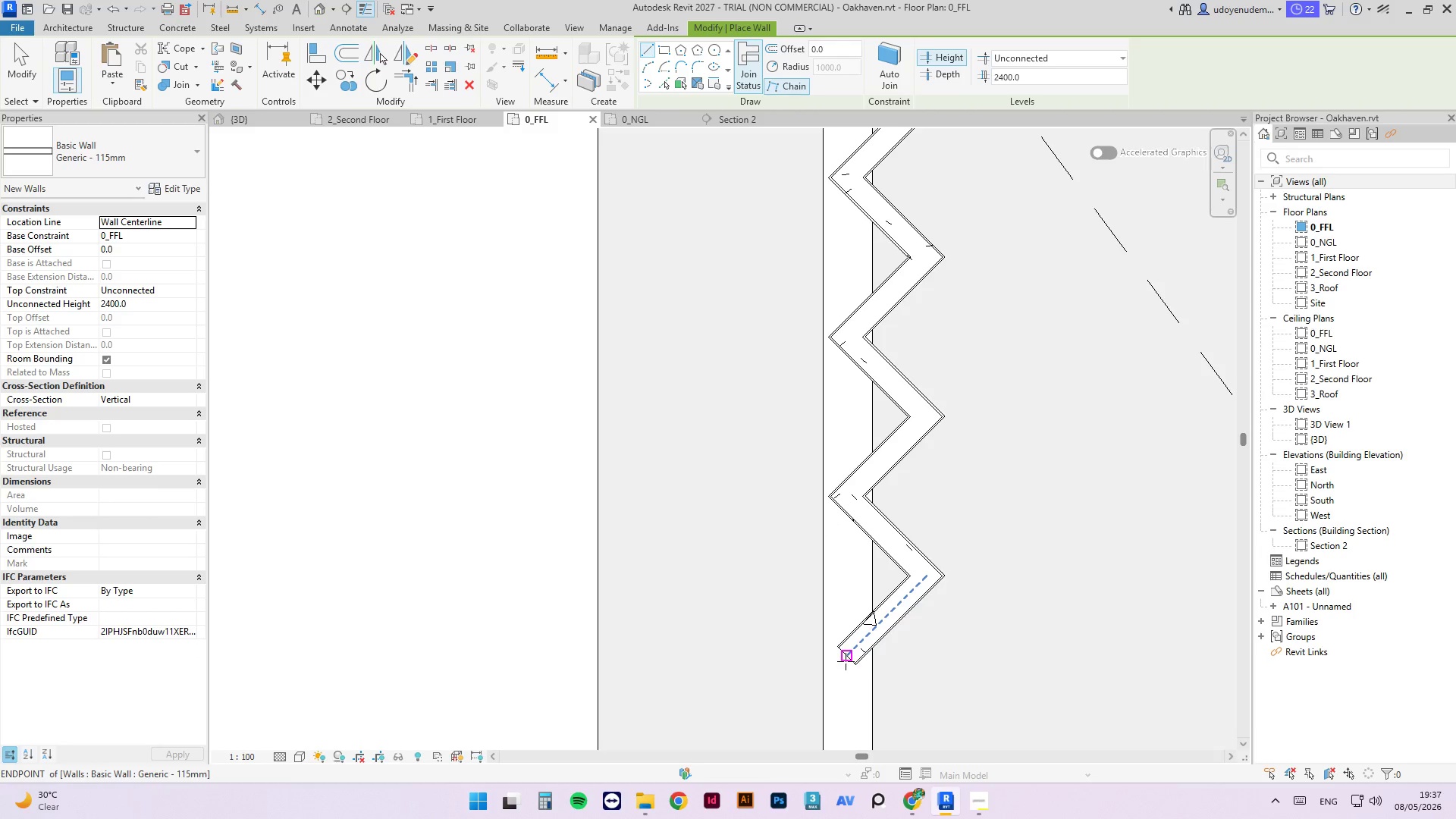 
left_click([846, 661])
 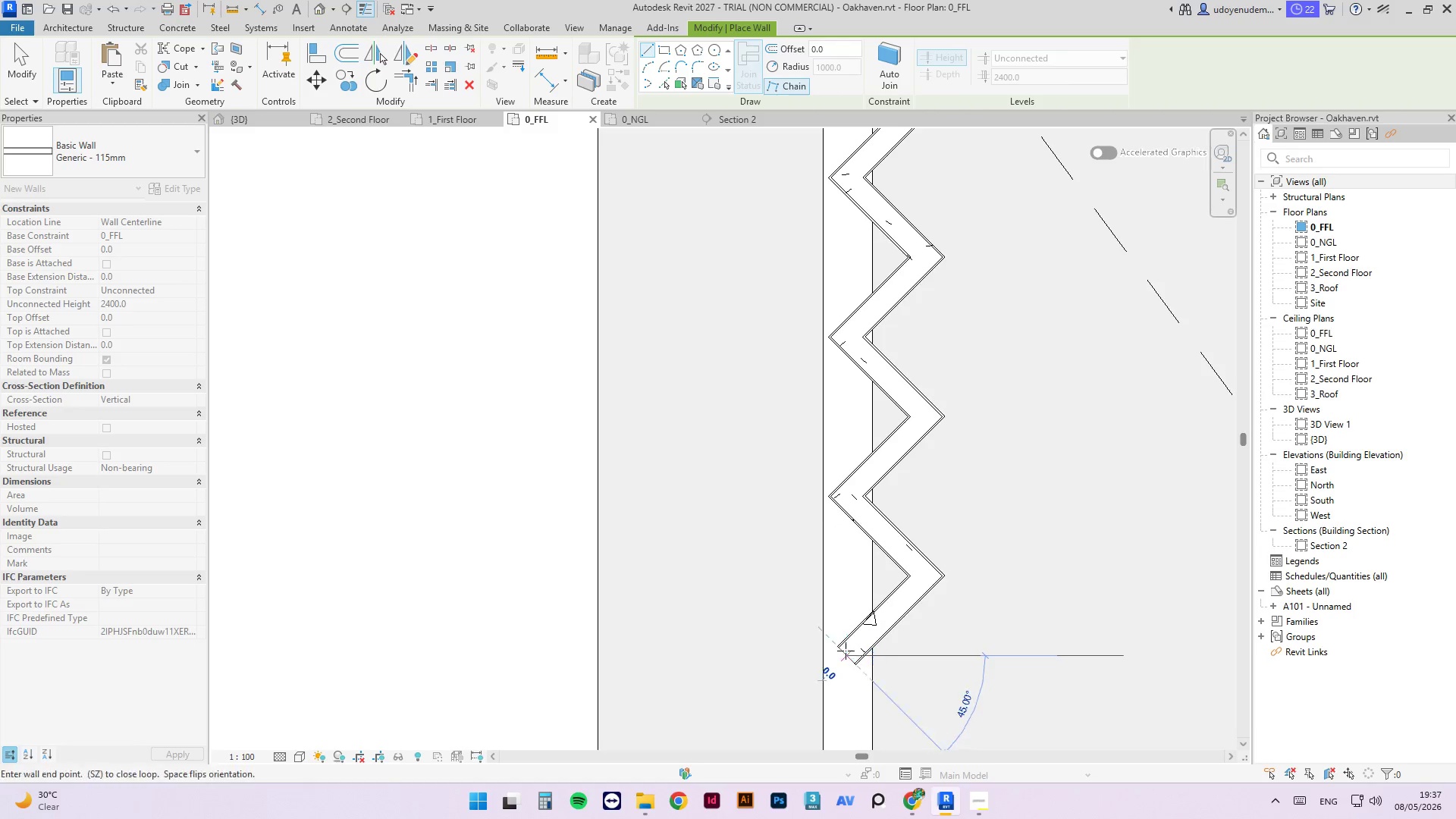 
scroll: coordinate [837, 624], scroll_direction: down, amount: 3.0
 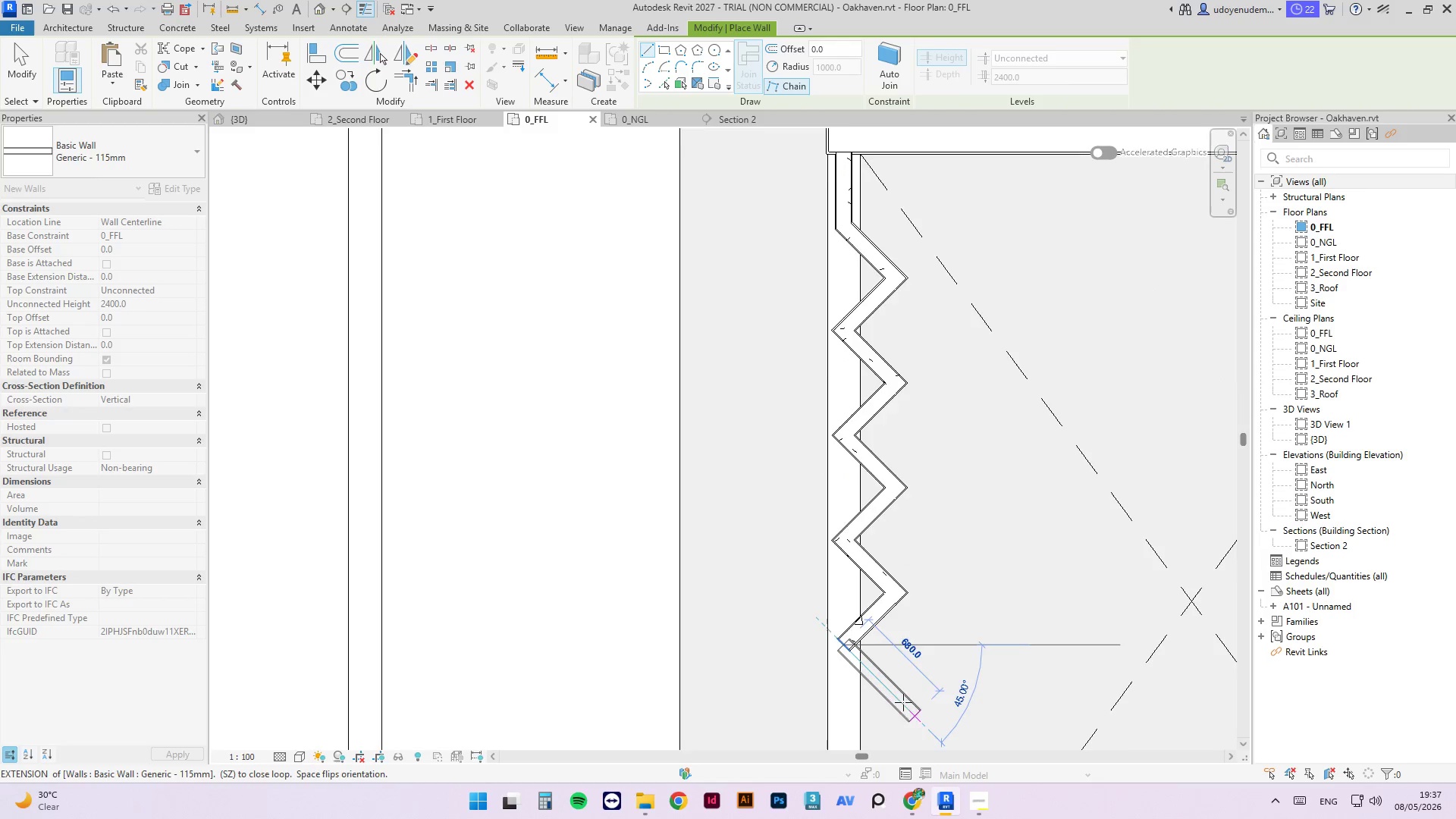 
scroll: coordinate [880, 674], scroll_direction: up, amount: 2.0
 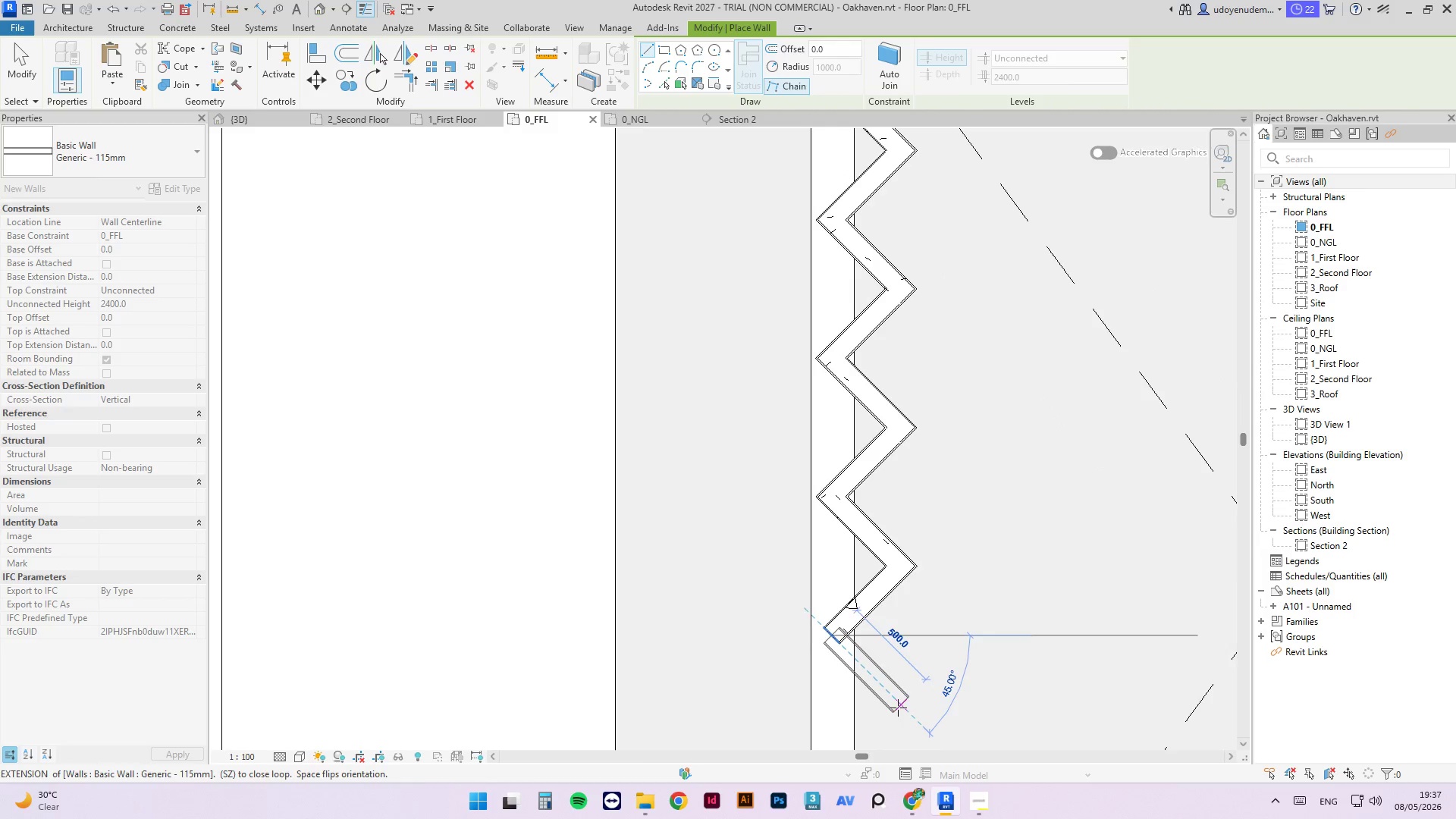 
left_click([898, 708])
 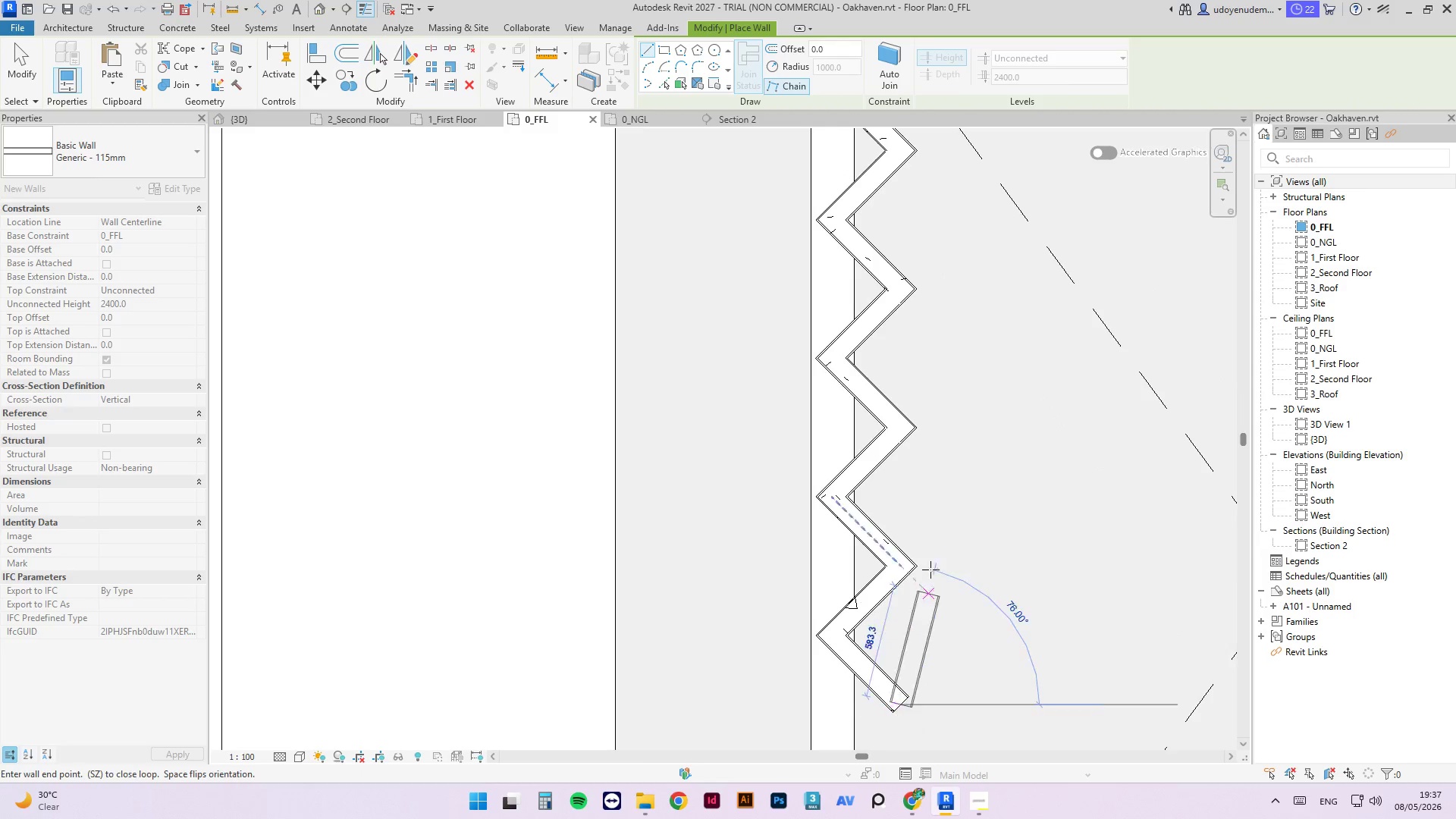 
scroll: coordinate [877, 648], scroll_direction: down, amount: 2.0
 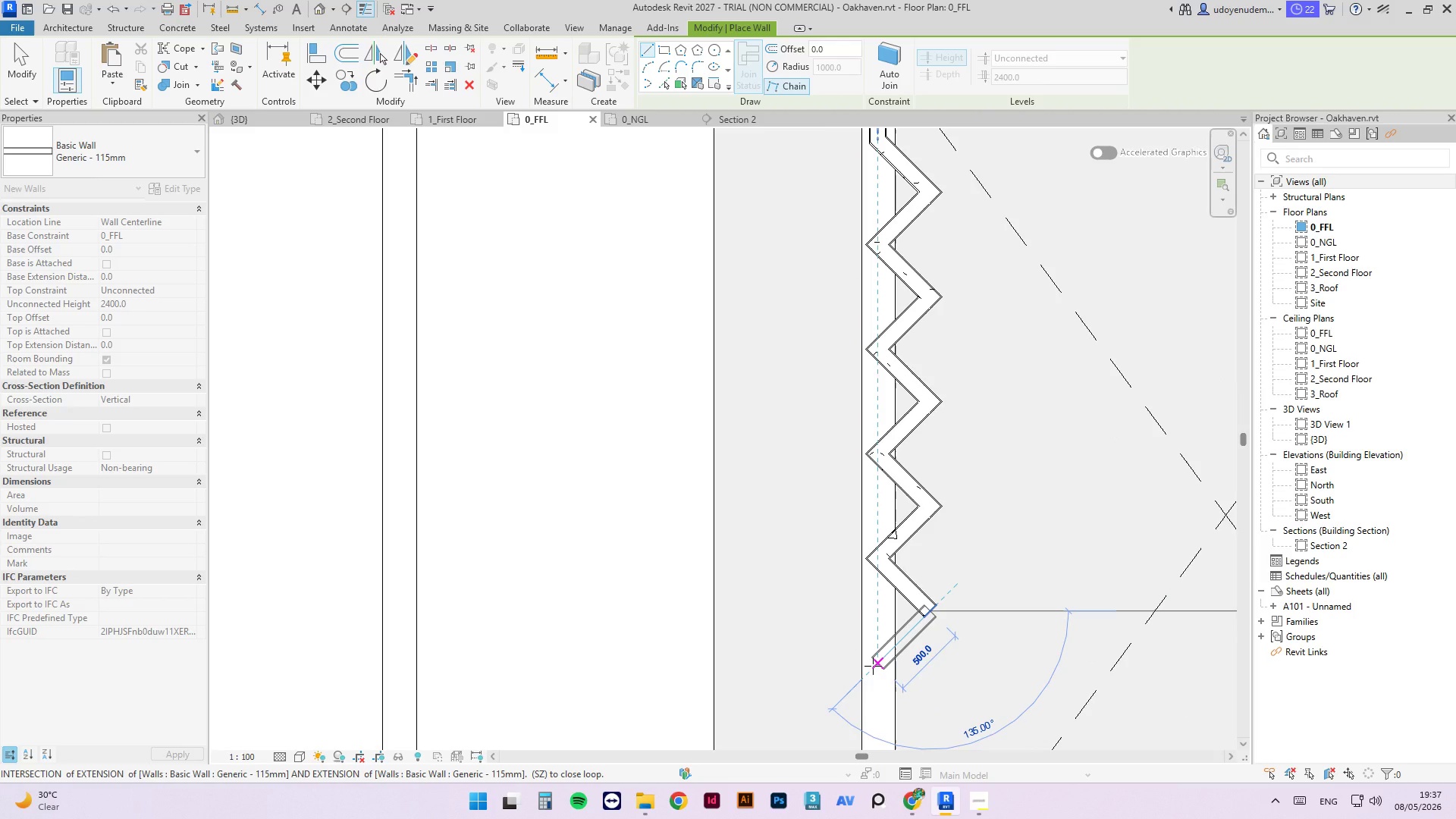 
left_click([873, 666])
 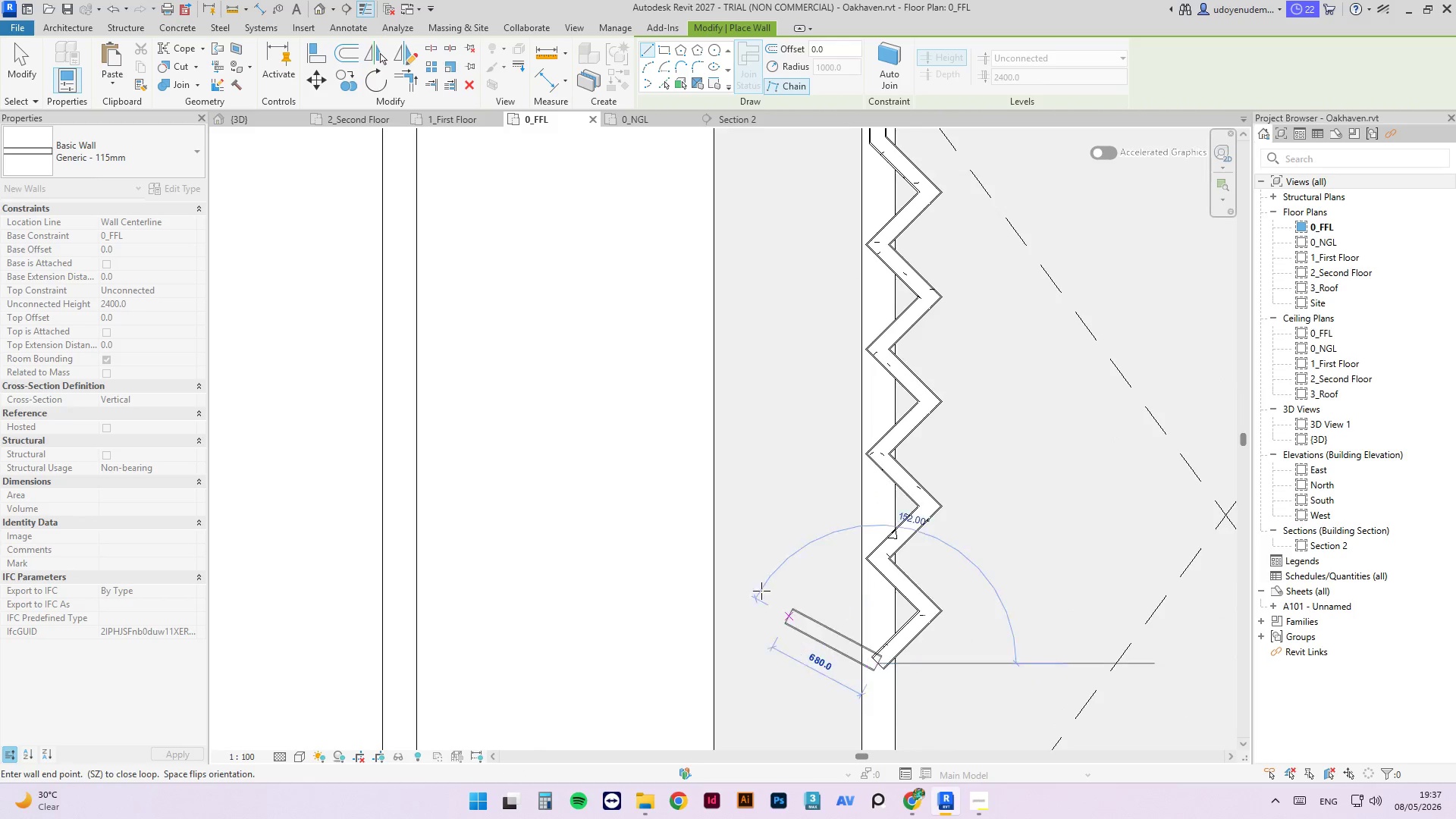 
scroll: coordinate [821, 632], scroll_direction: down, amount: 2.0
 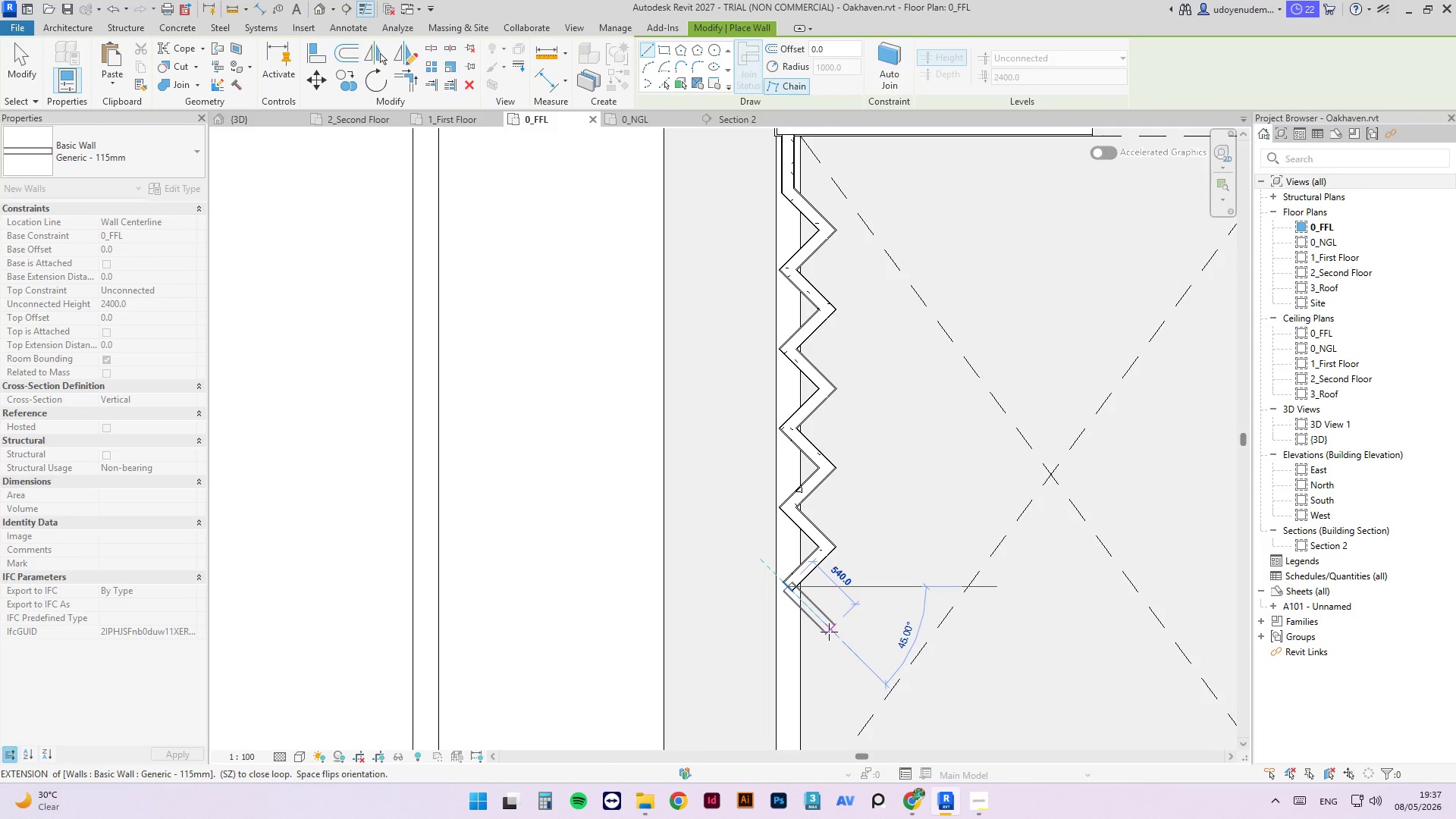 
wait(9.12)
 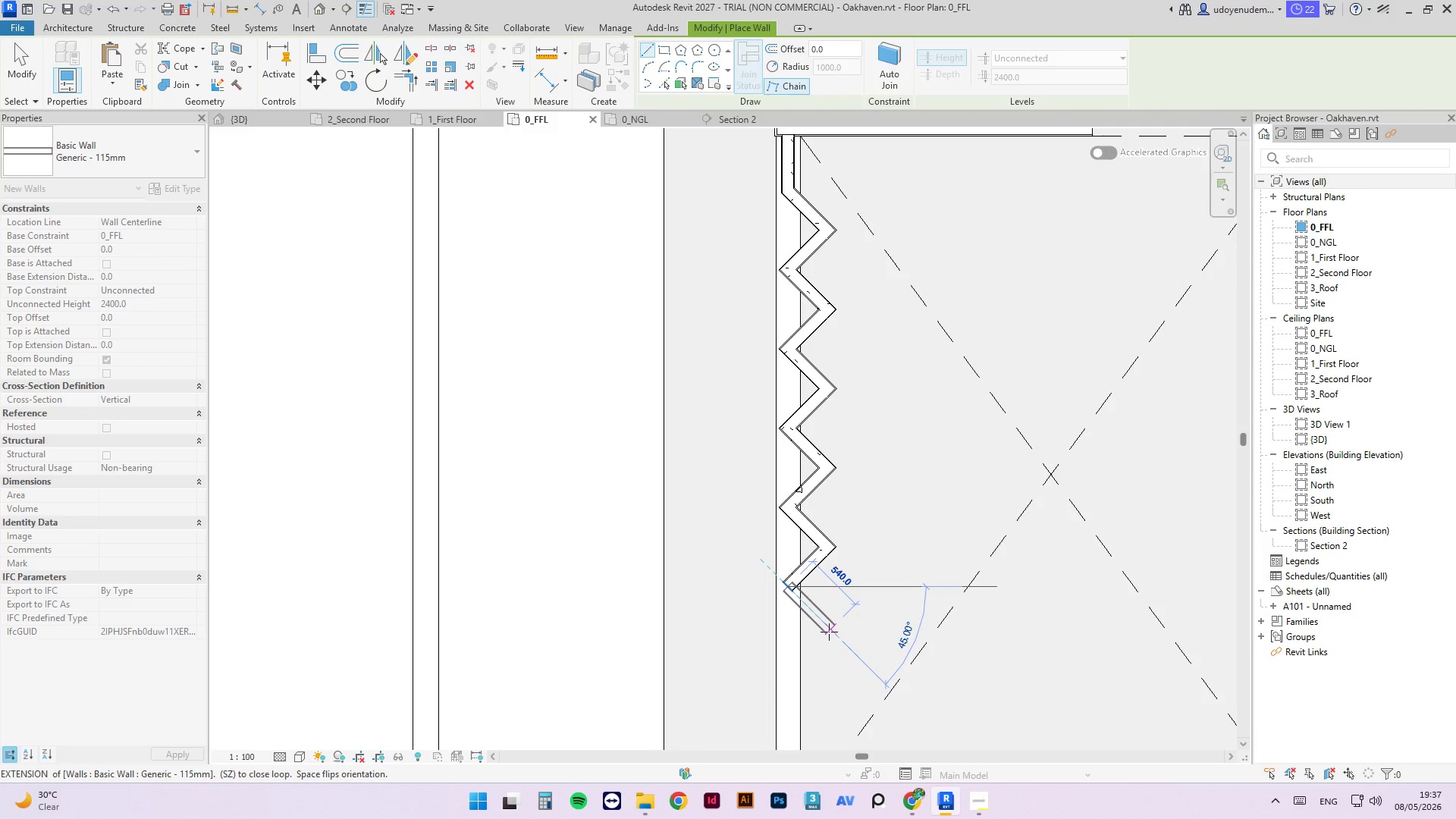 
left_click([824, 629])
 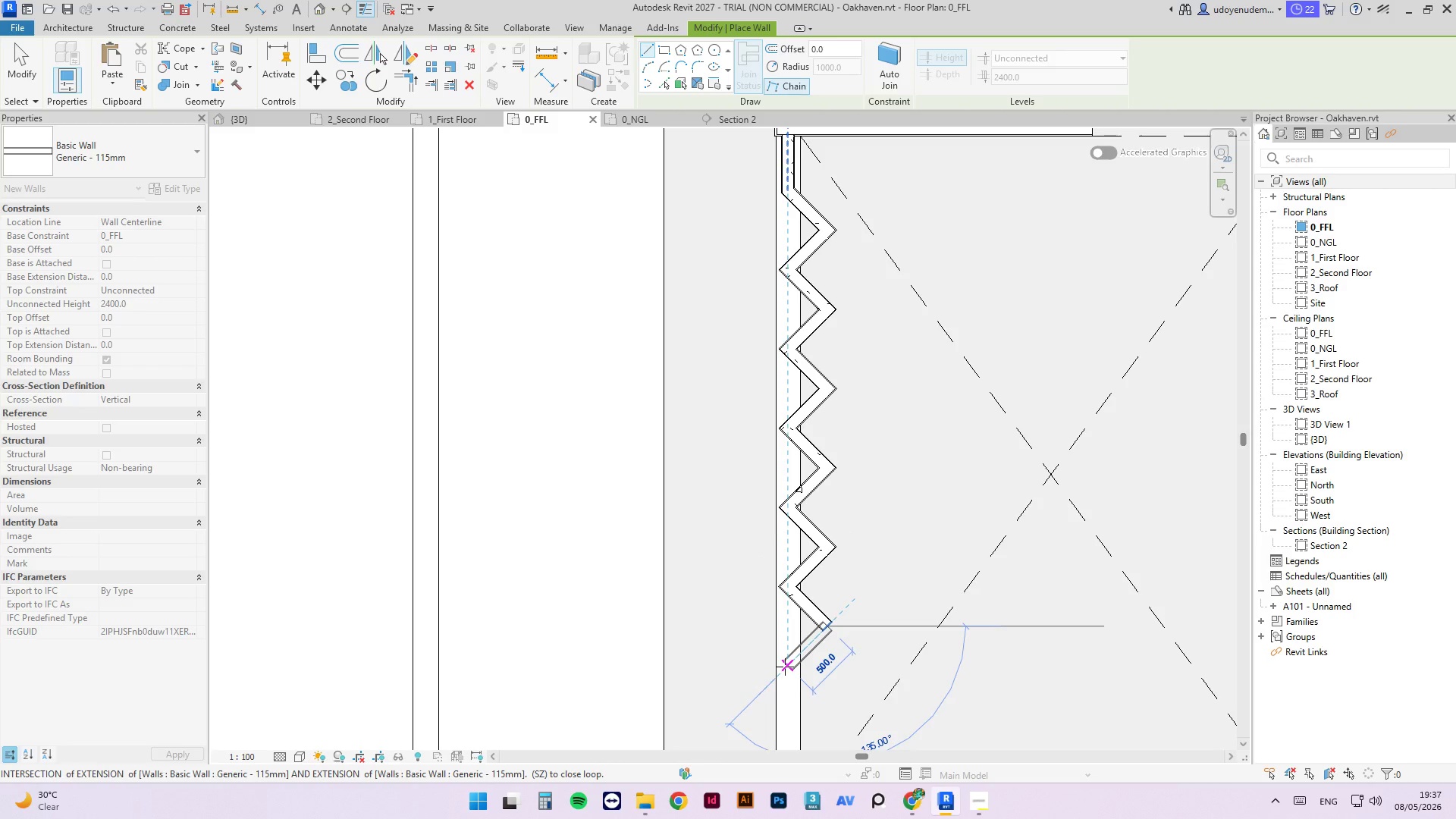 
left_click([785, 667])
 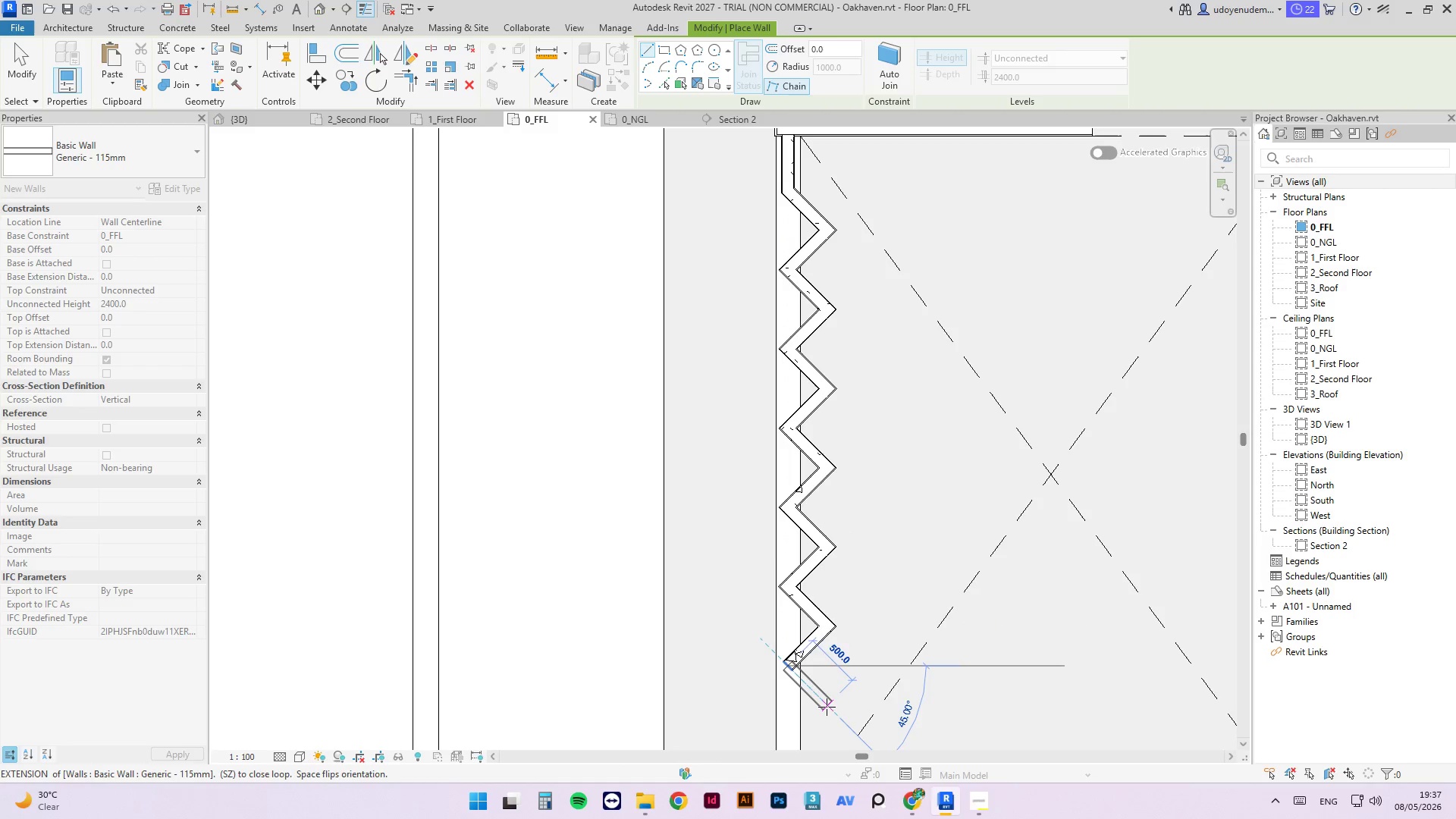 
left_click([827, 707])
 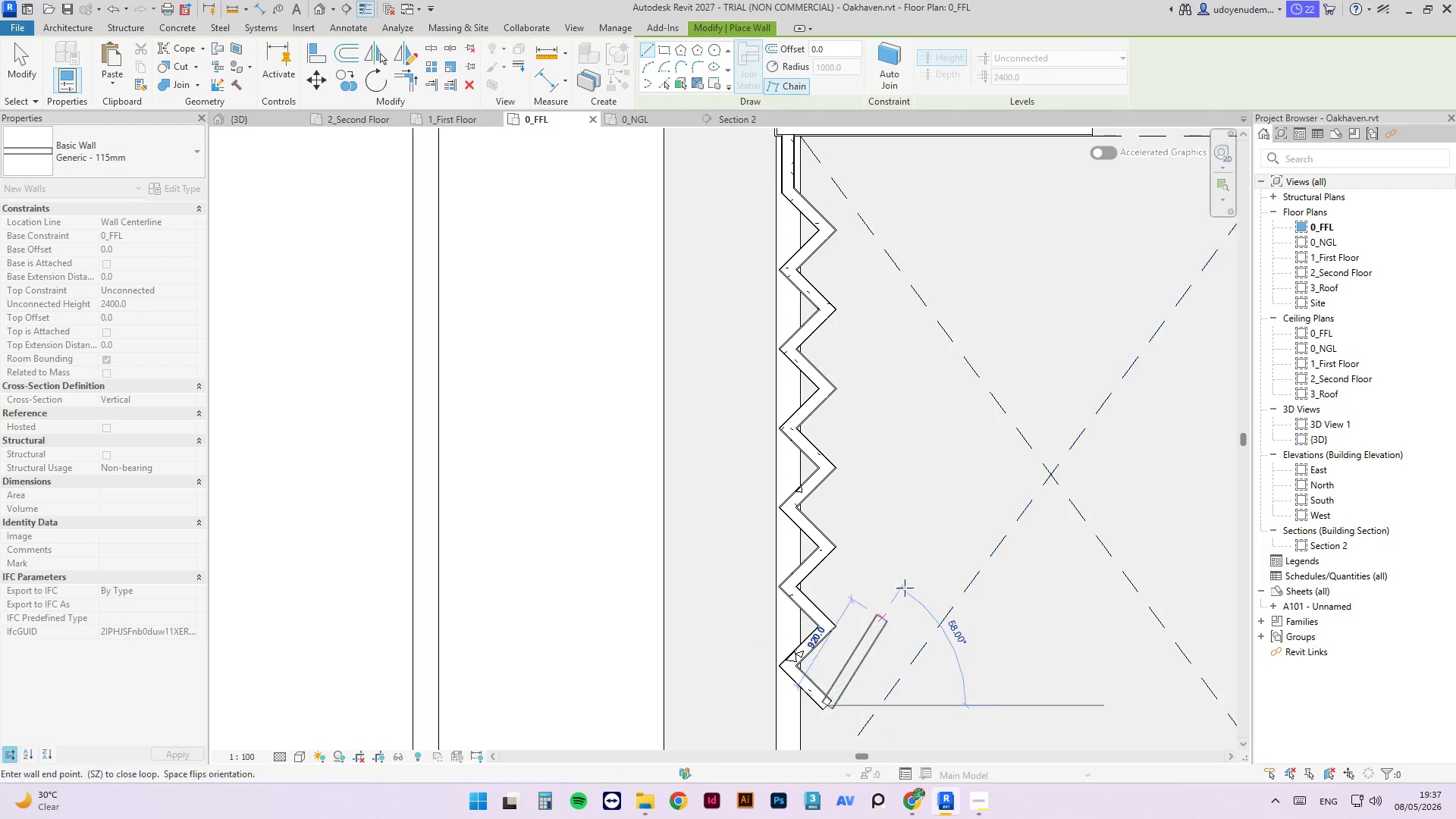 
scroll: coordinate [849, 657], scroll_direction: up, amount: 1.0
 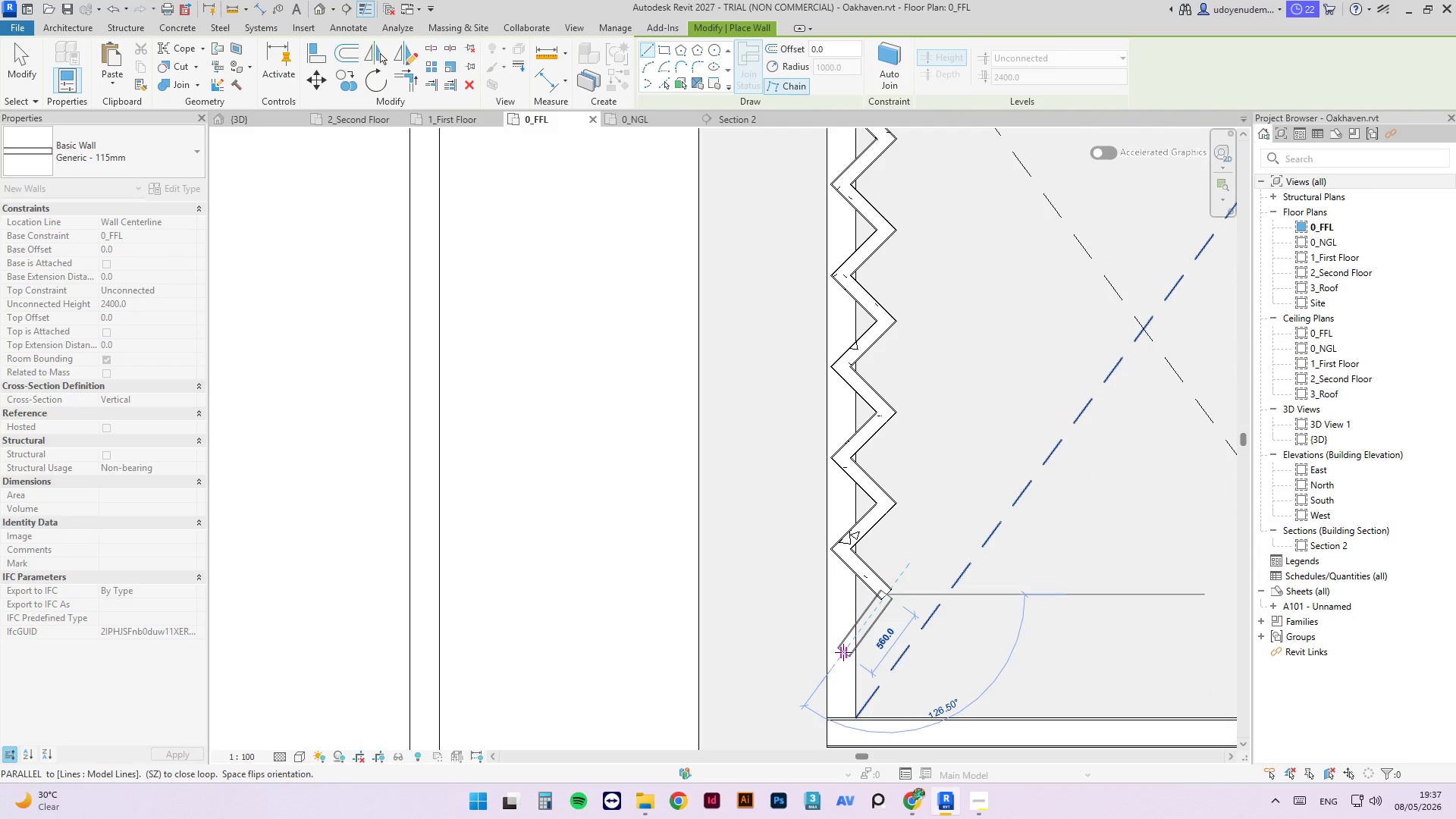 
left_click([846, 645])
 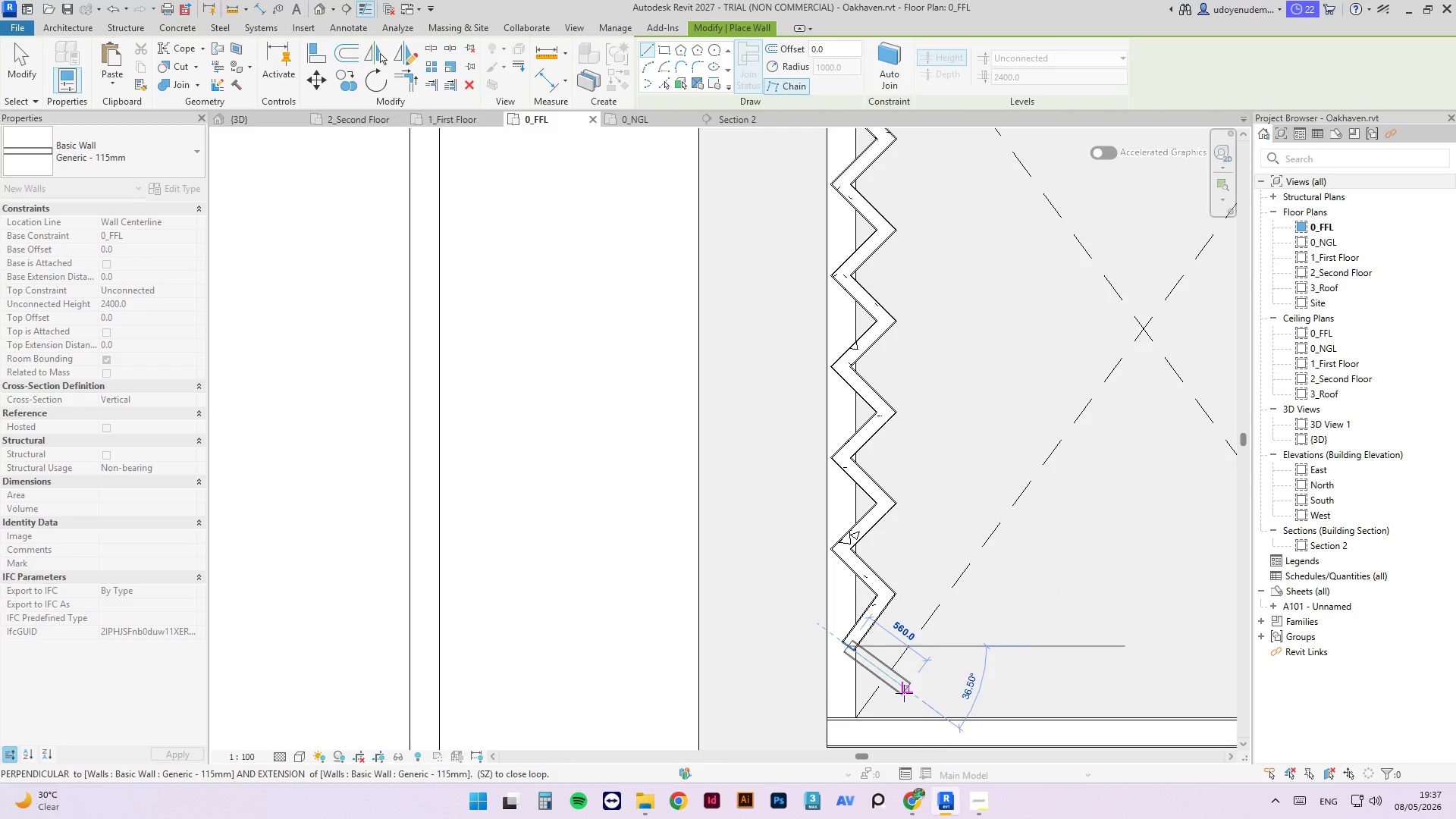 
key(Escape)
 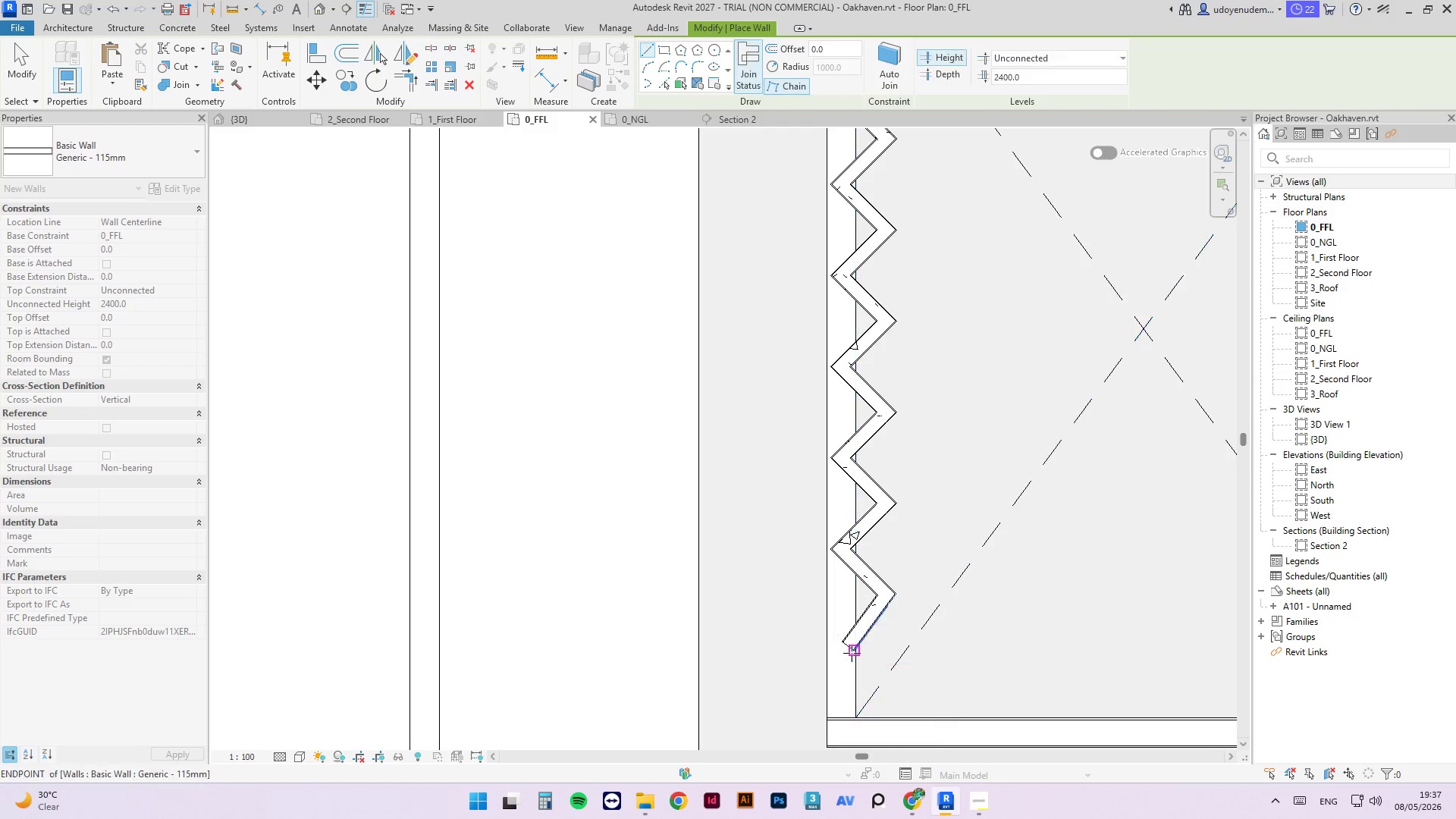 
key(Escape)
 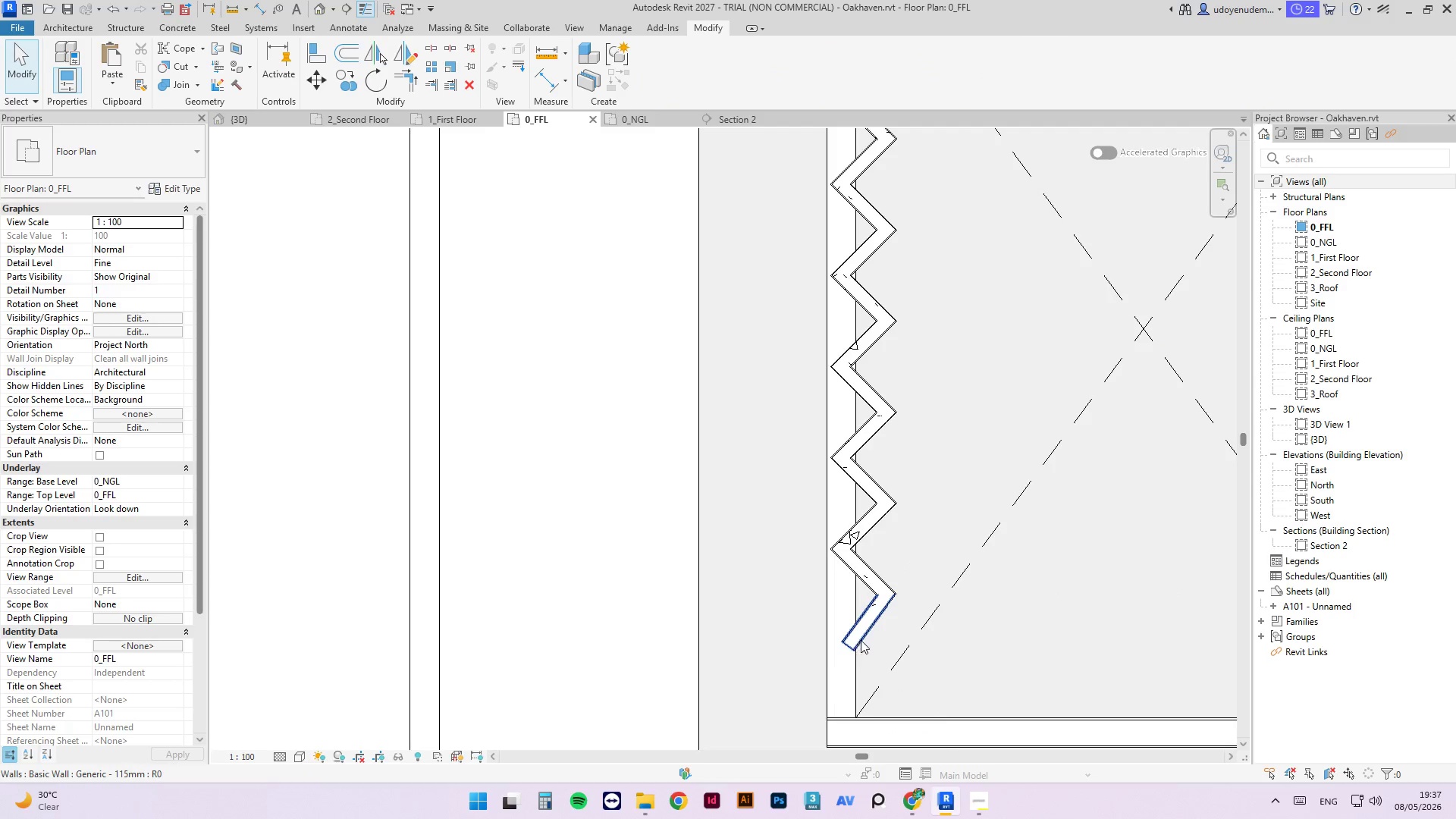 
left_click([861, 640])
 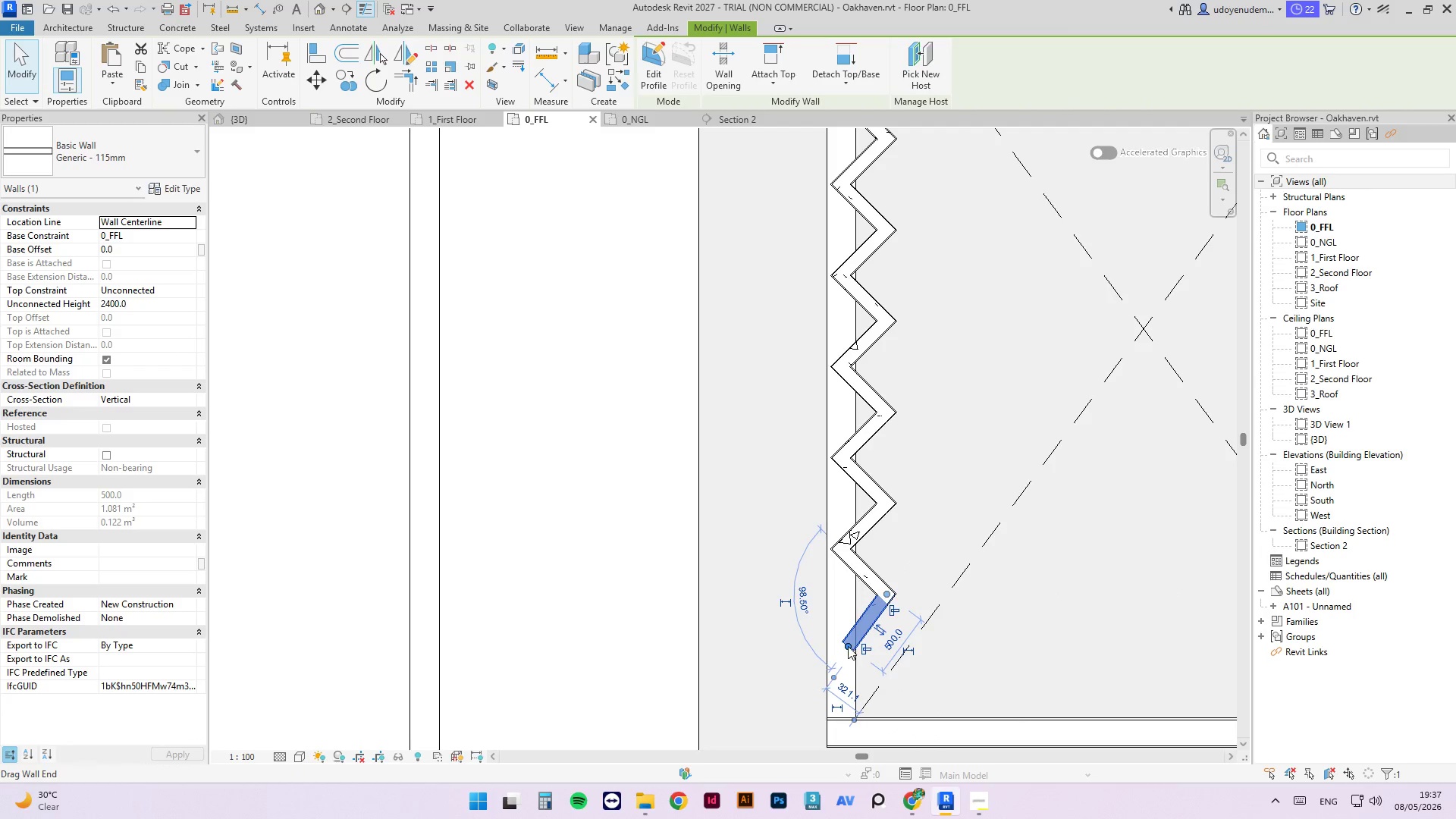 
left_click_drag(start_coordinate=[848, 646], to_coordinate=[838, 639])
 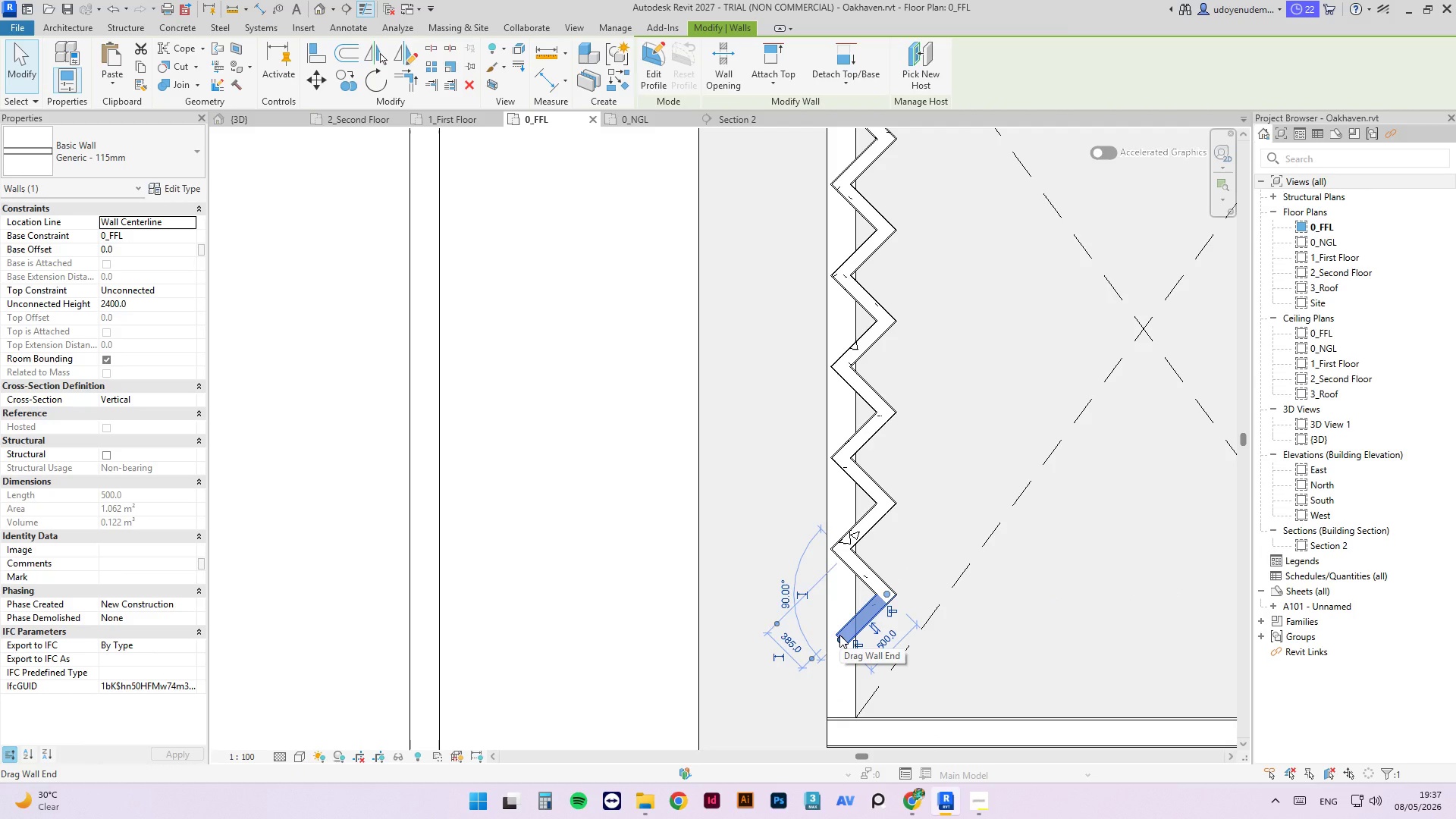 
key(Escape)
 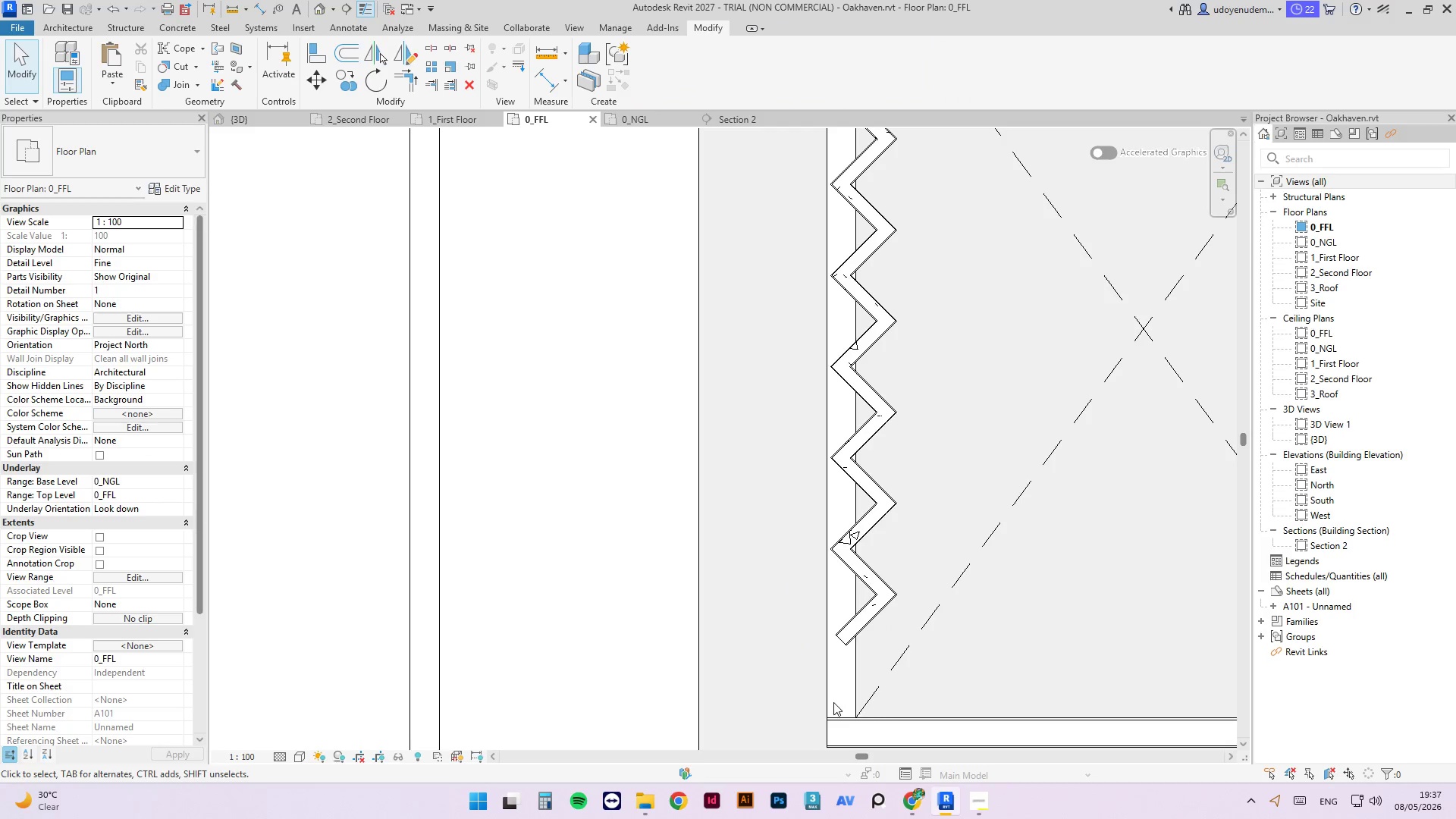 
key(Escape)
 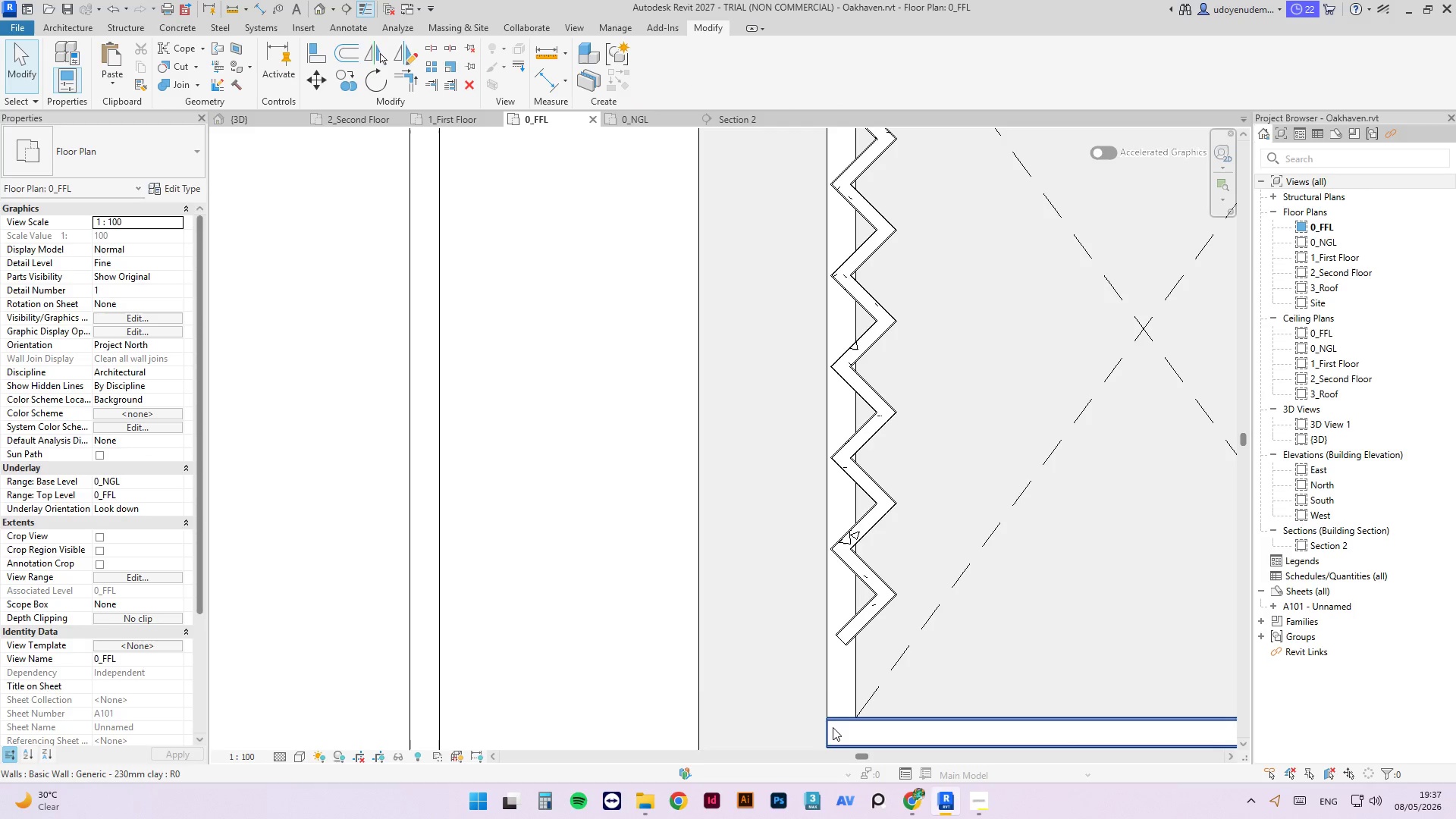 
left_click([833, 727])
 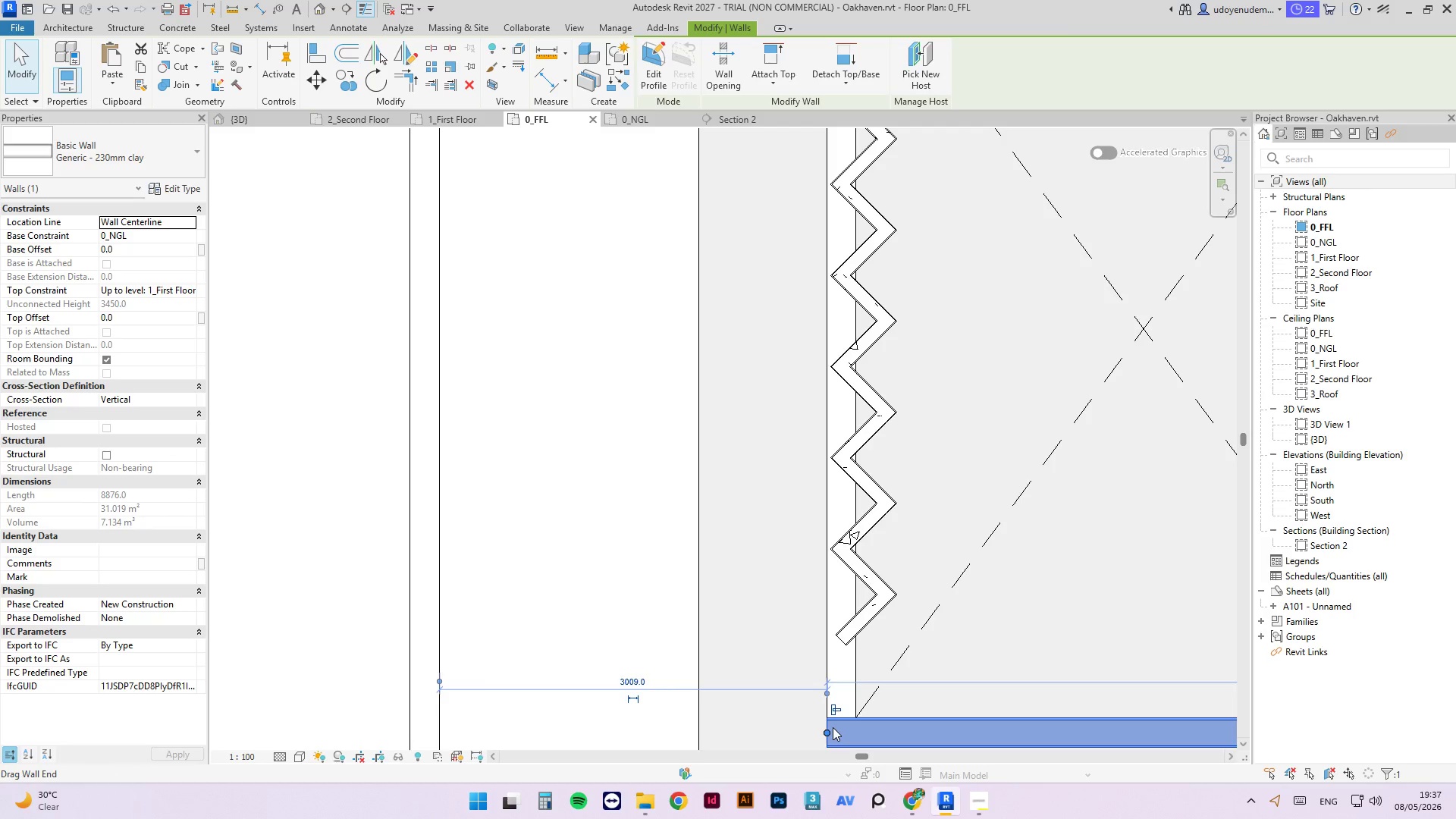 
type(cs)
 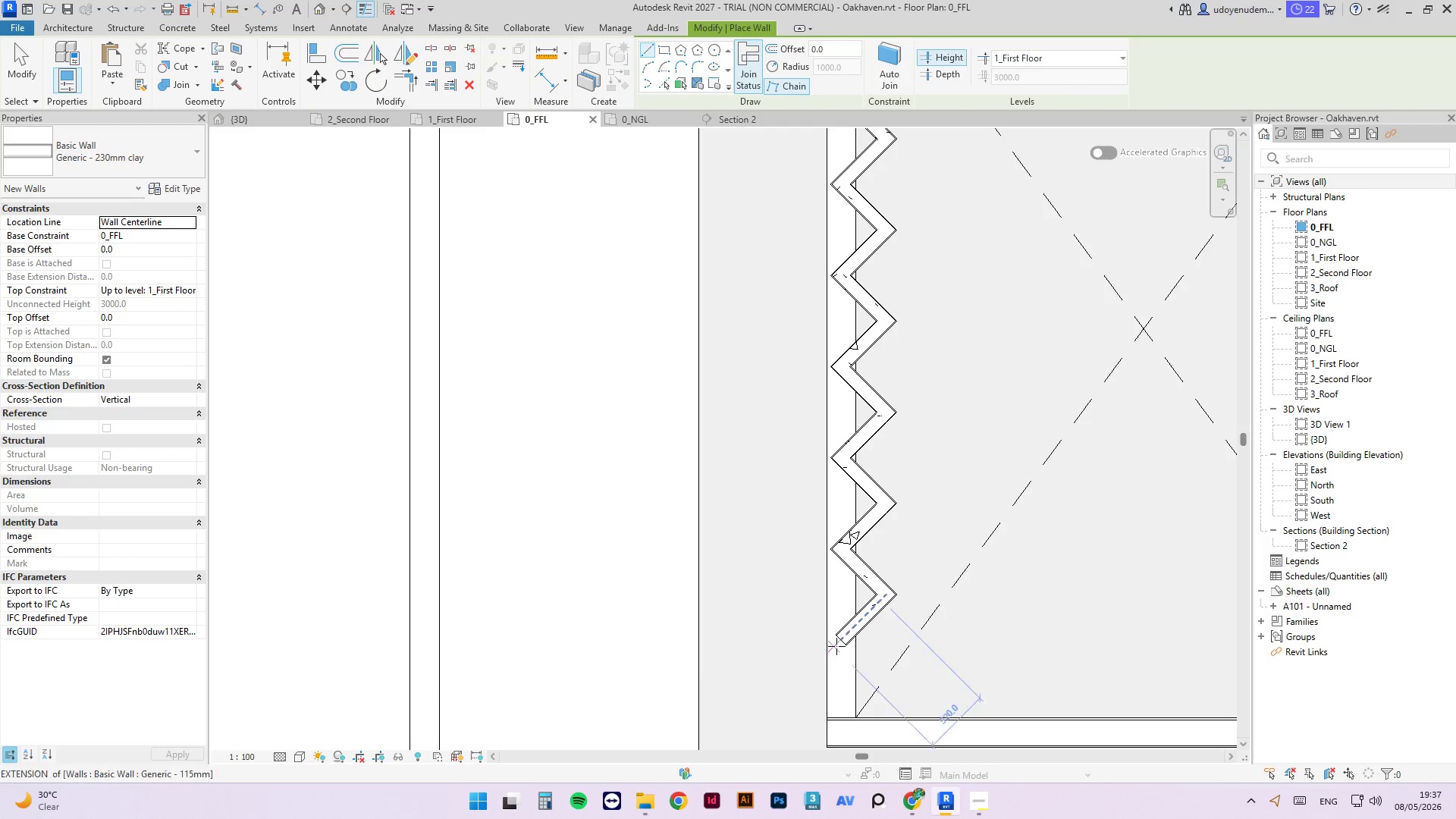 
left_click([840, 639])
 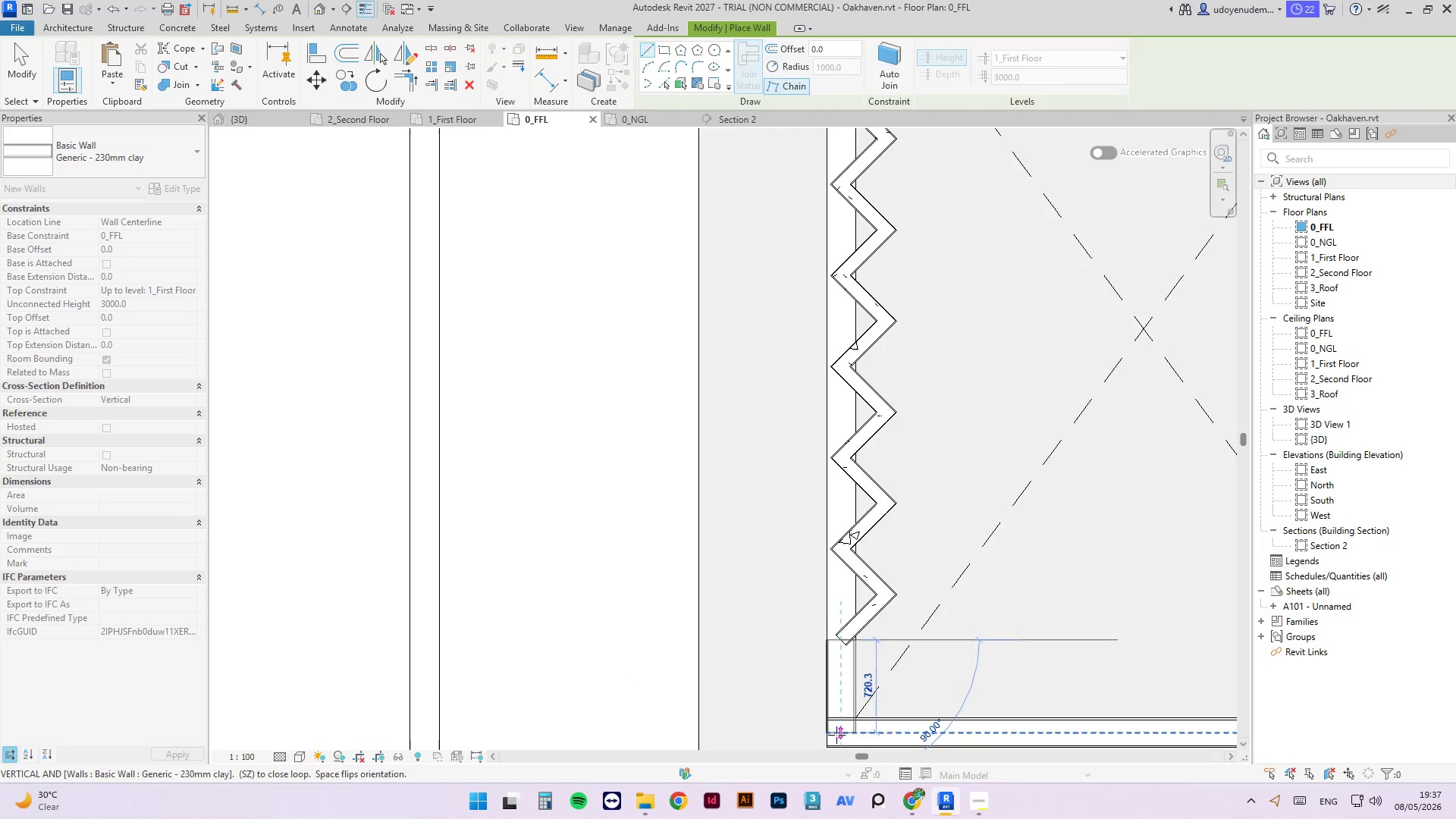 
scroll: coordinate [839, 723], scroll_direction: up, amount: 12.0
 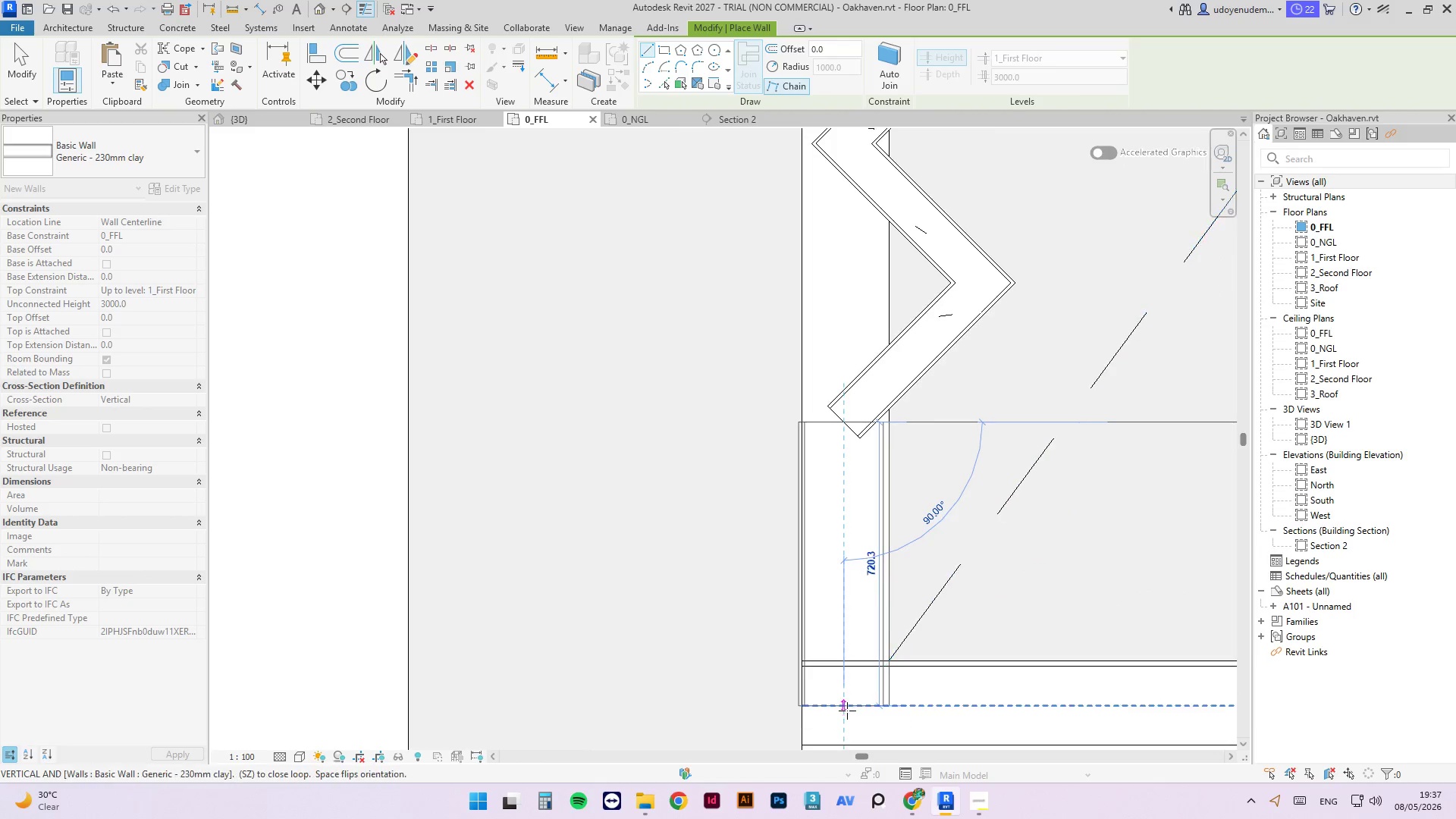 
key(Escape)
 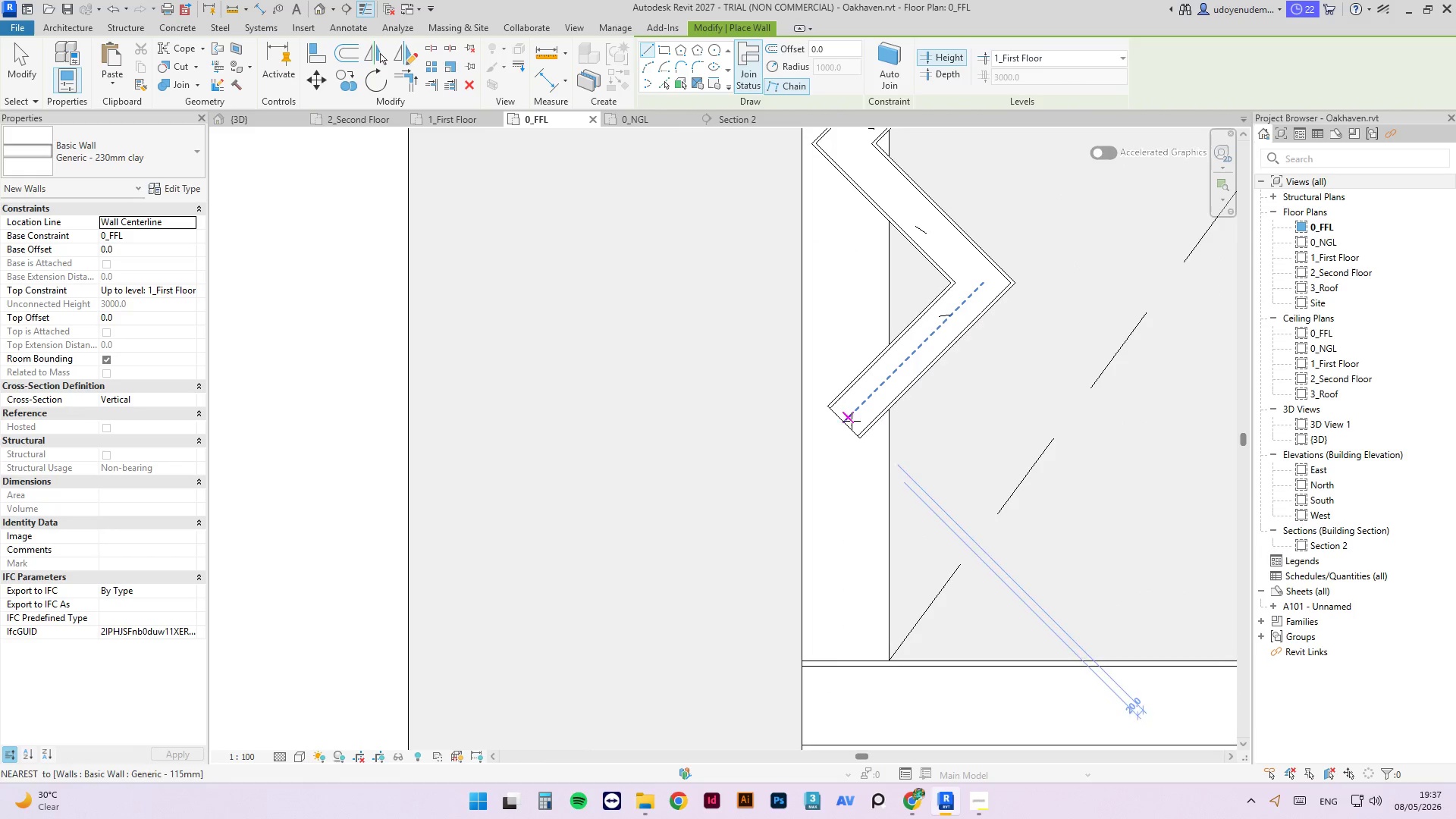 
left_click([846, 423])
 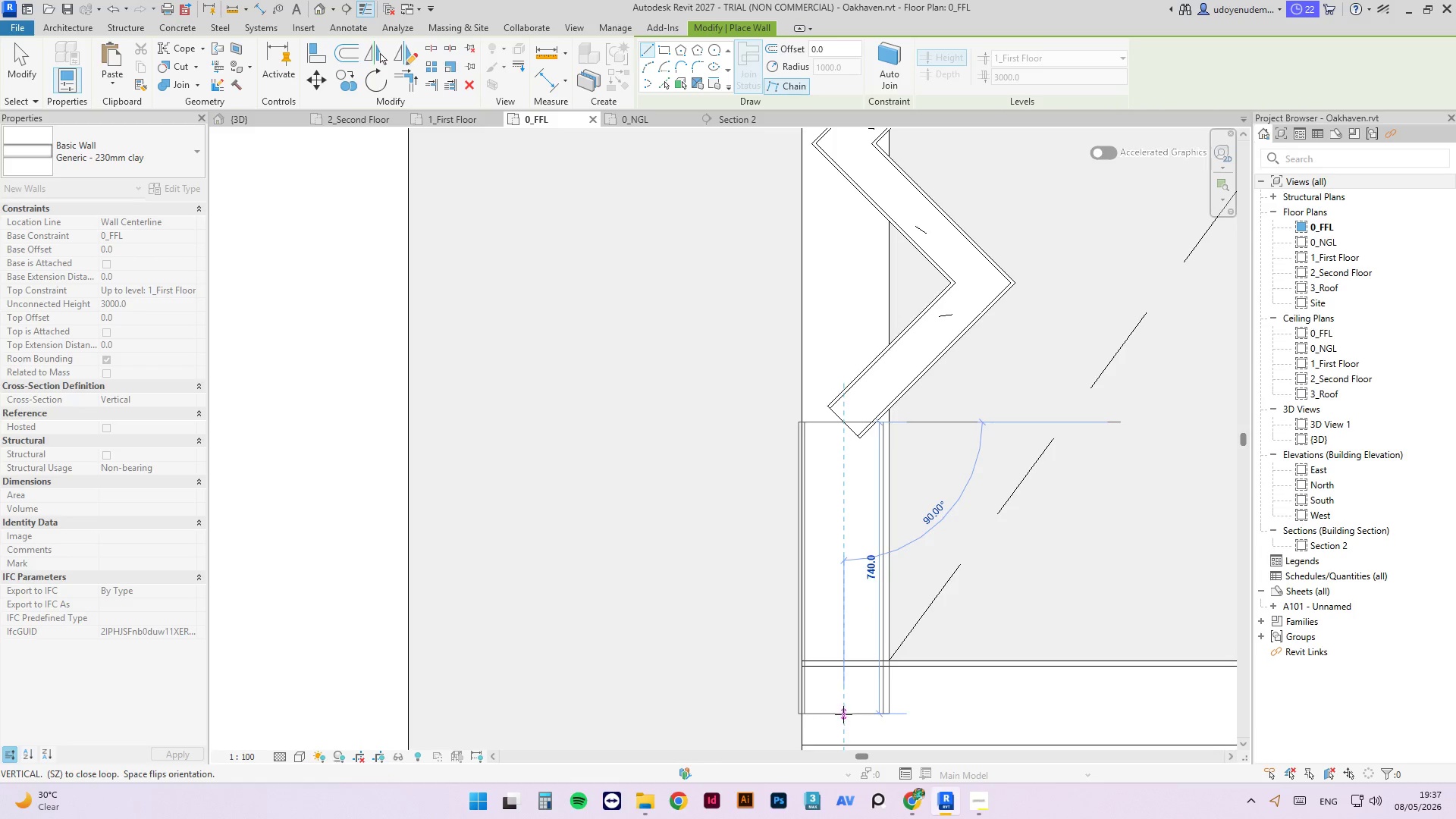 
left_click([846, 705])
 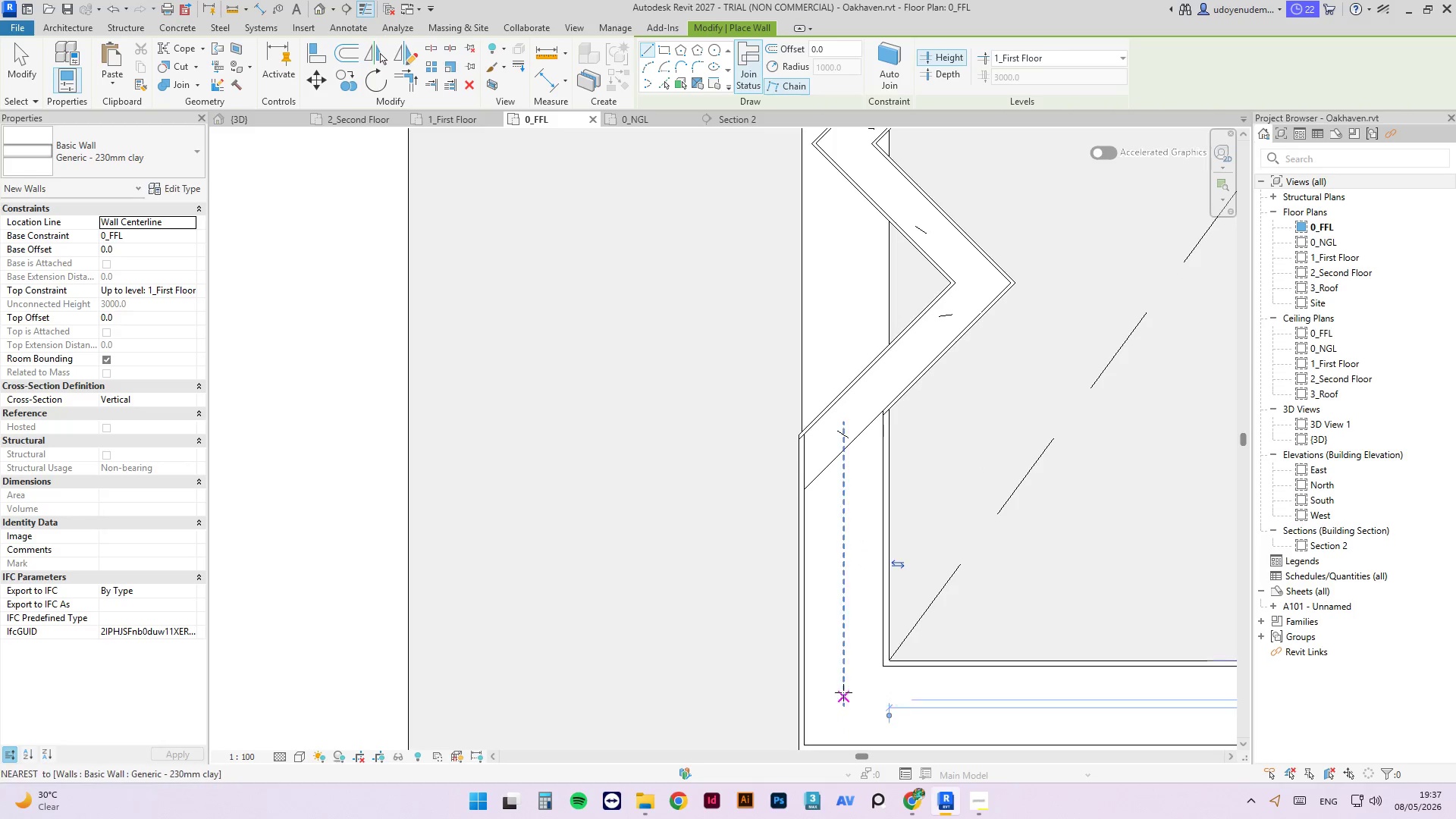 
key(Escape)
 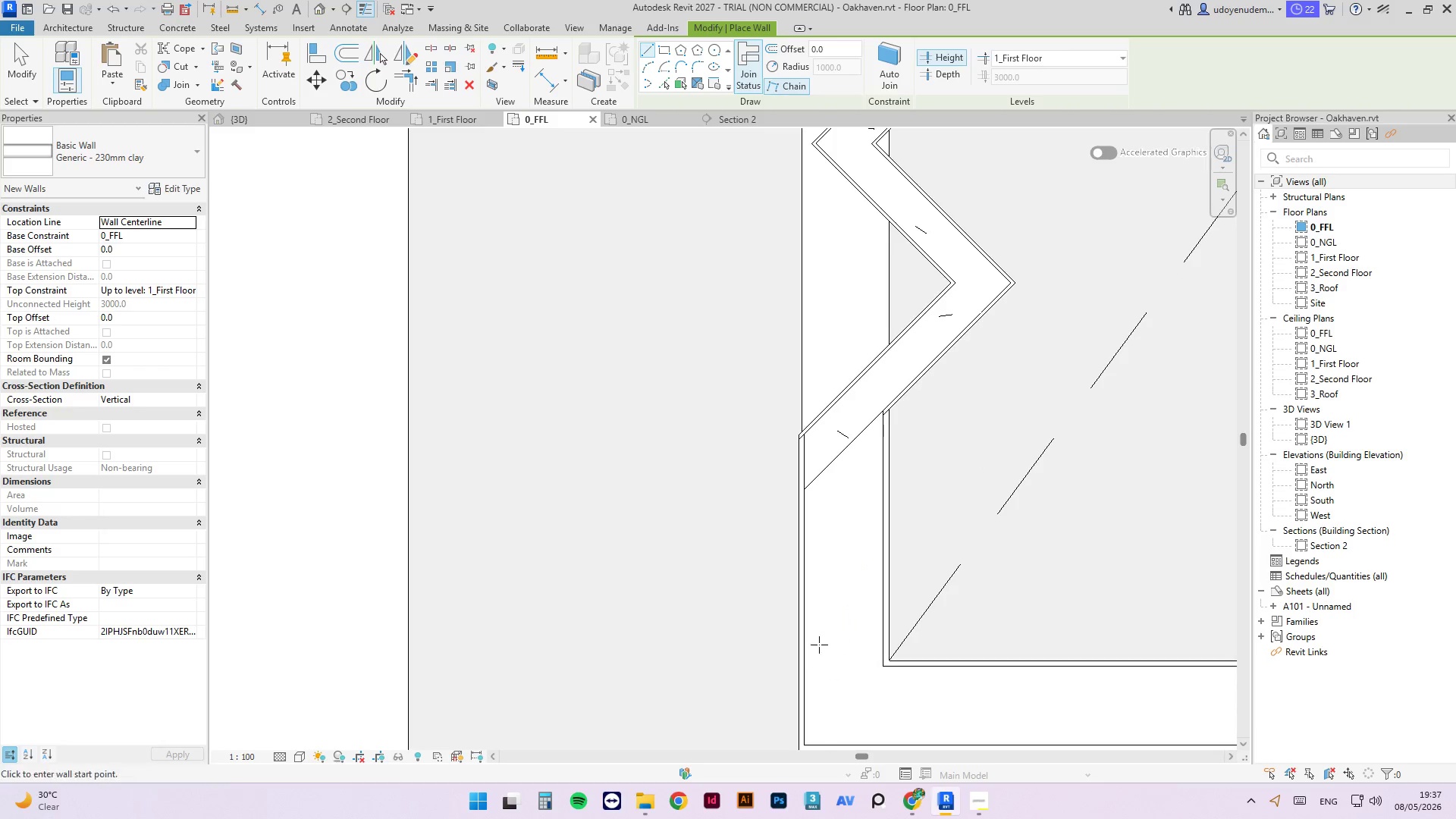 
key(Escape)
 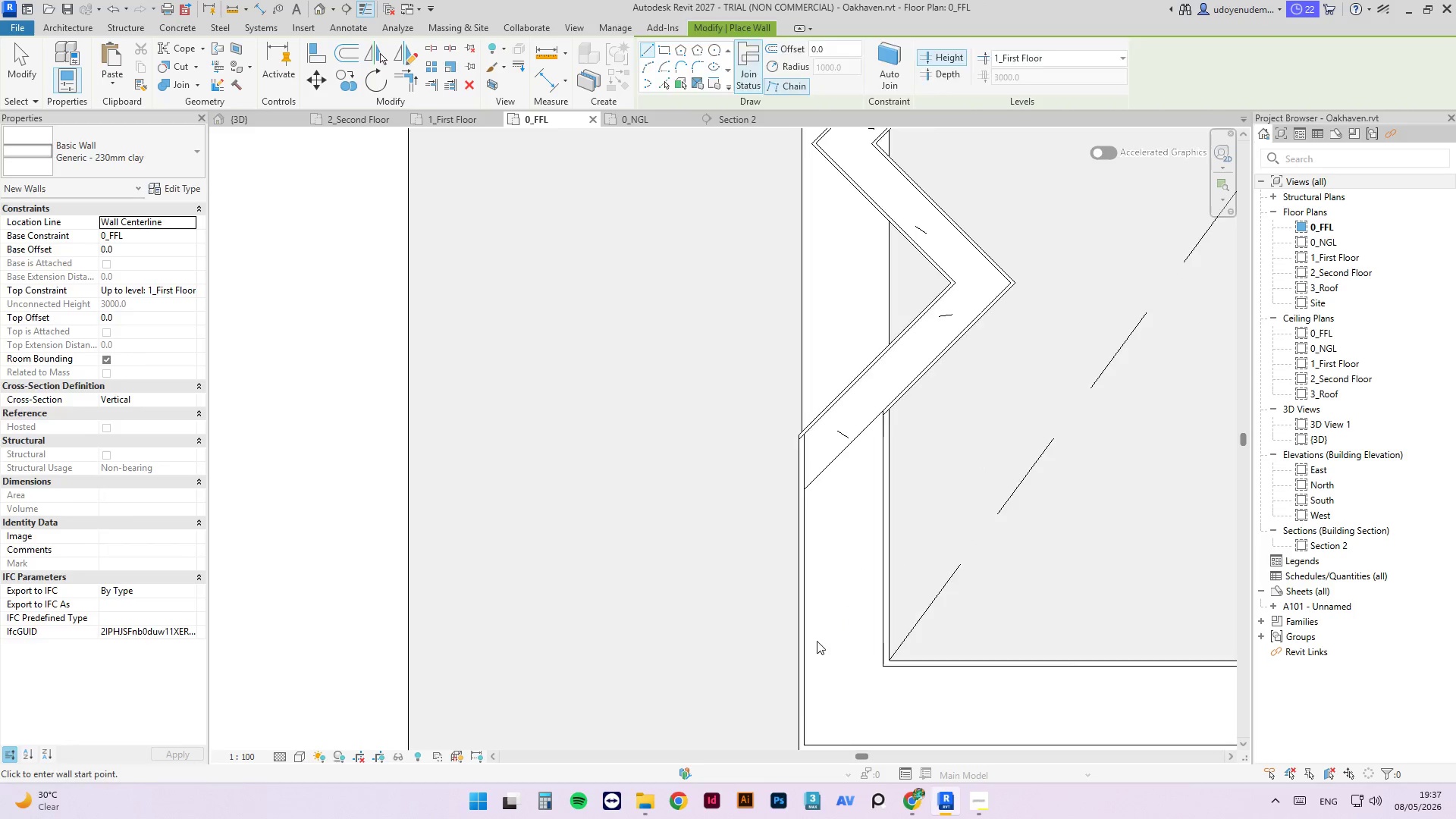 
key(Escape)
 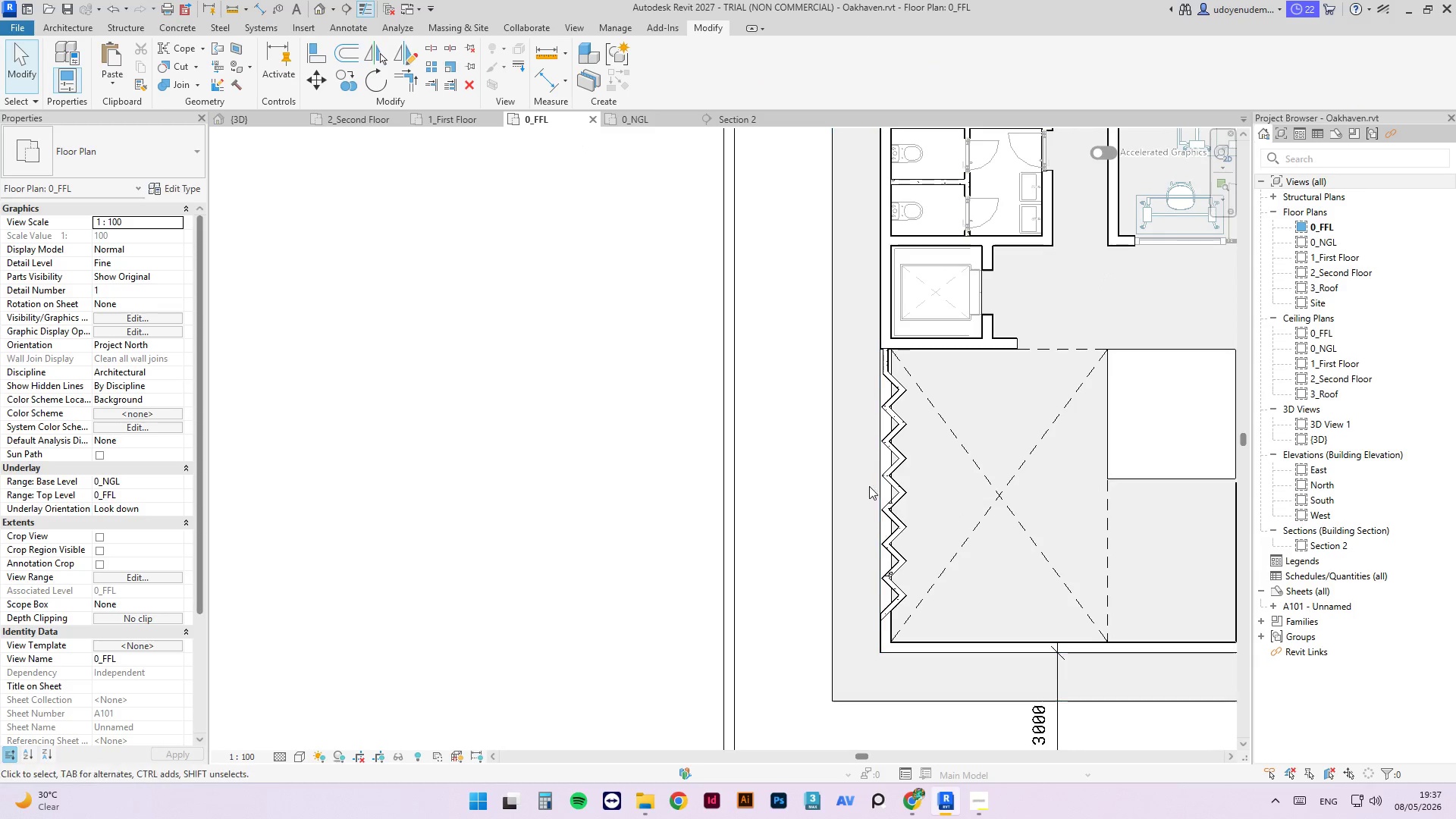 
scroll: coordinate [964, 644], scroll_direction: down, amount: 15.0
 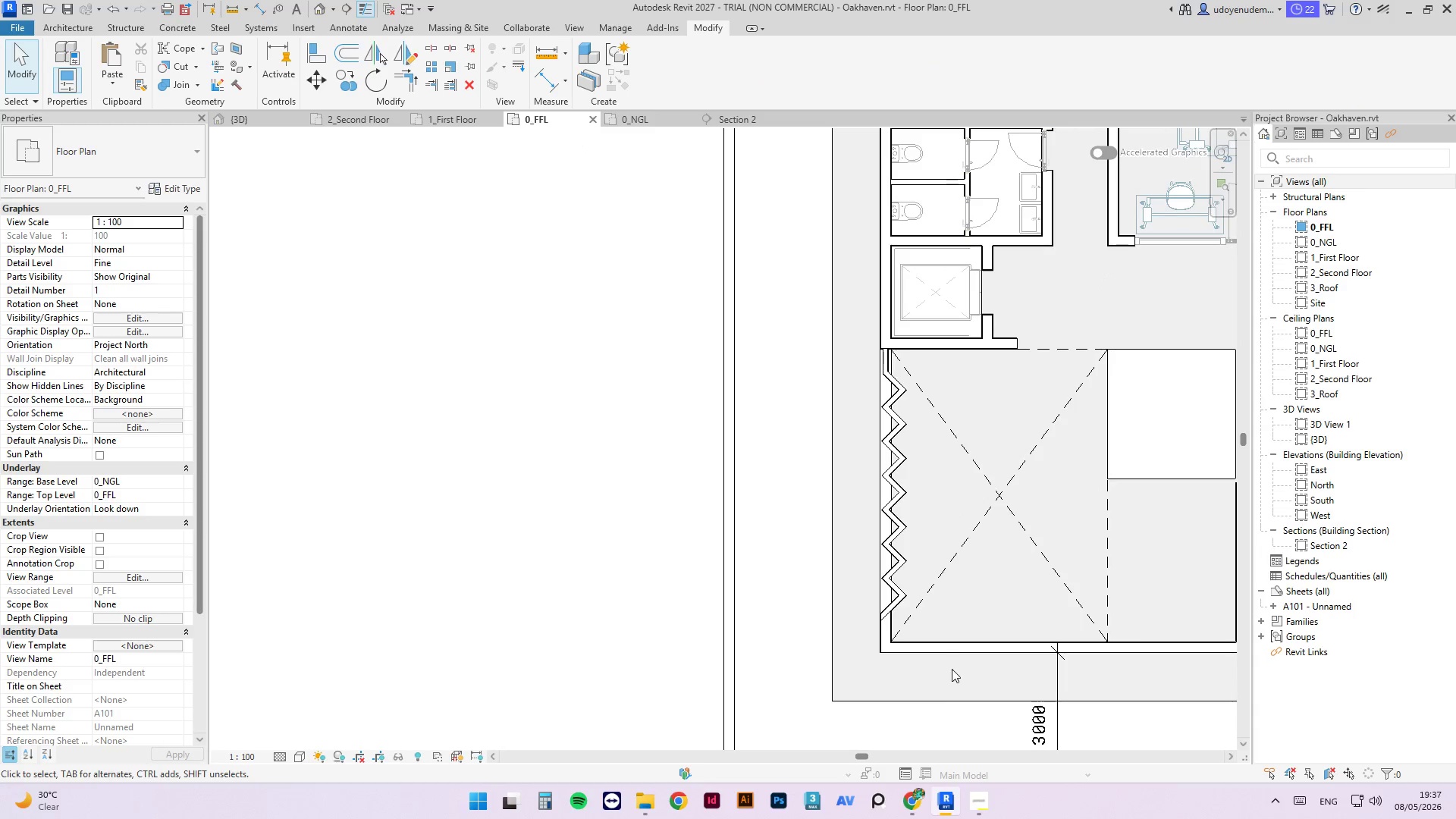 
key(Escape)
 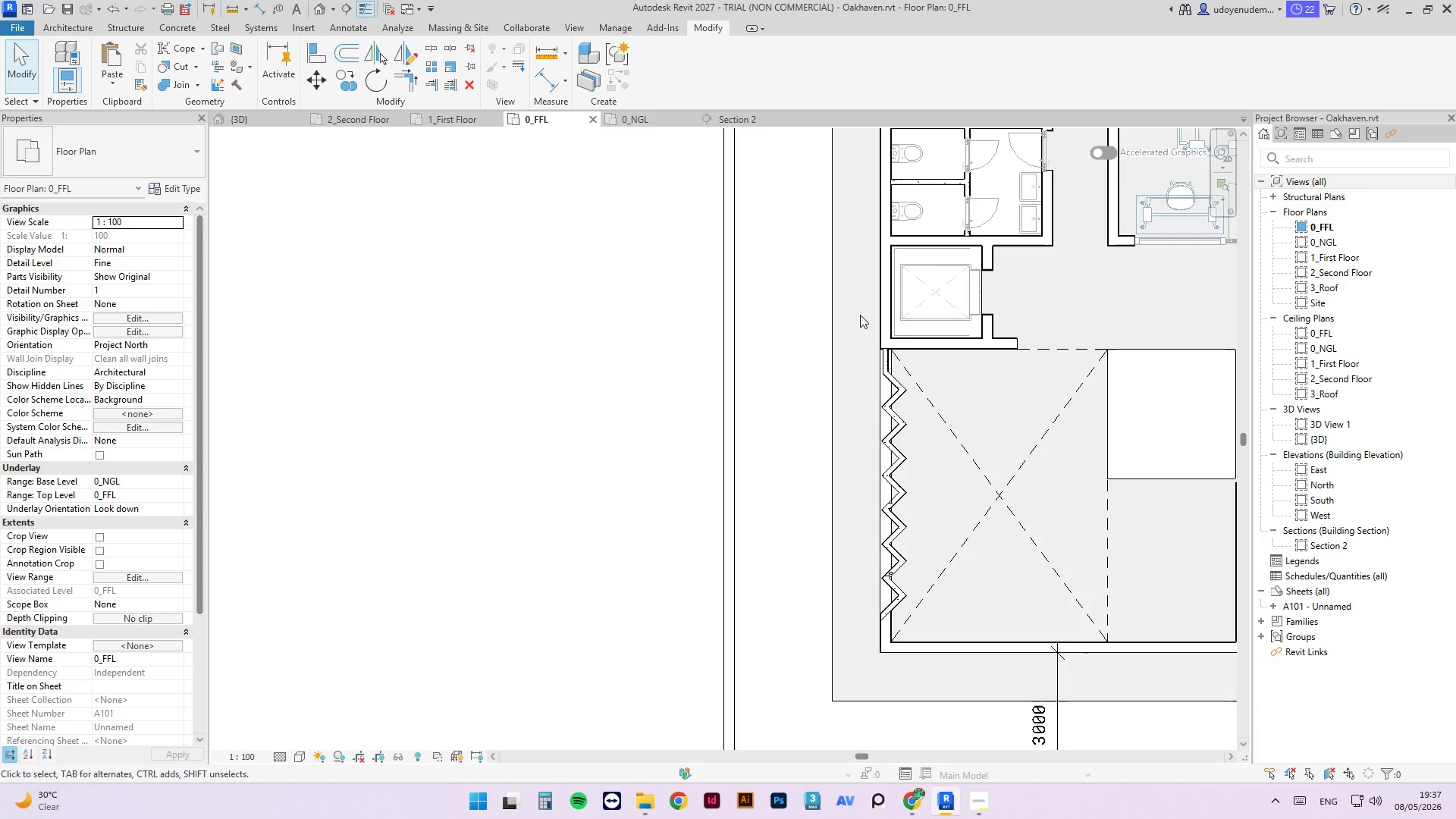 
scroll: coordinate [905, 400], scroll_direction: up, amount: 6.0
 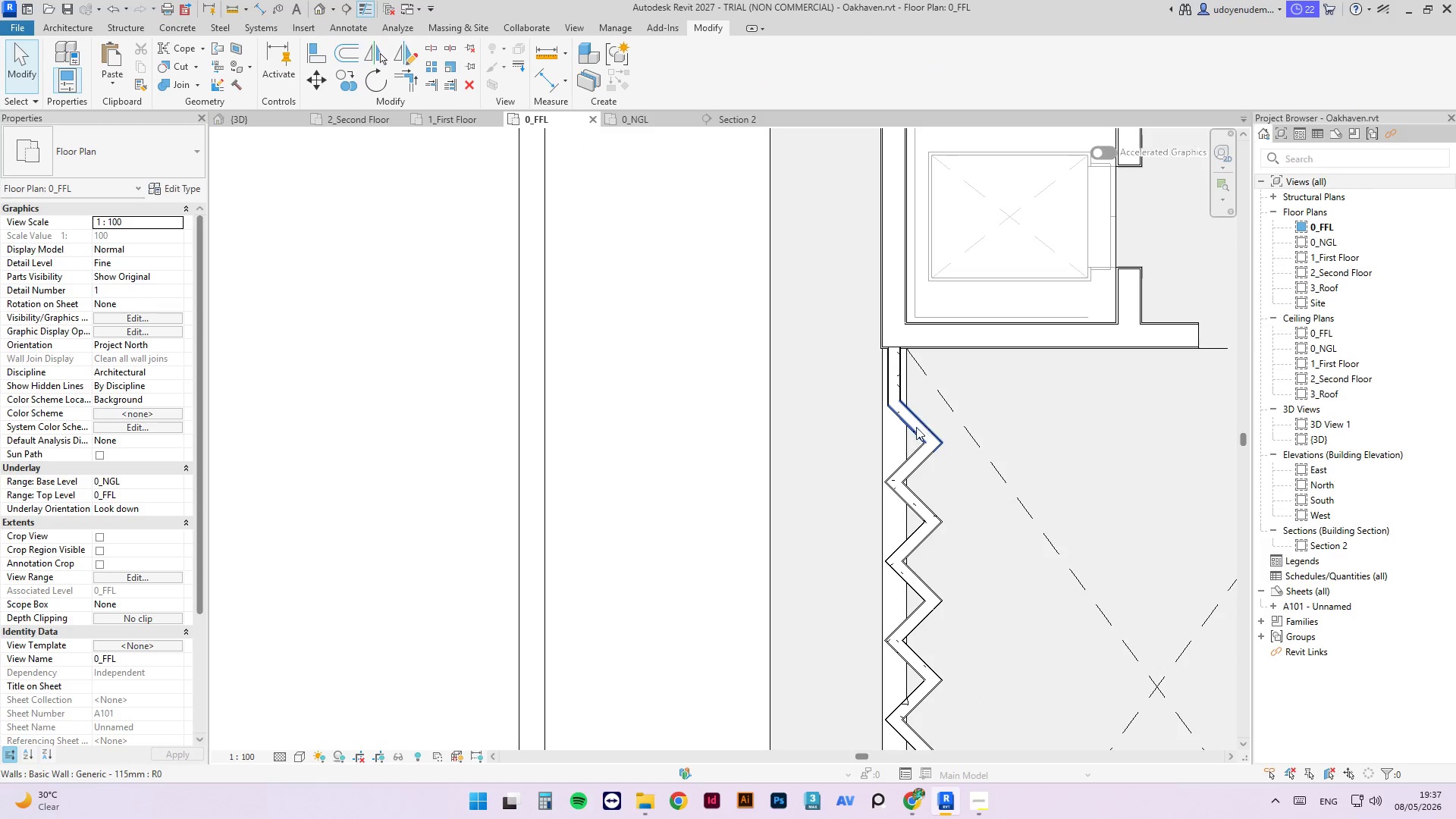 
left_click([916, 427])
 